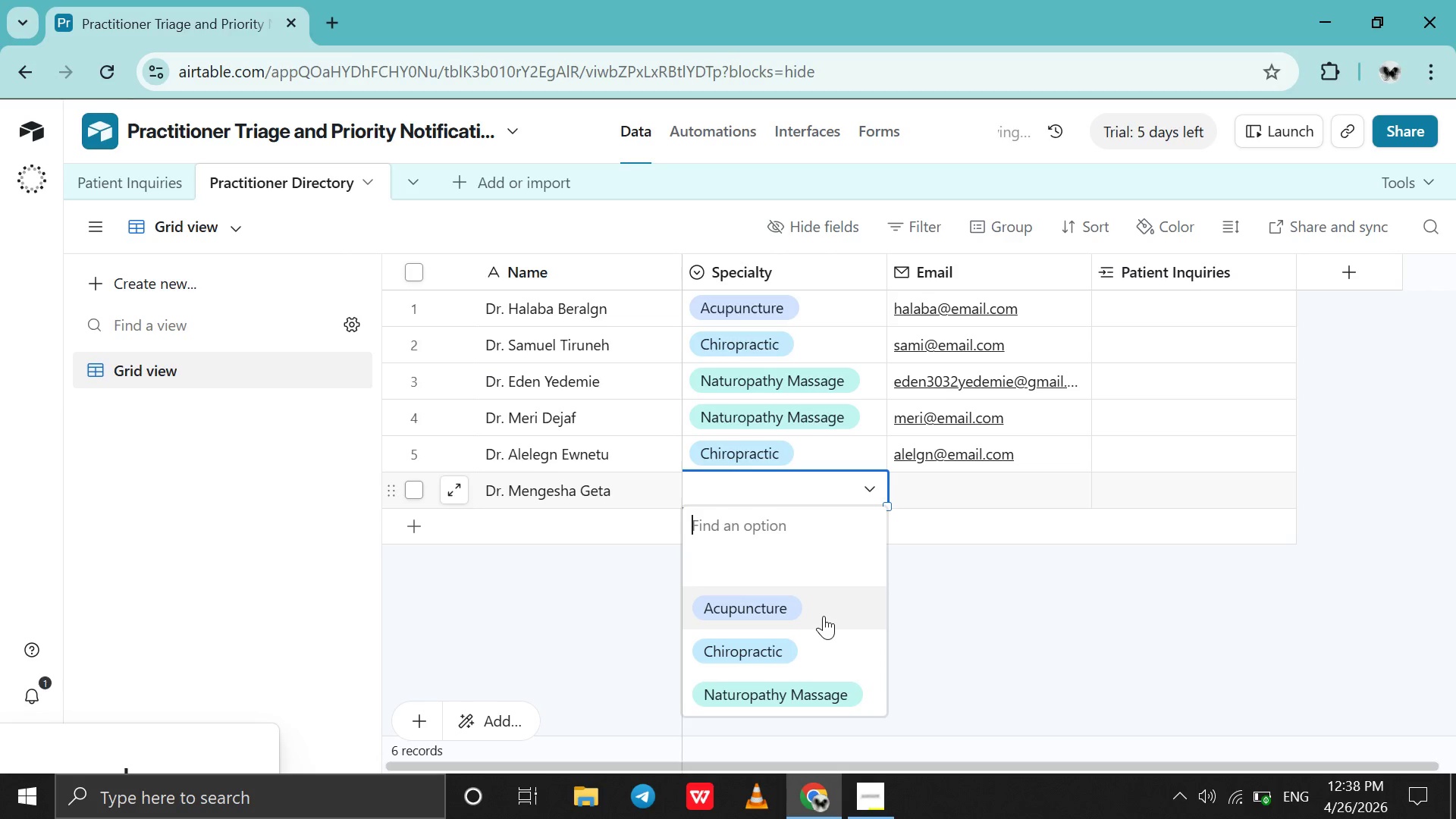 
left_click([824, 616])
 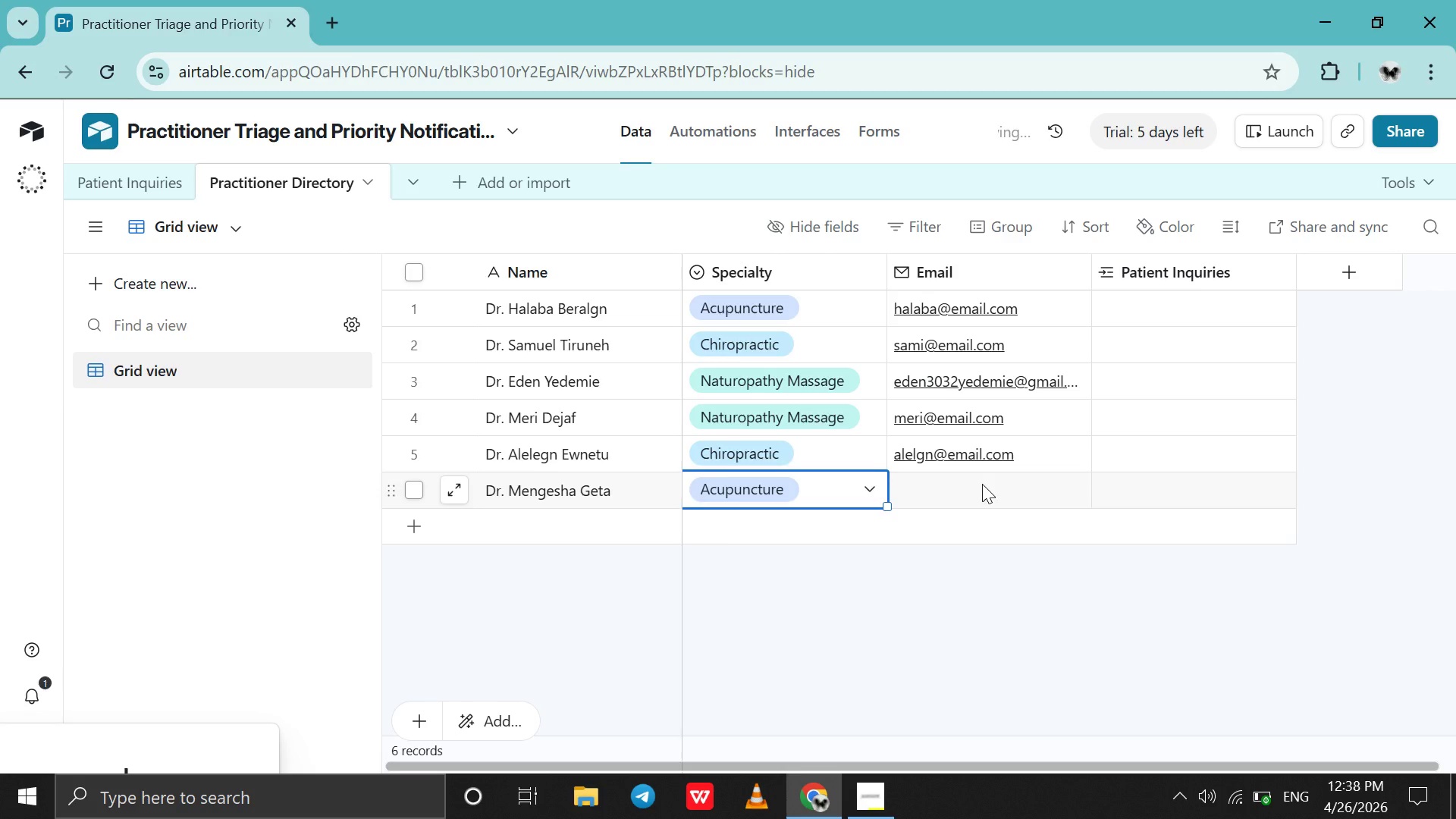 
double_click([982, 484])
 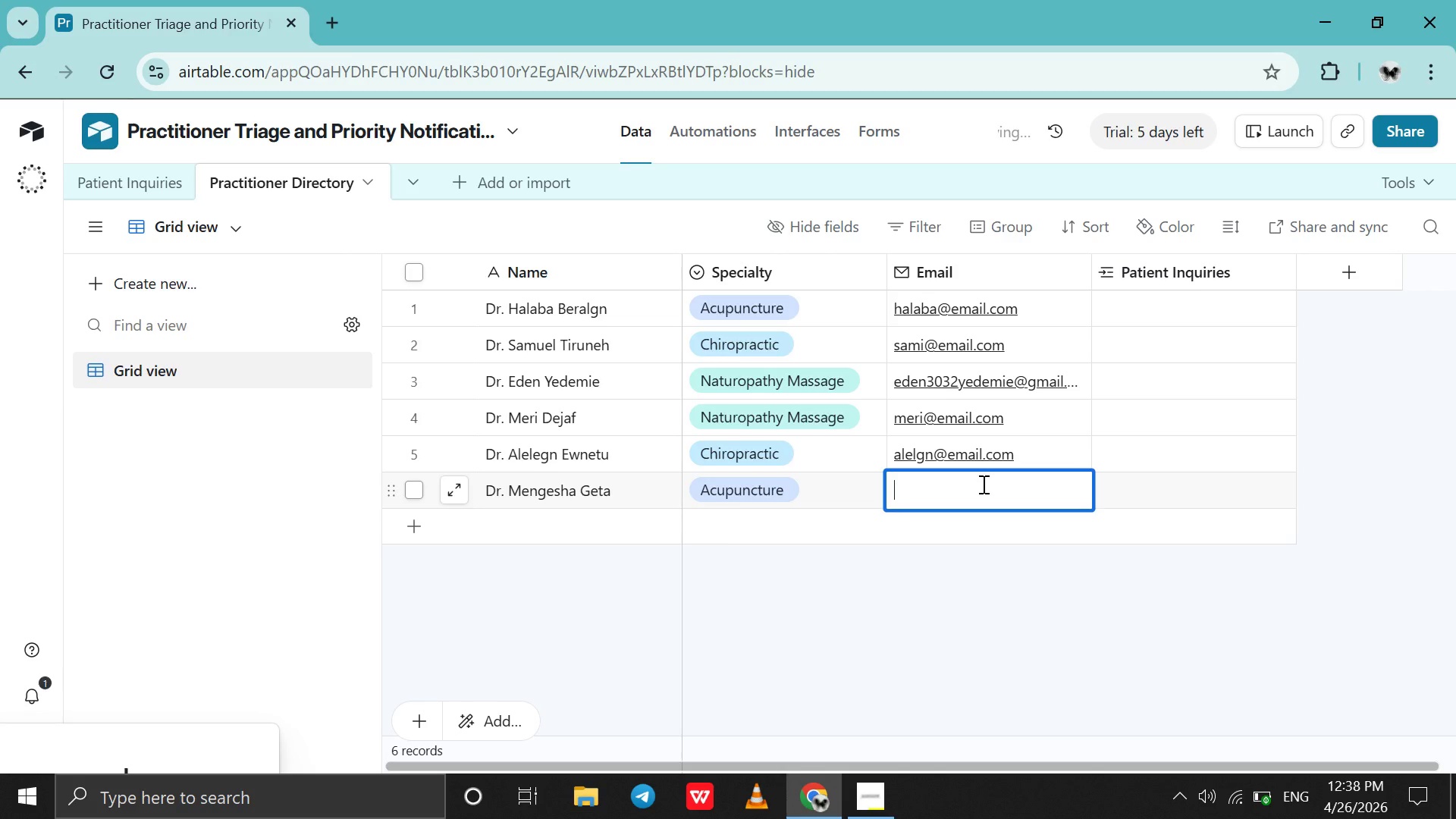 
type(mengesha)
 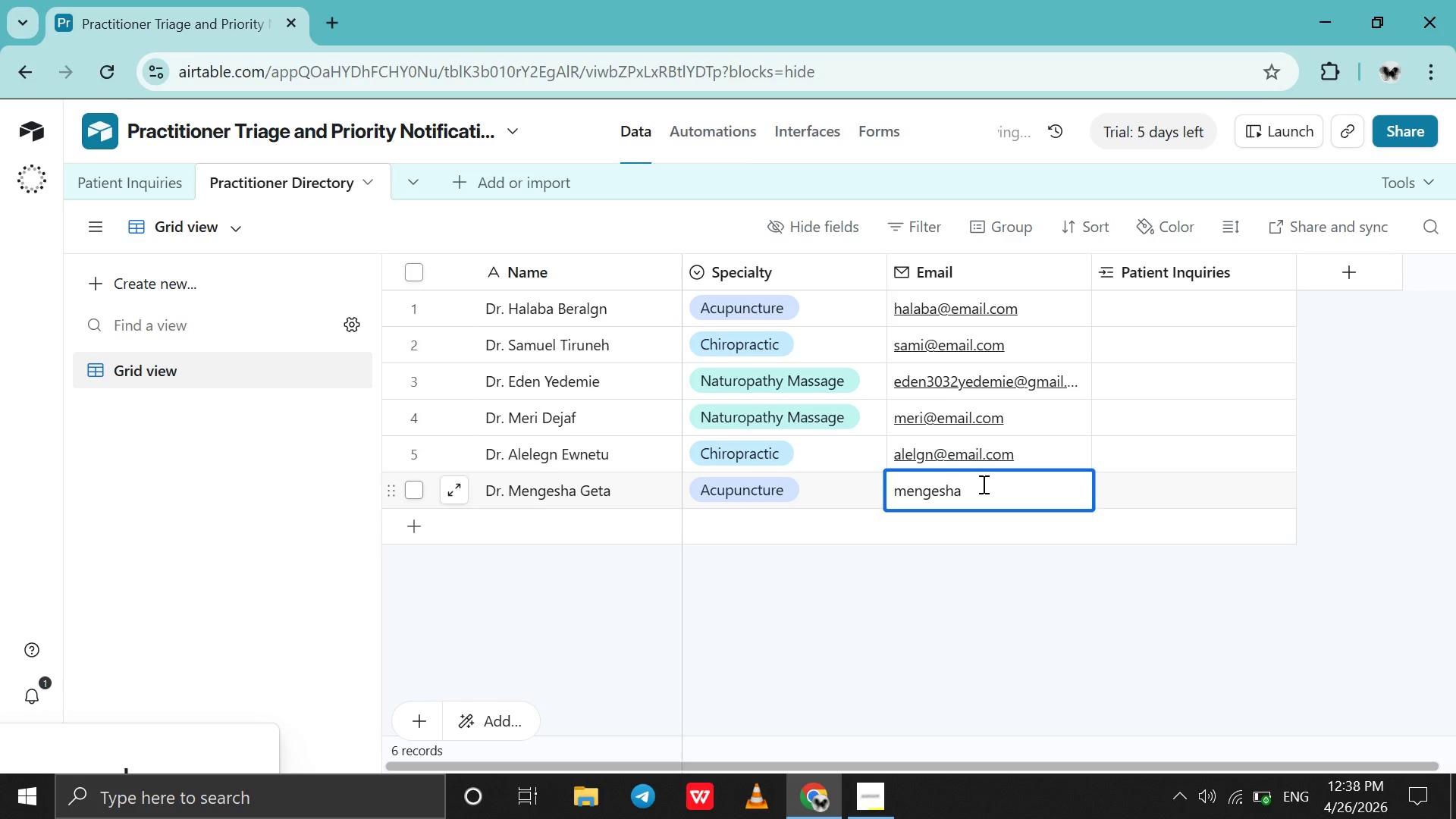 
key(Control+2)
 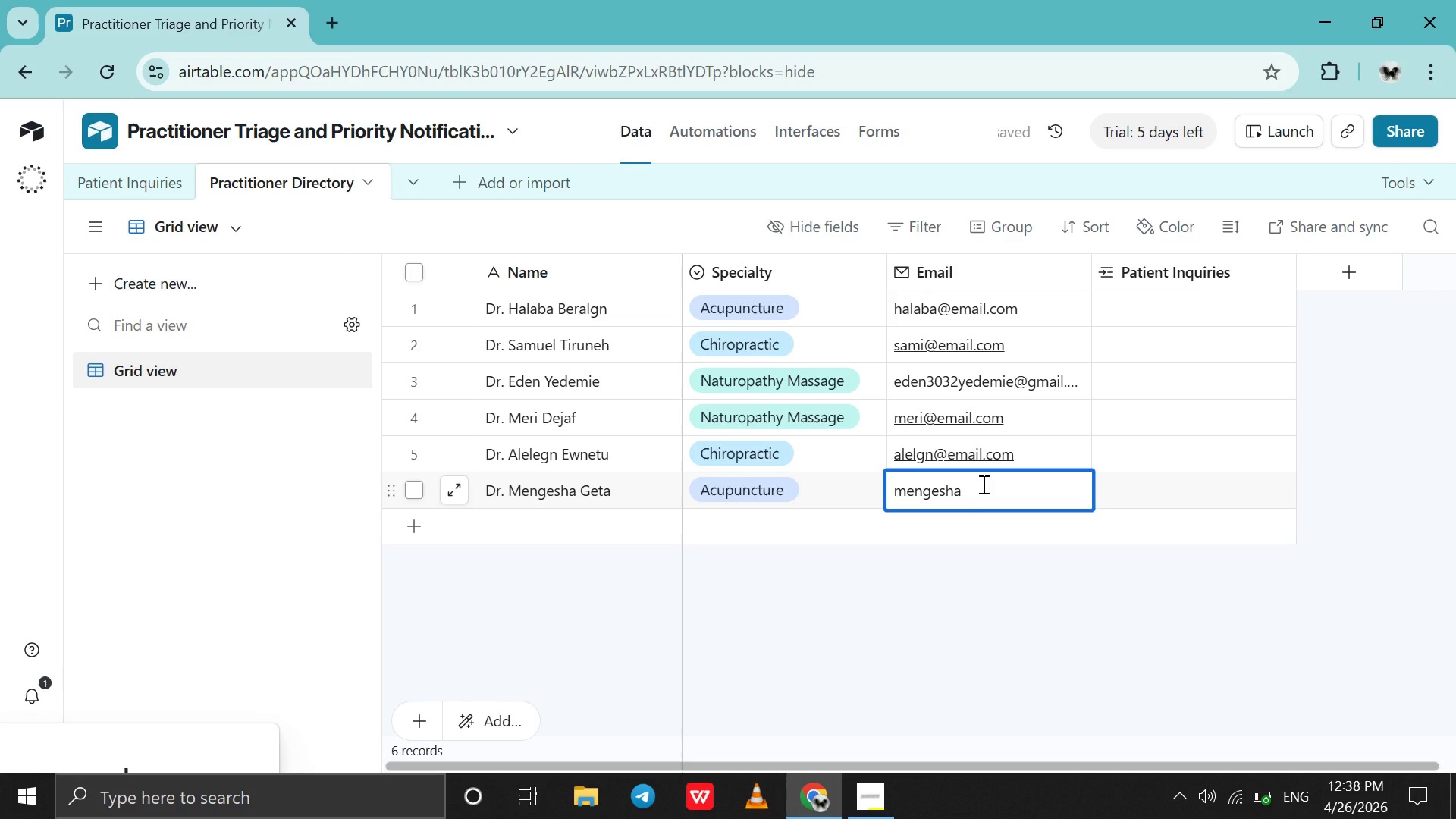 
key(Shift+2)
 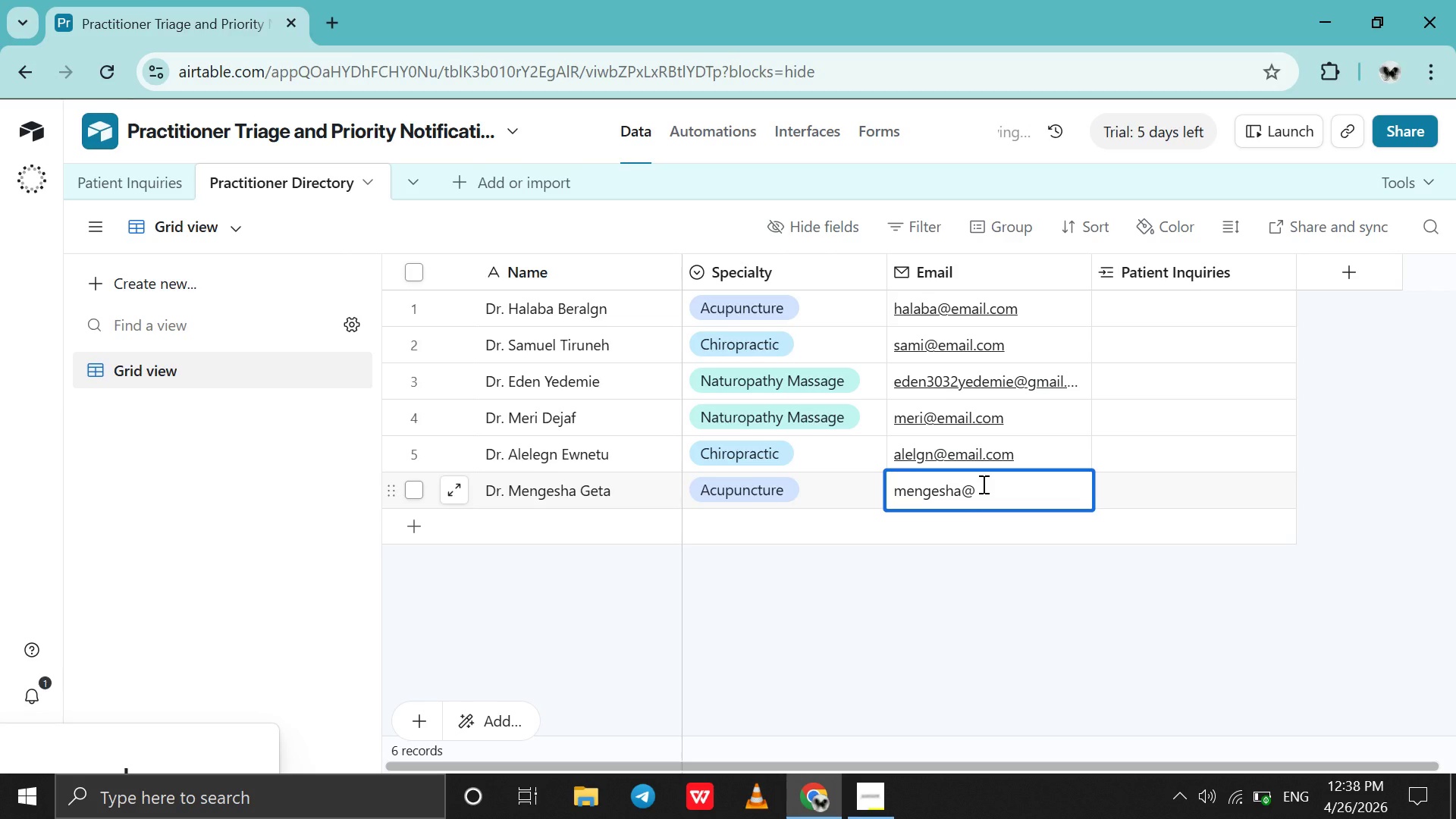 
key(Backspace)
 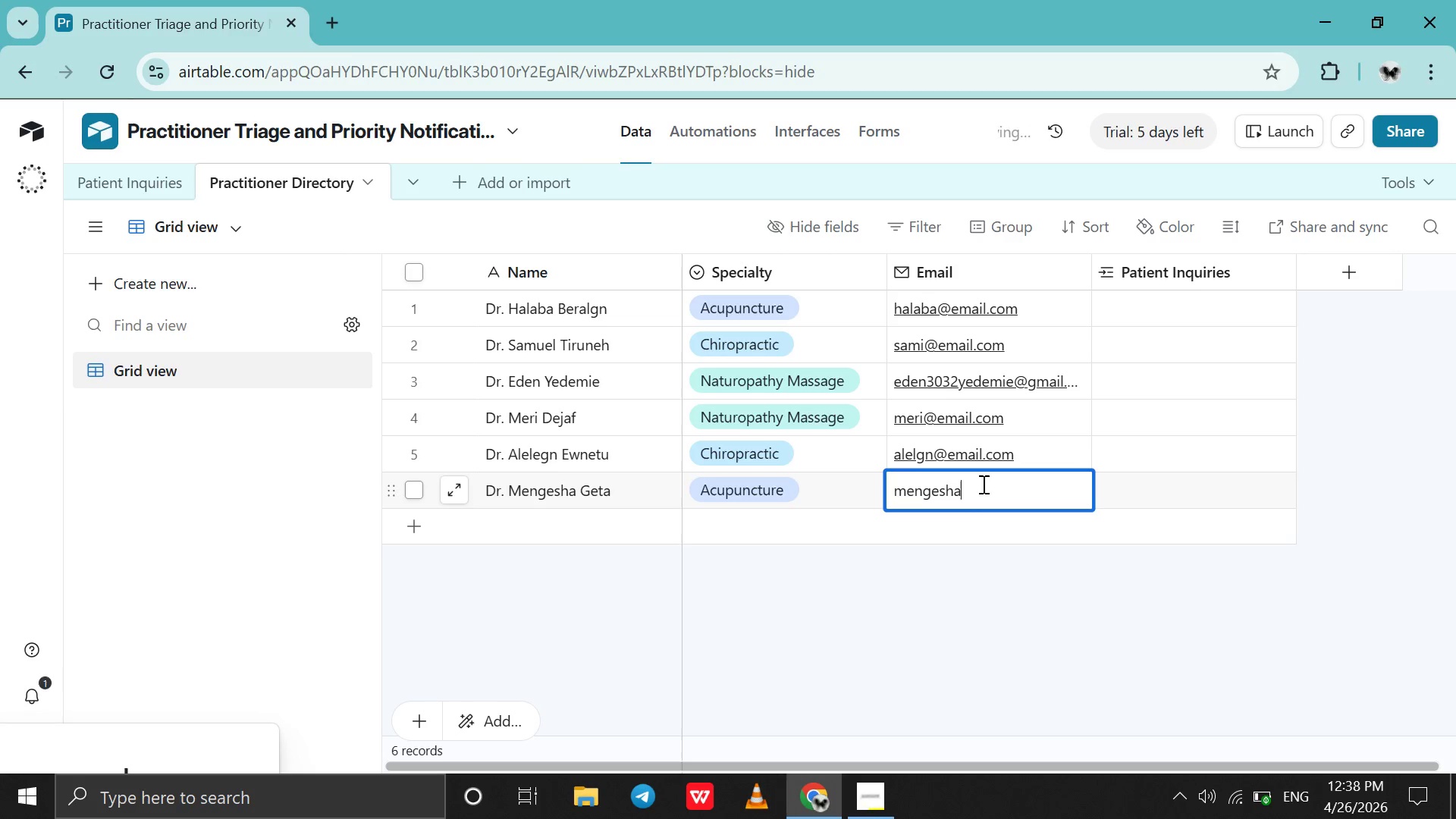 
key(Control+V)
 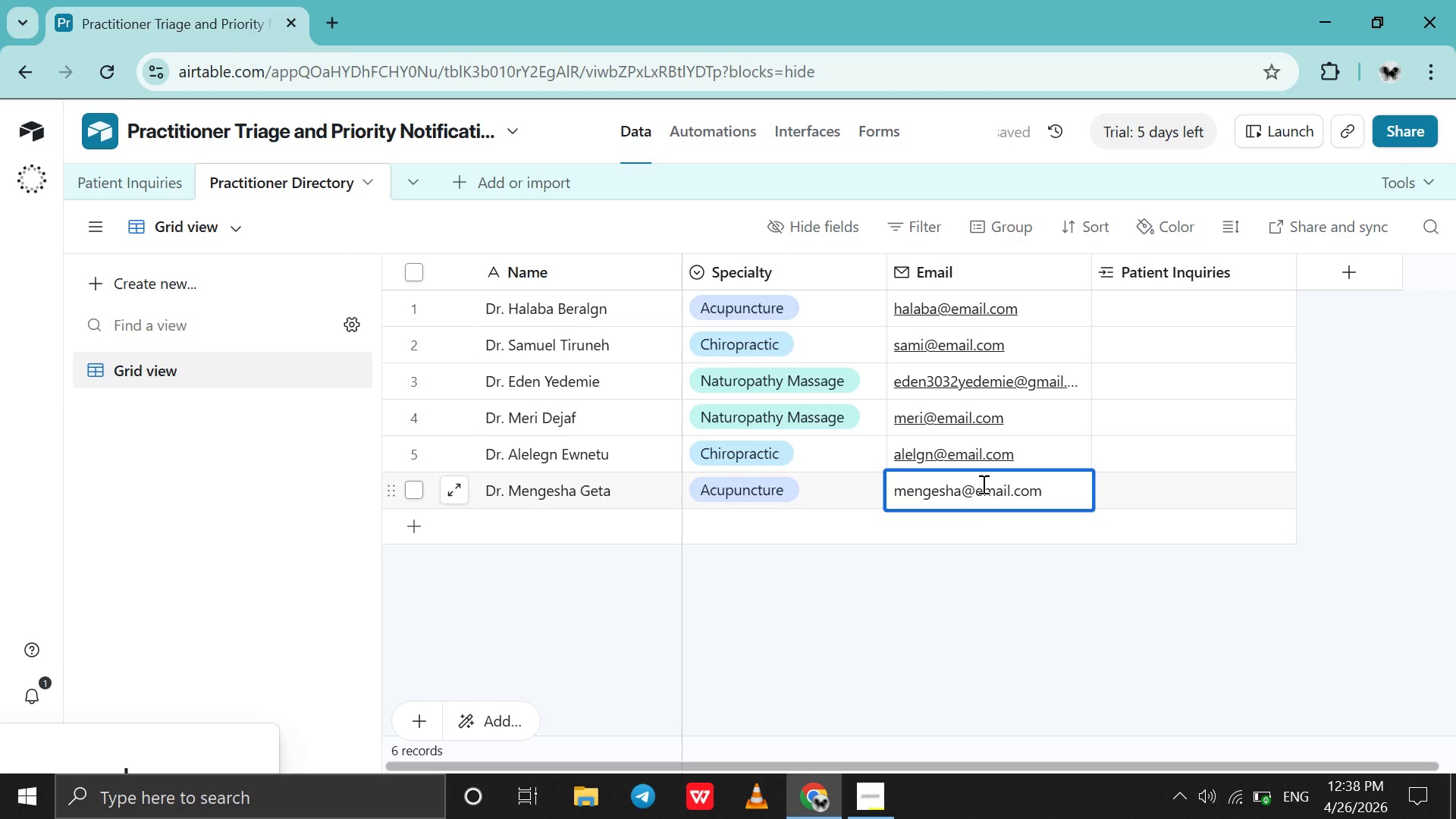 
scroll: coordinate [982, 484], scroll_direction: up, amount: 15.0
 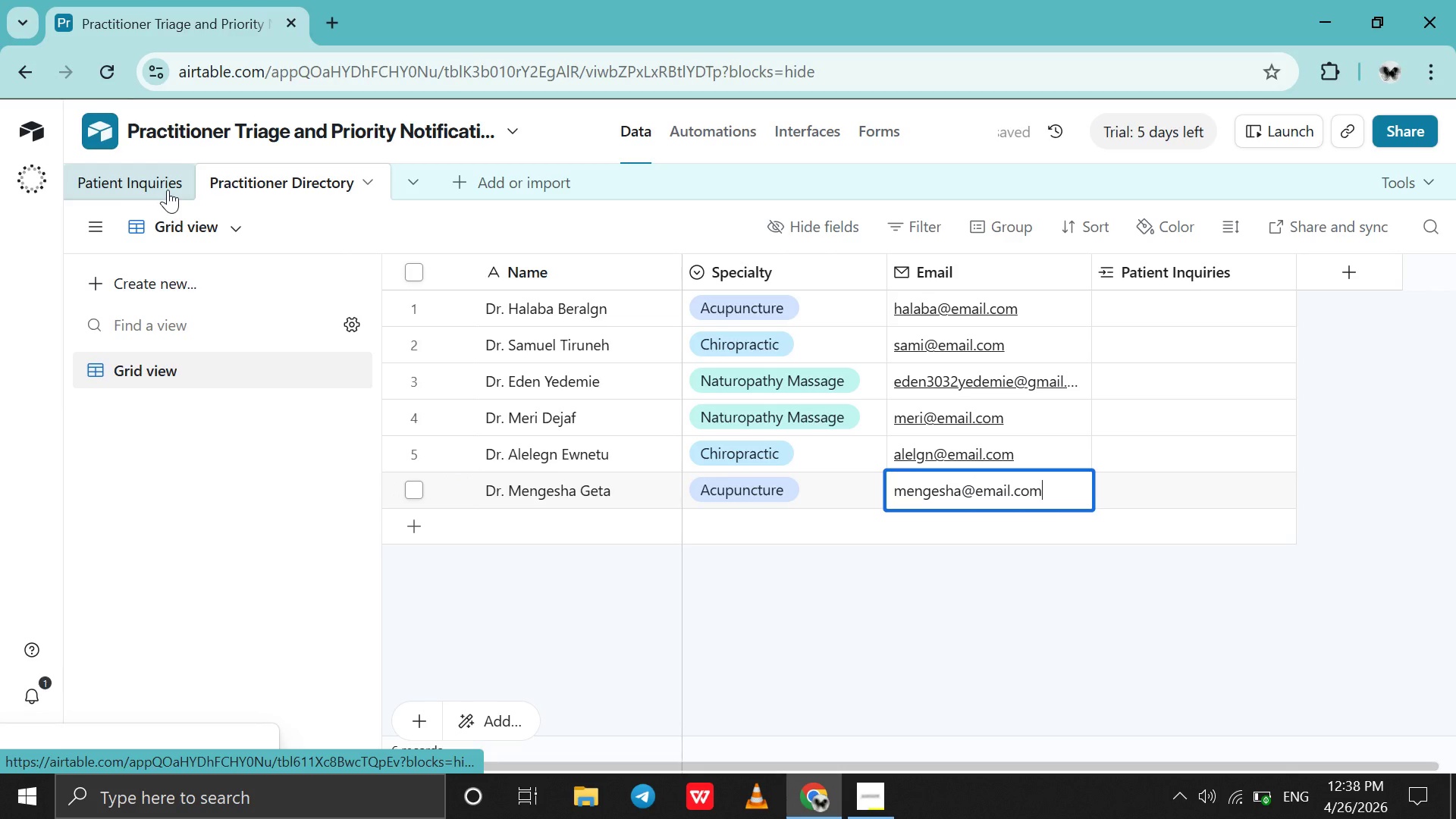 
left_click([168, 190])
 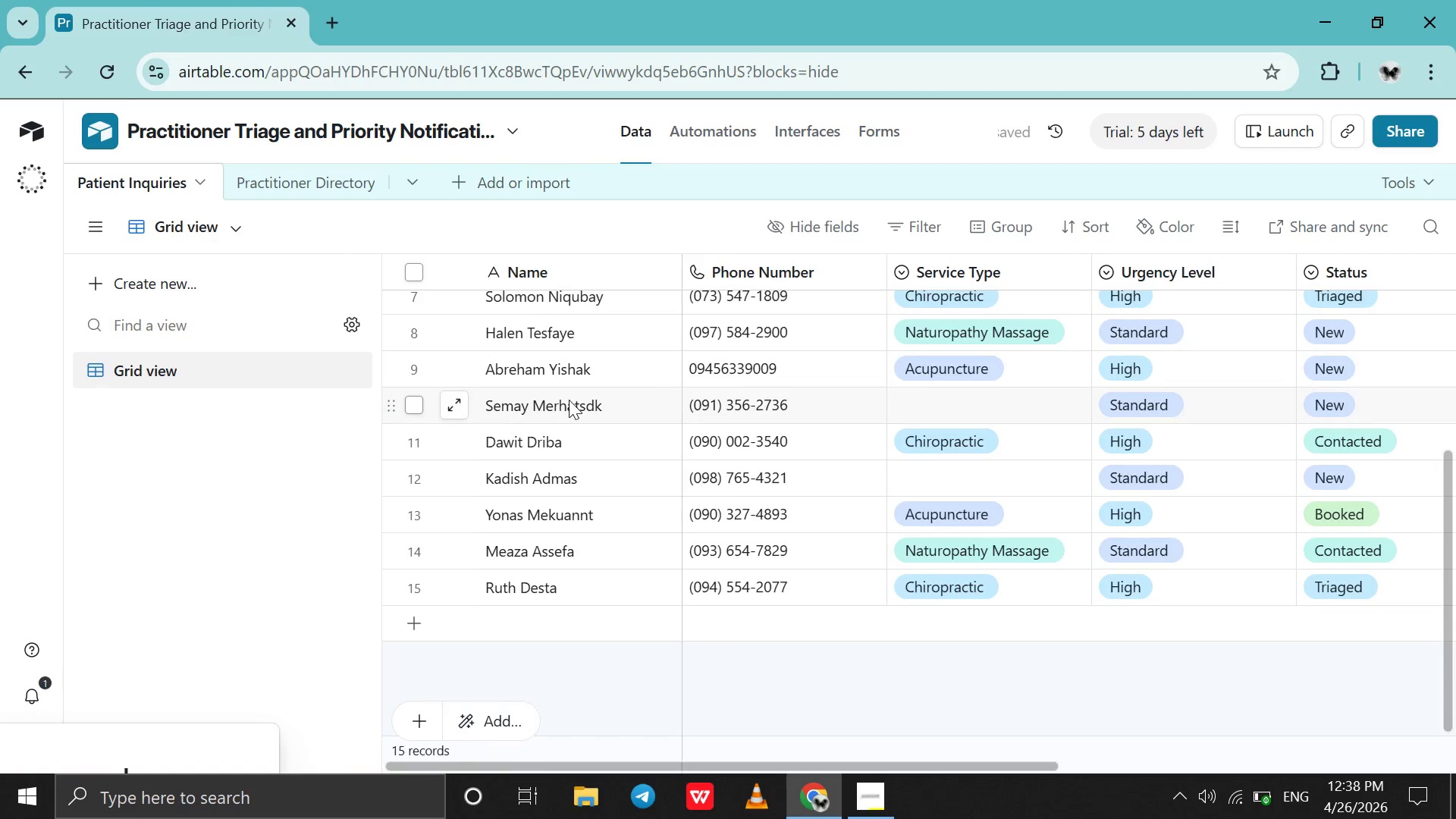 
scroll: coordinate [569, 400], scroll_direction: up, amount: 63.0
 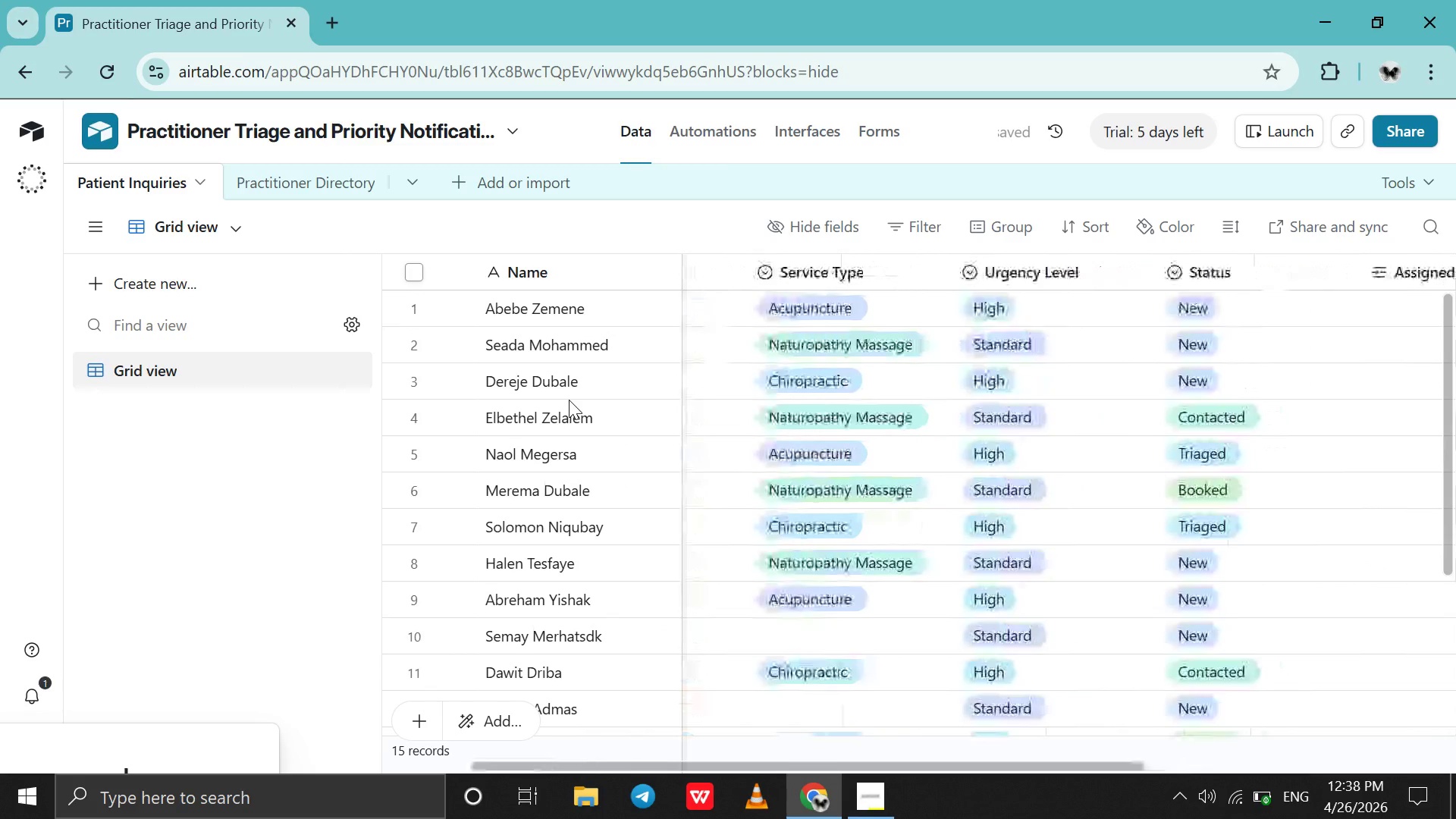 
scroll: coordinate [569, 400], scroll_direction: none, amount: 0.0
 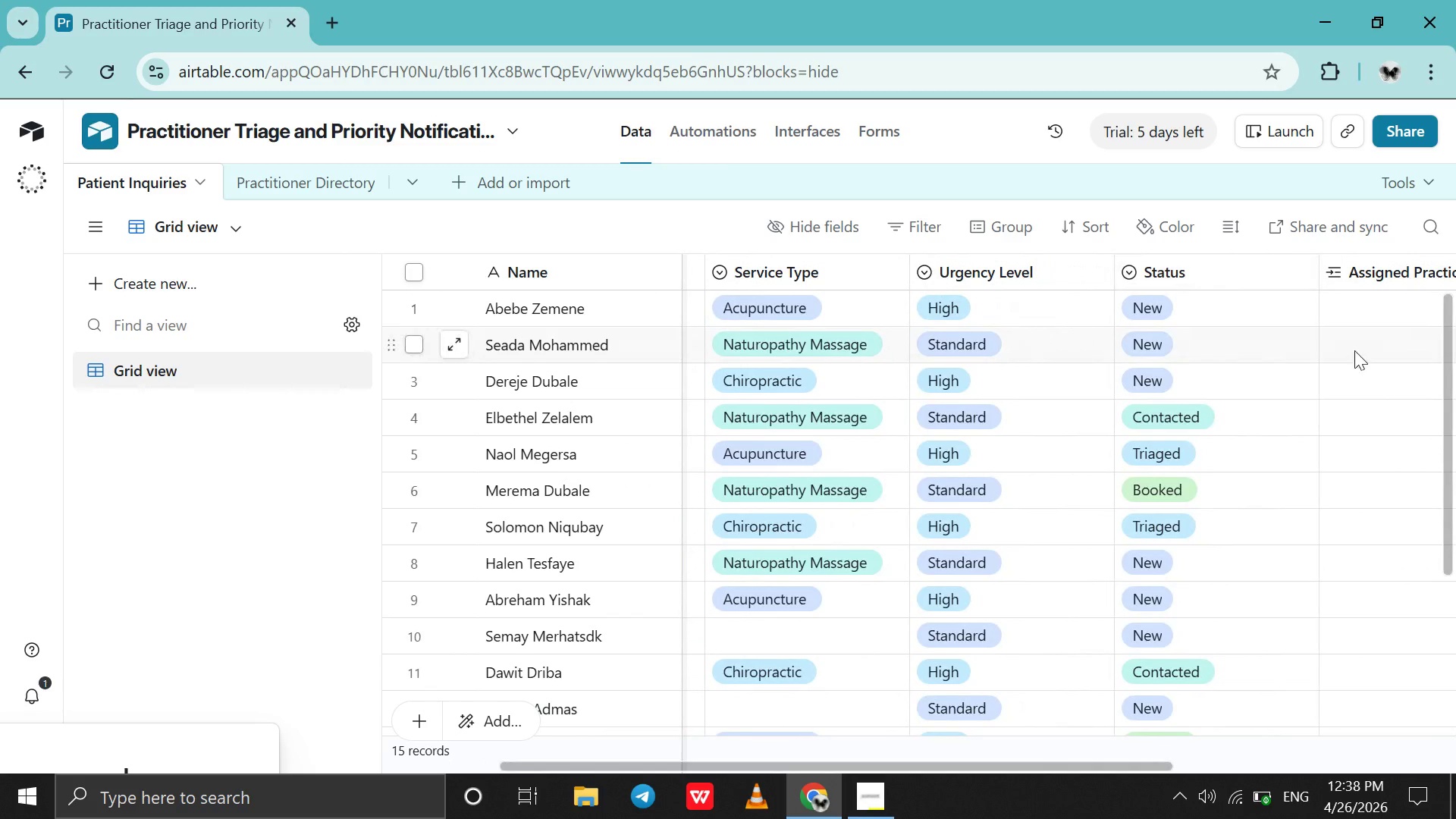 
left_click([1373, 318])
 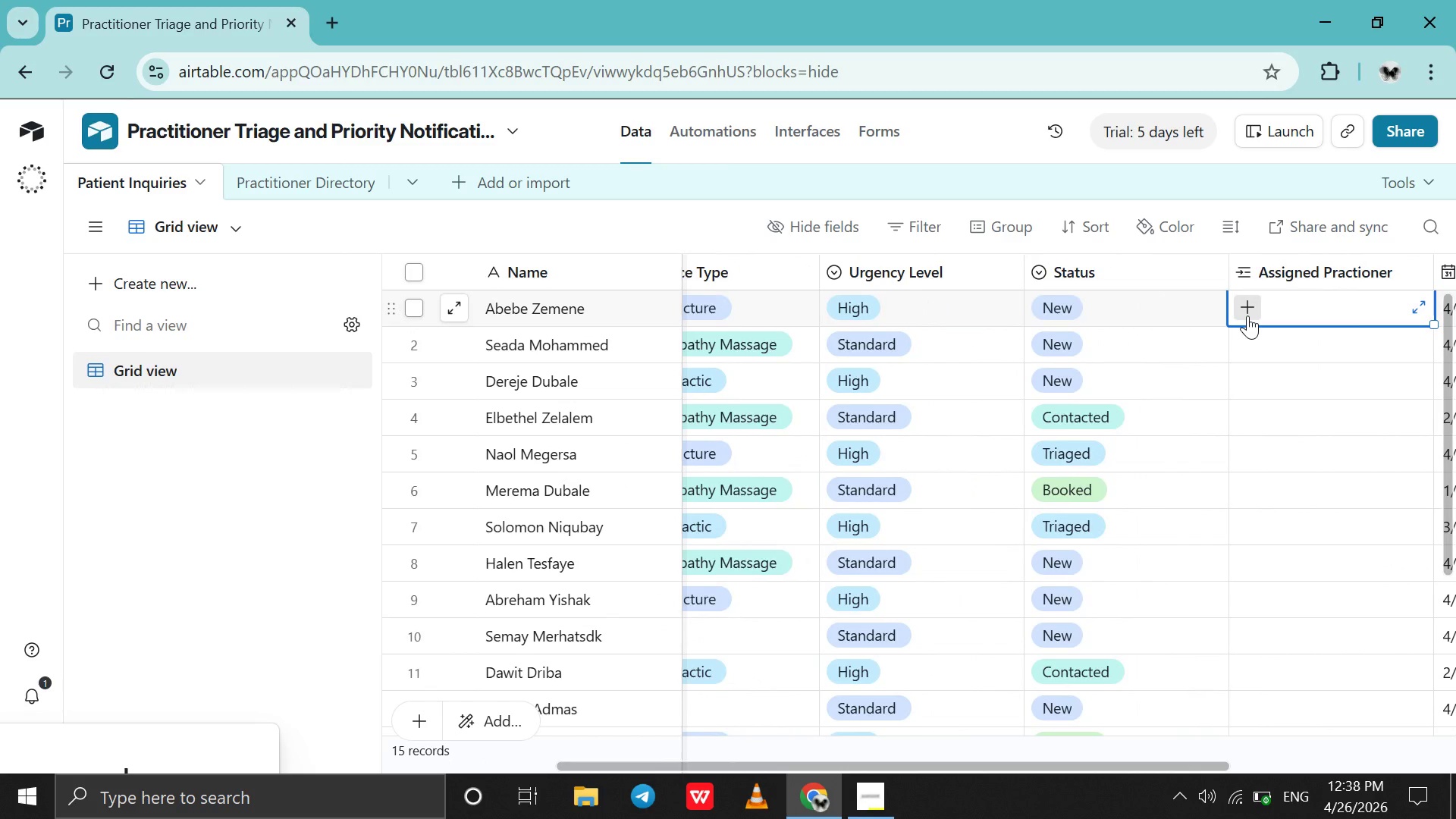 
left_click([1247, 315])
 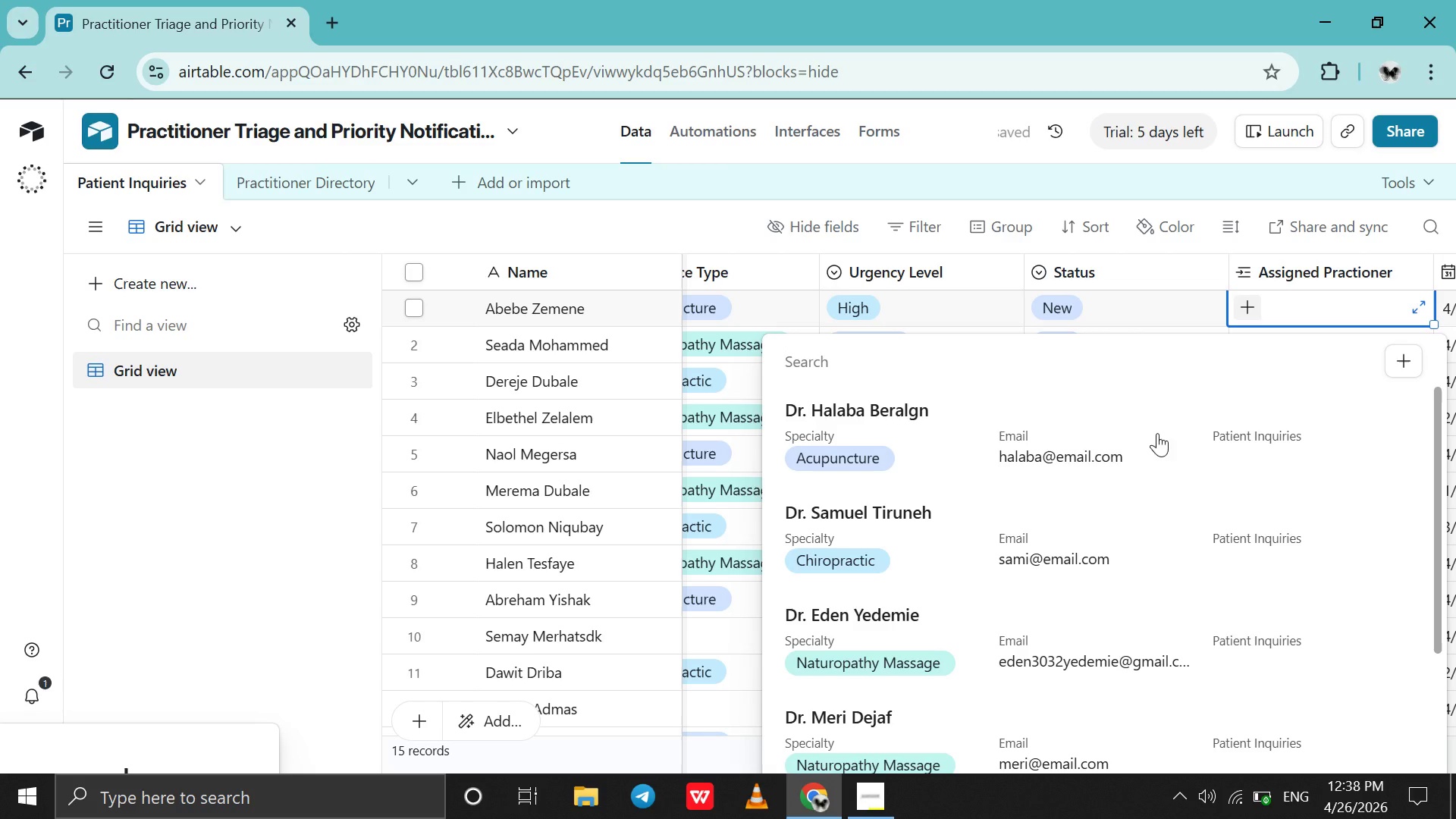 
left_click([1148, 445])
 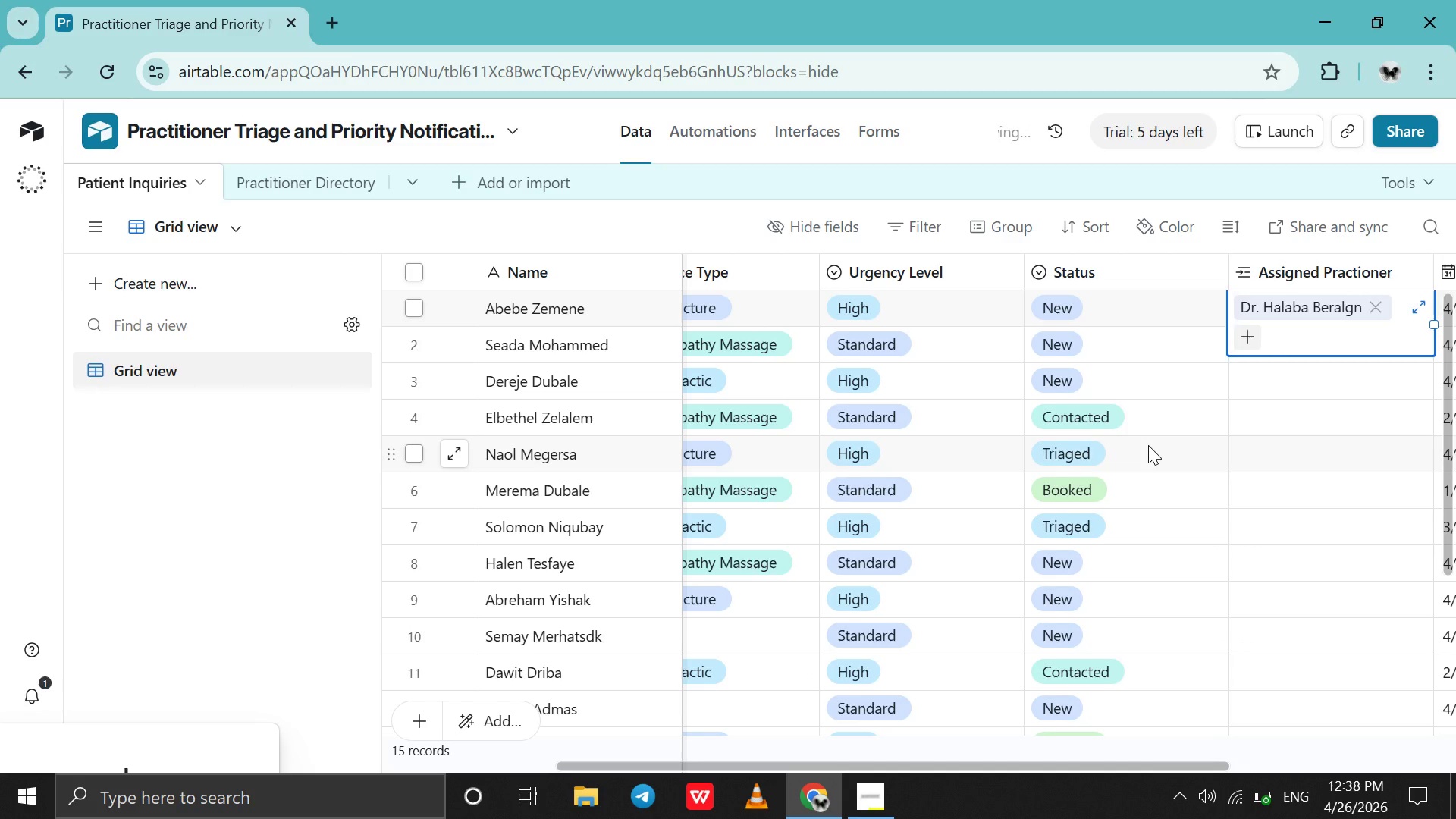 
scroll: coordinate [1148, 445], scroll_direction: down, amount: 1.0
 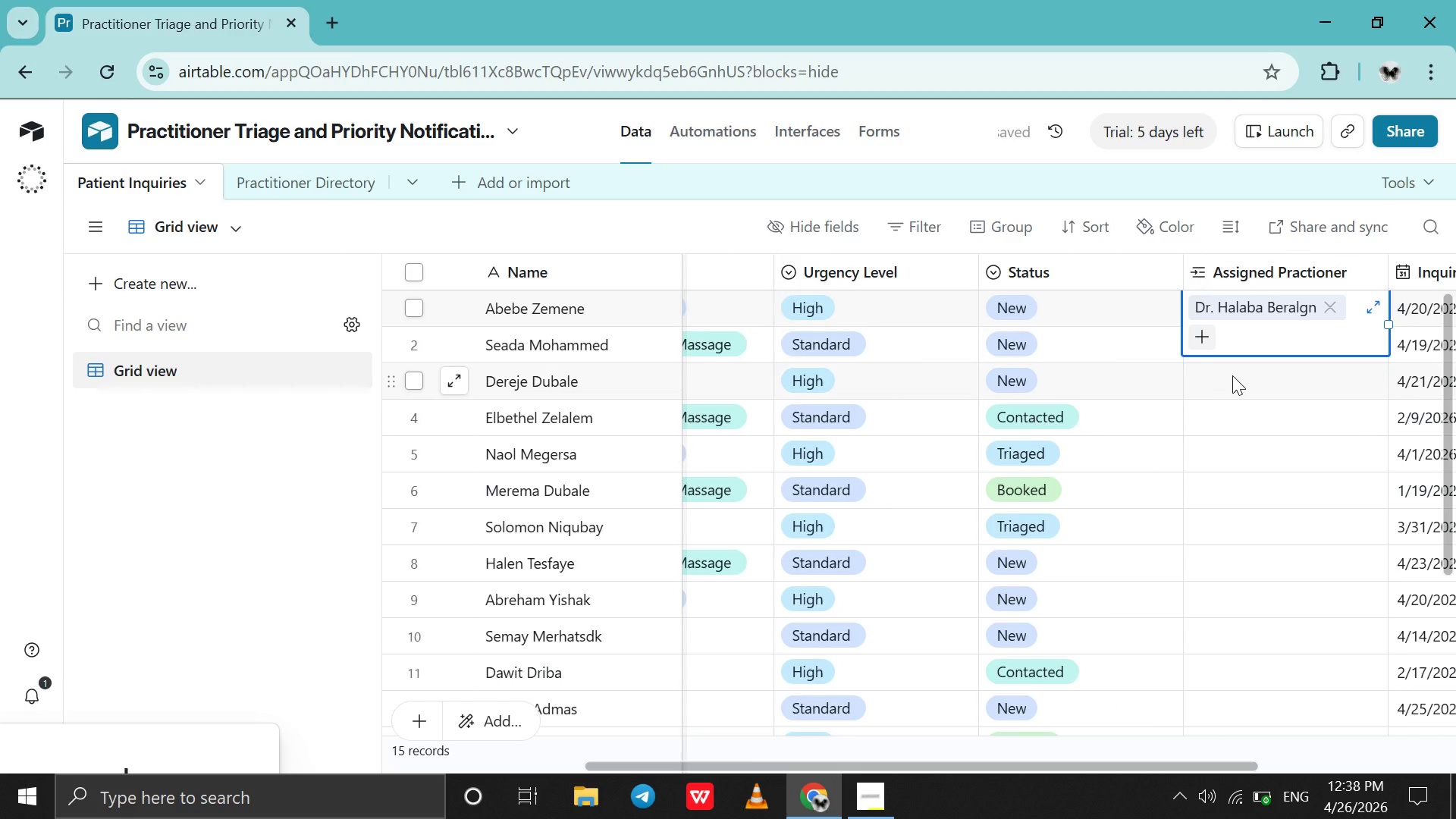 
left_click([1232, 375])
 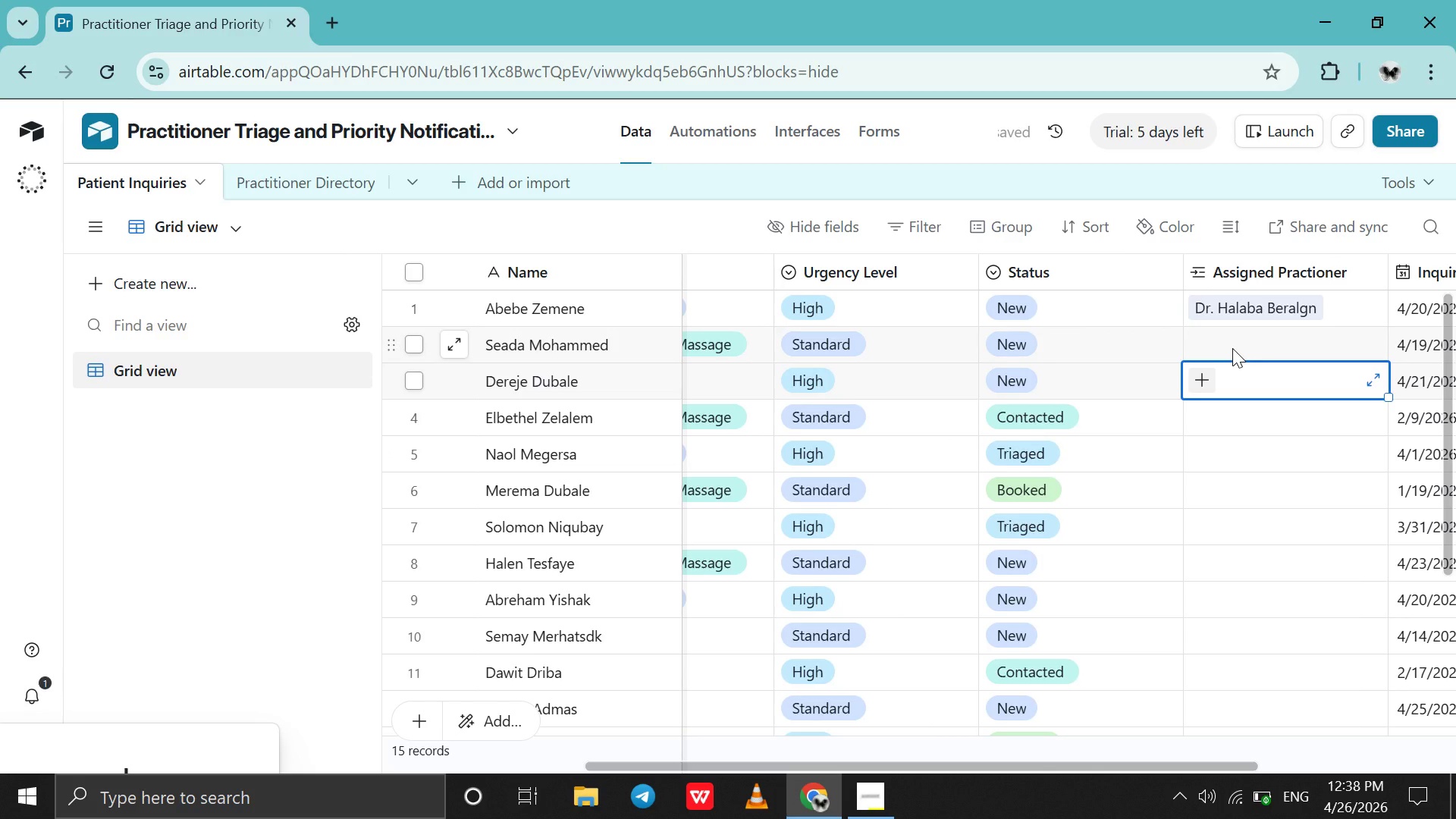 
left_click([1232, 348])
 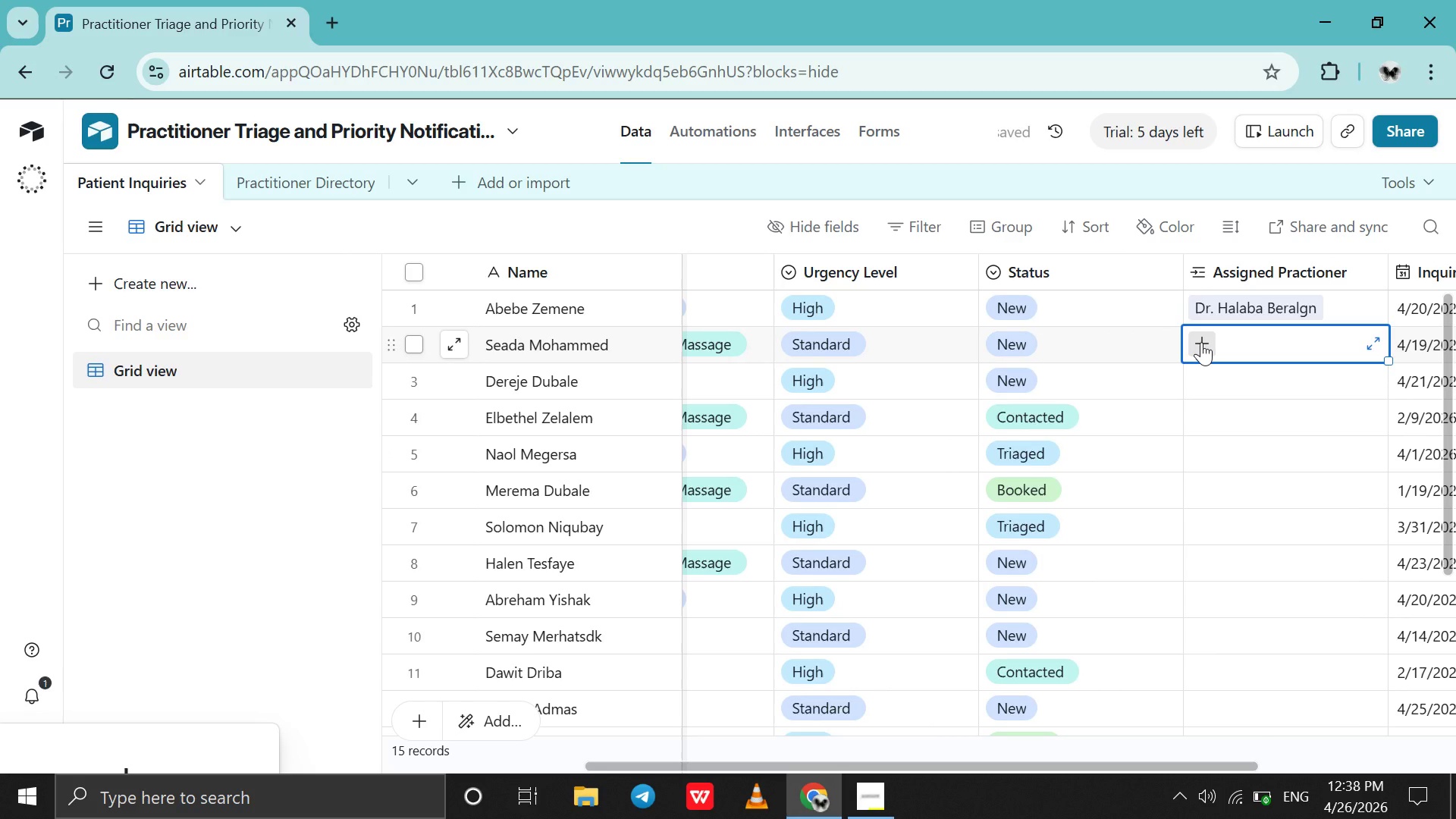 
left_click([1201, 342])
 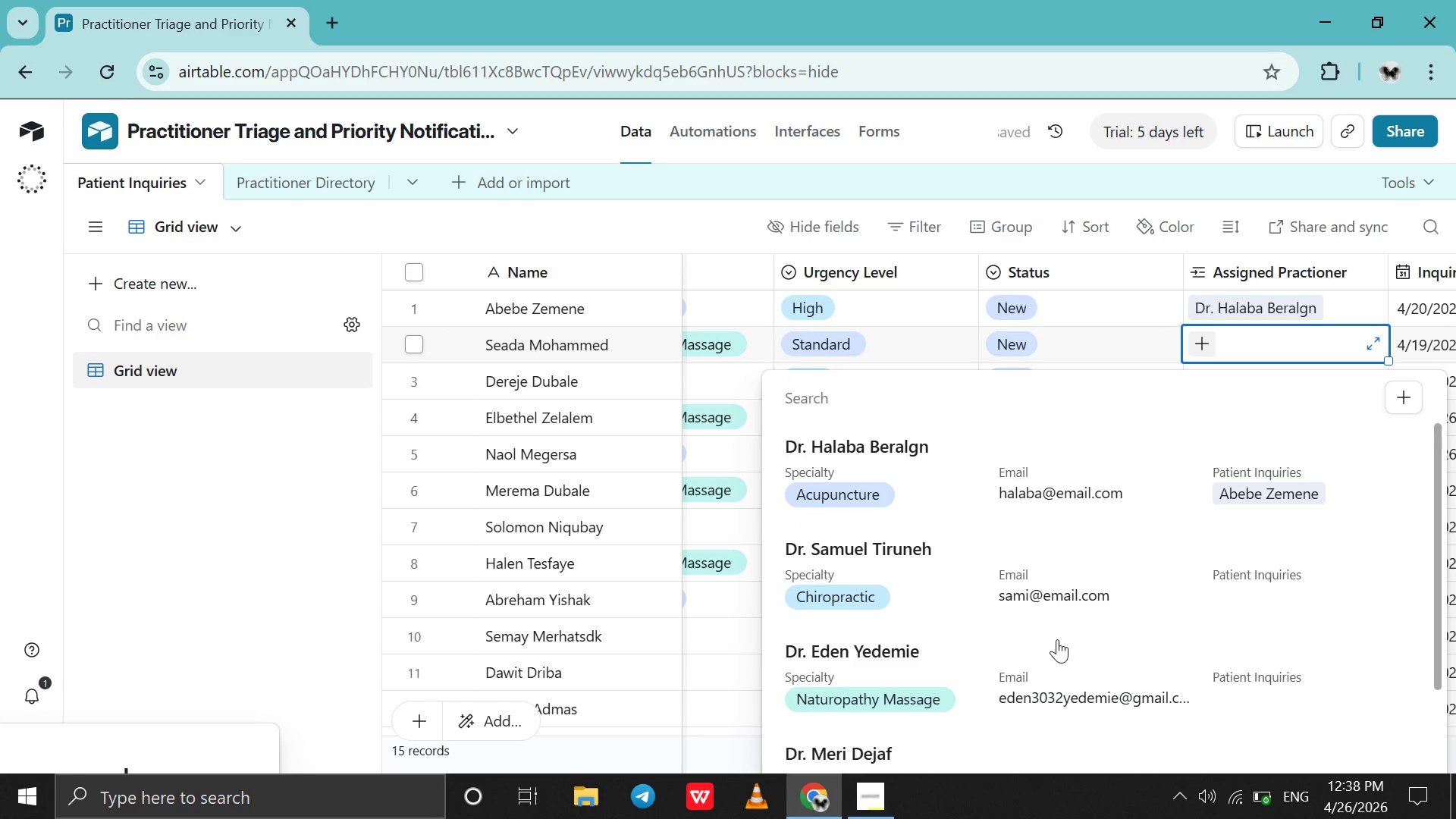 
left_click([1062, 686])
 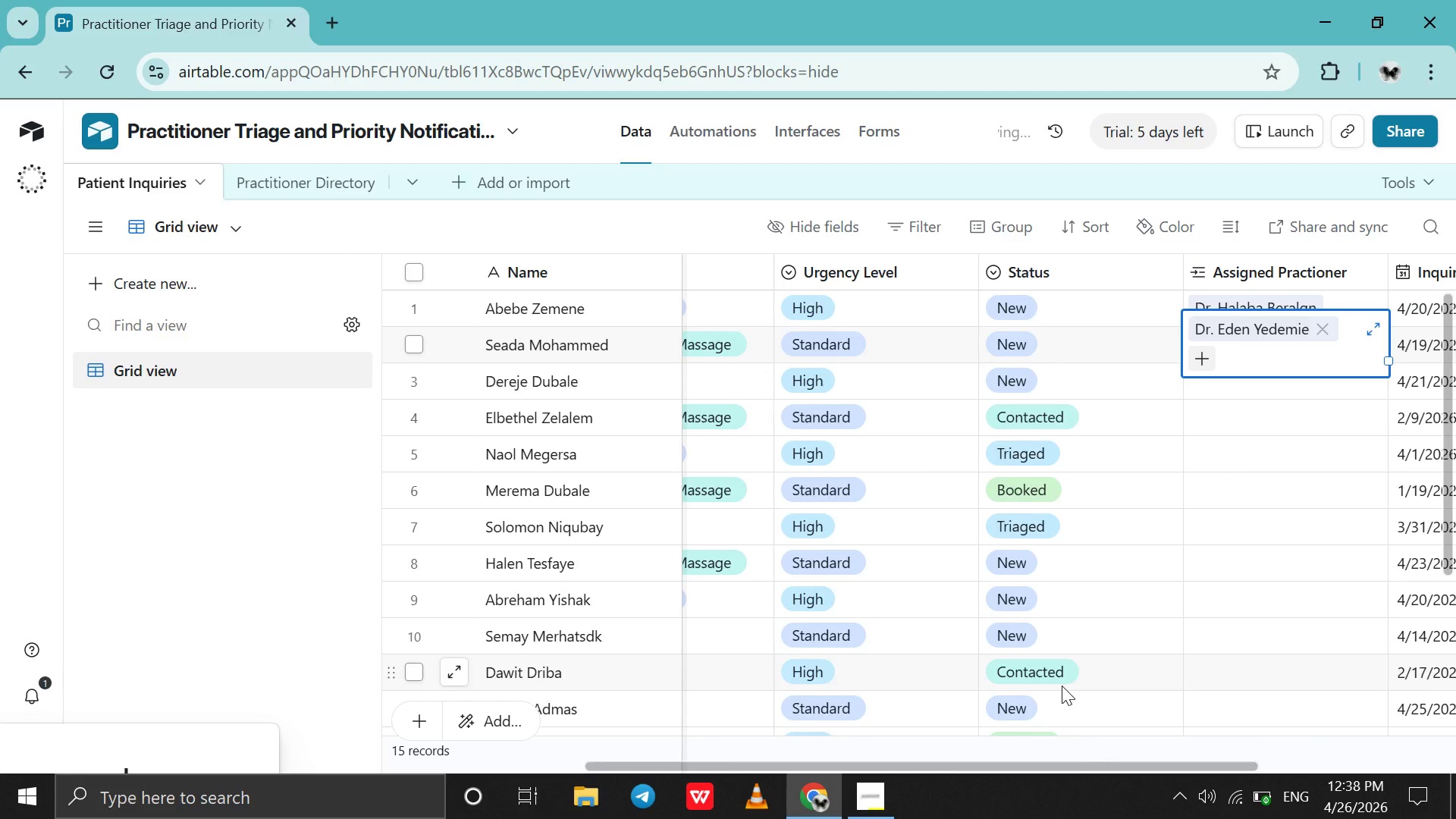 
scroll: coordinate [1062, 686], scroll_direction: none, amount: 0.0
 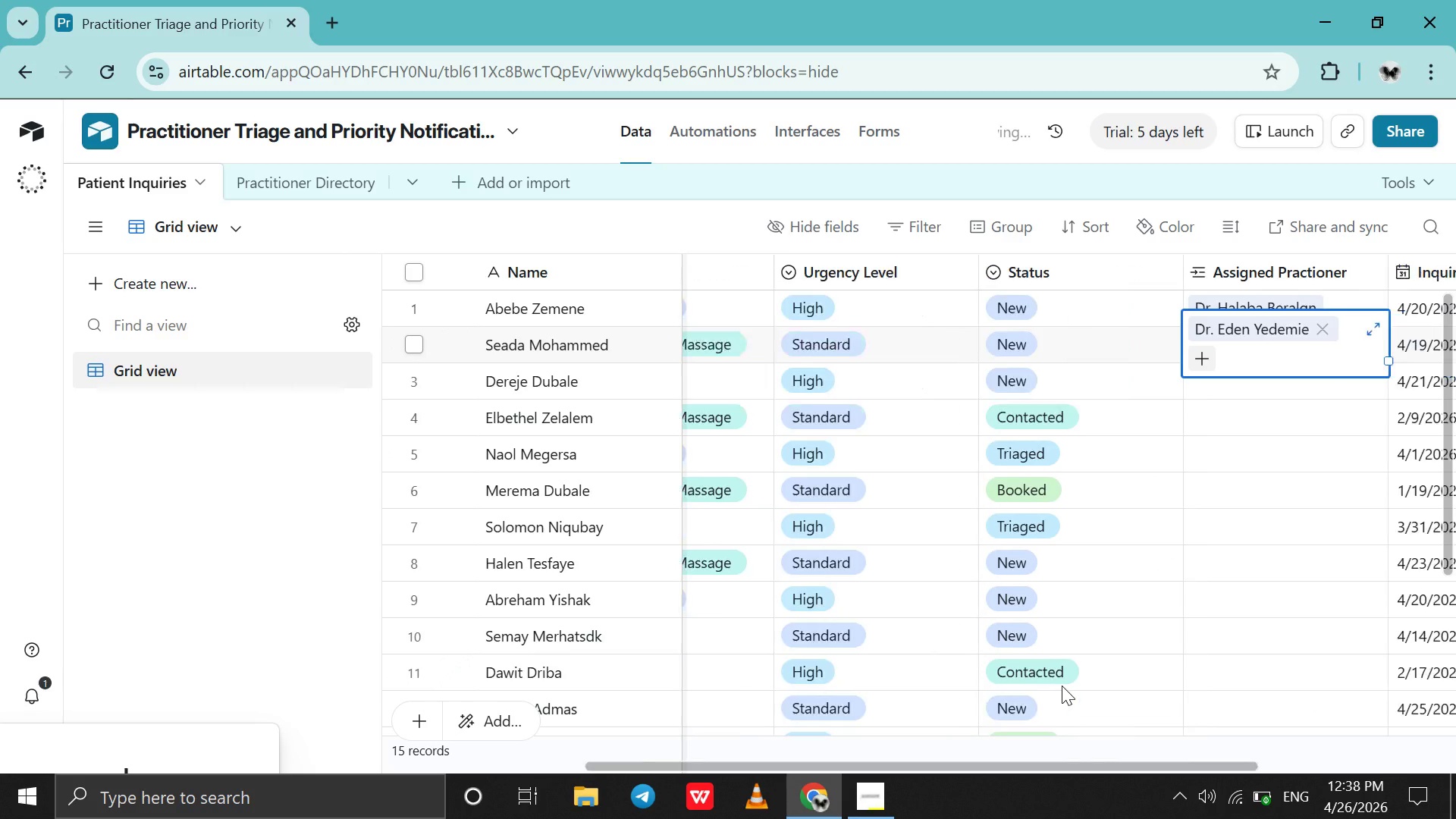 
scroll: coordinate [1062, 686], scroll_direction: down, amount: 1.0
 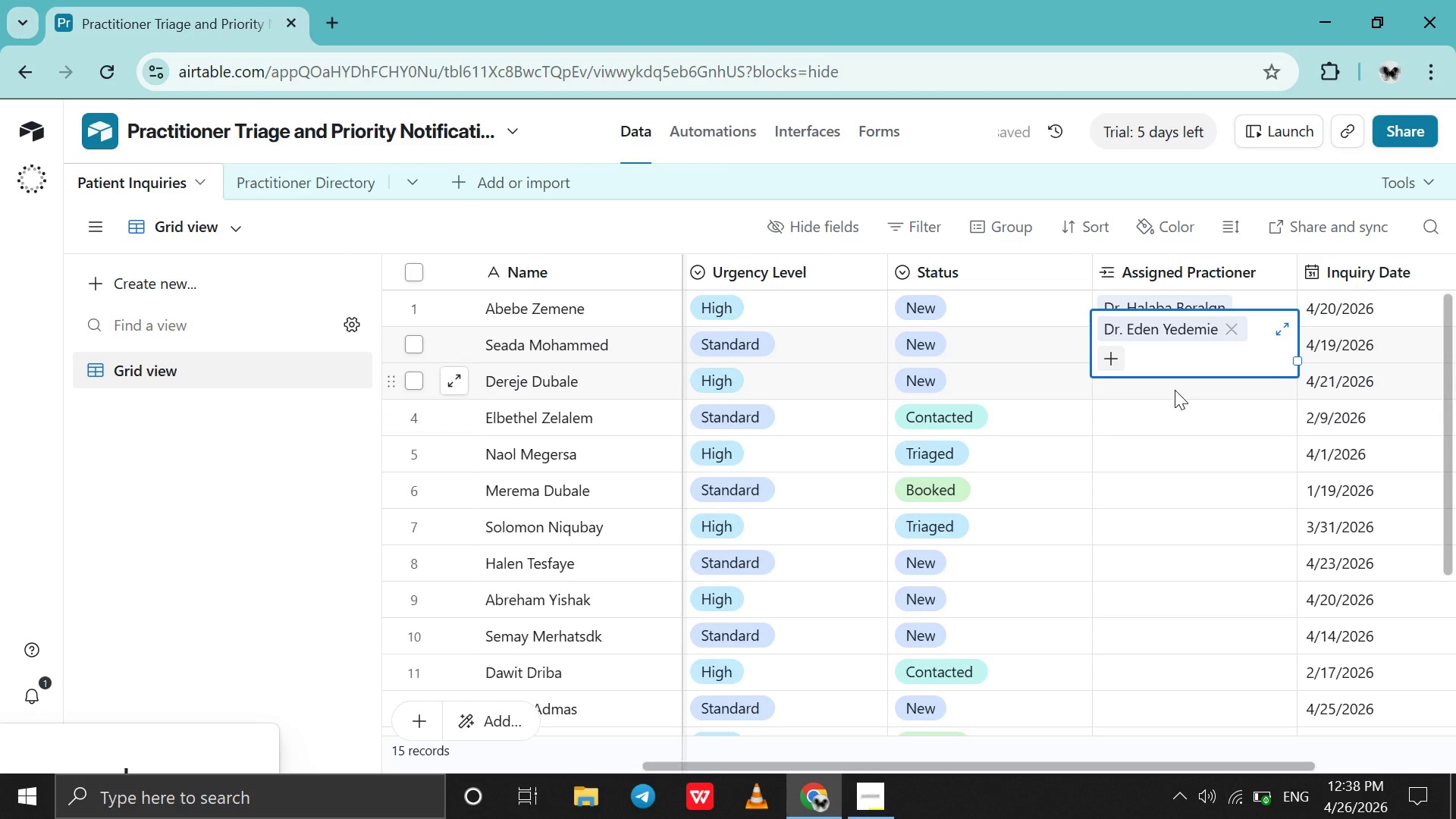 
left_click([1175, 390])
 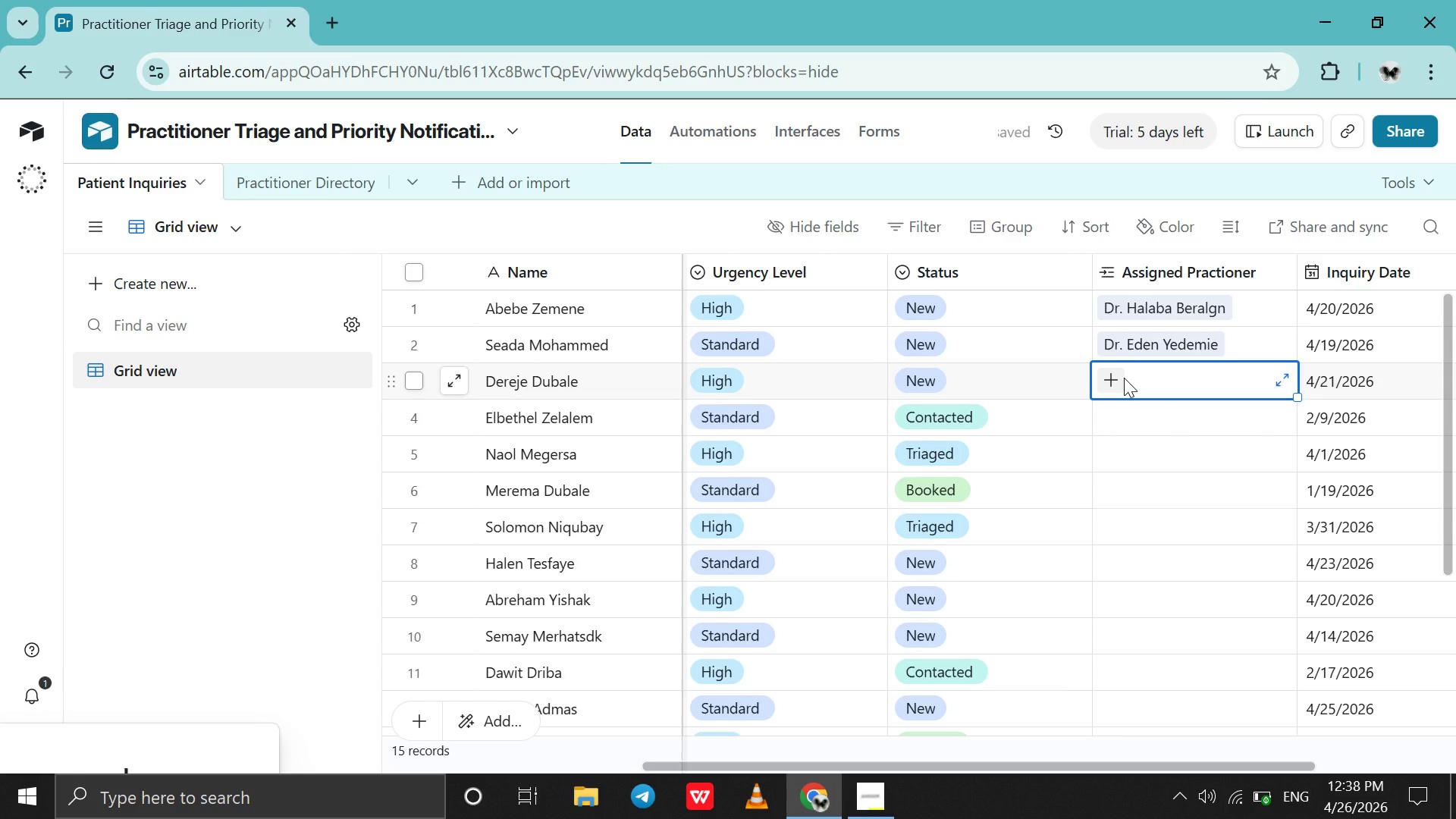 
left_click([1124, 378])
 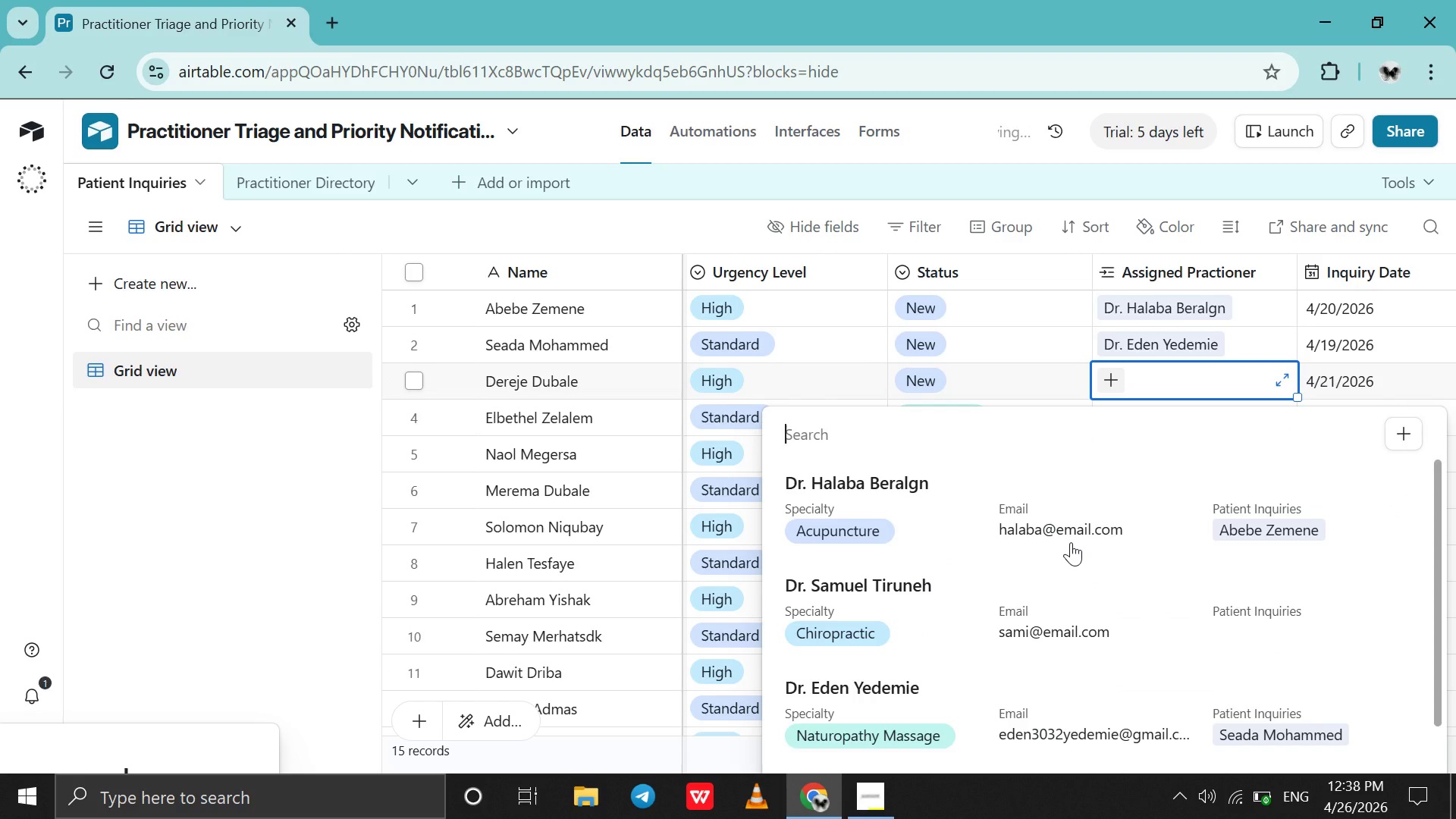 
left_click([1071, 542])
 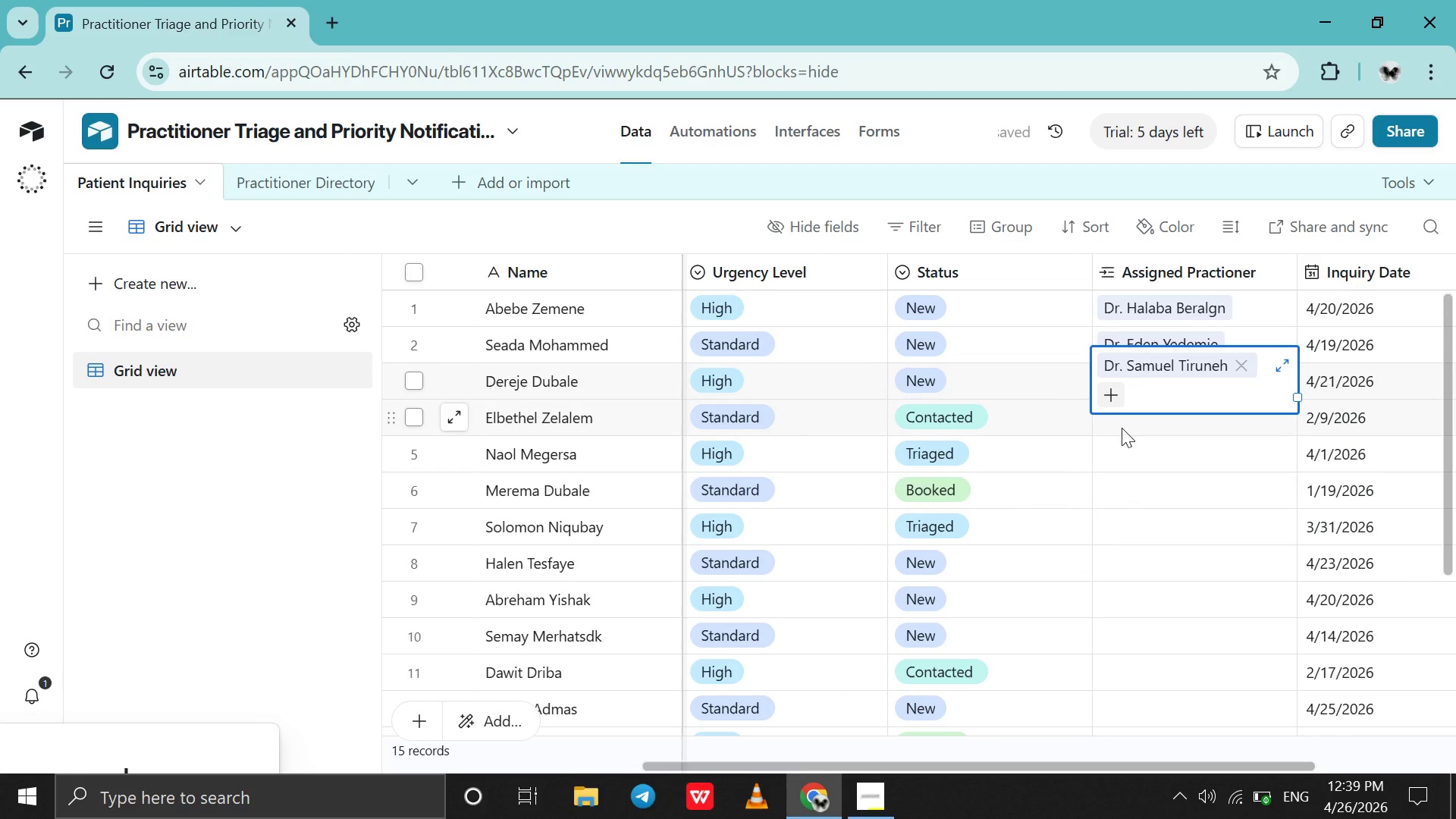 
scroll: coordinate [1071, 542], scroll_direction: down, amount: 1.0
 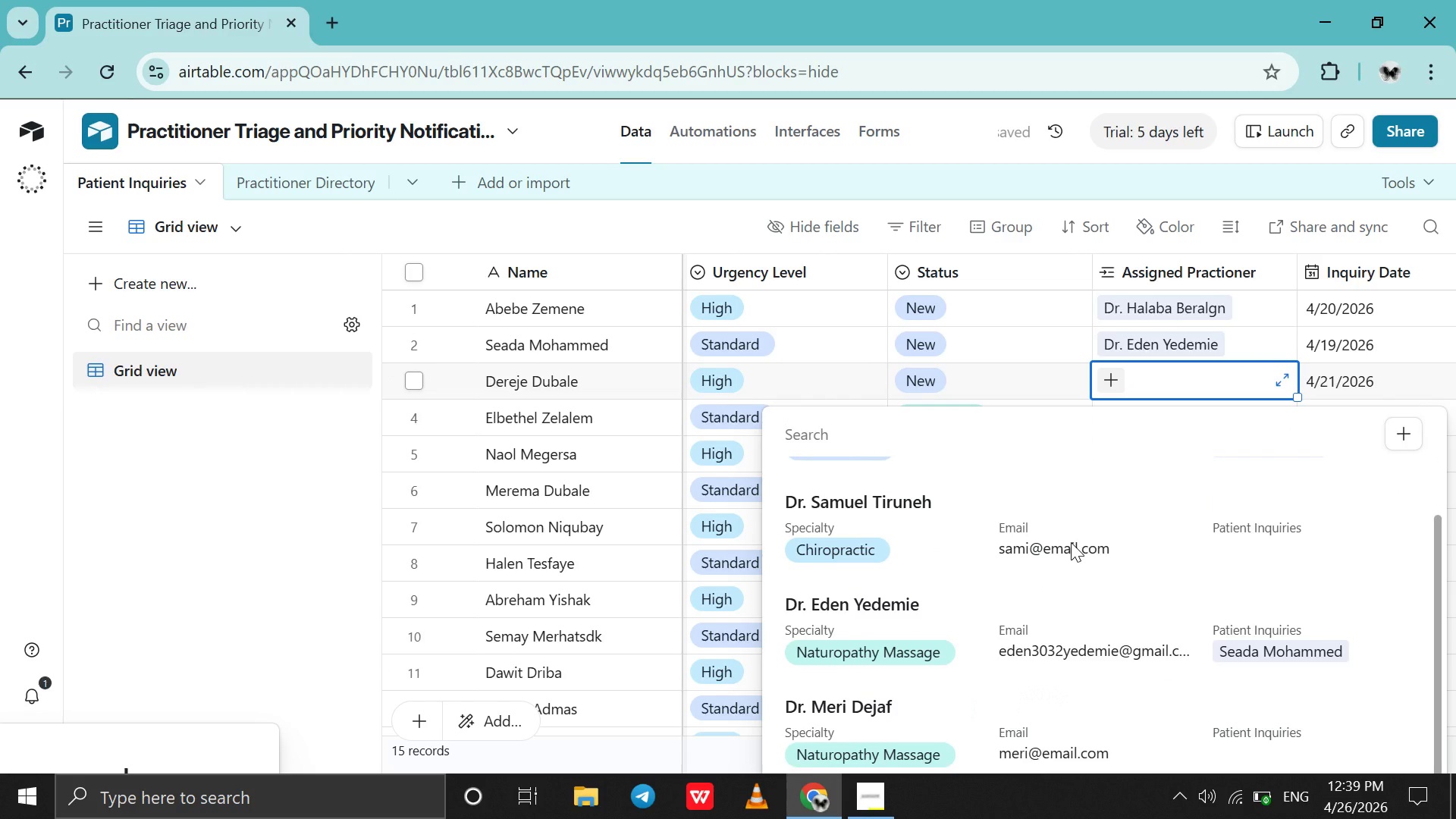 
left_click([1122, 431])
 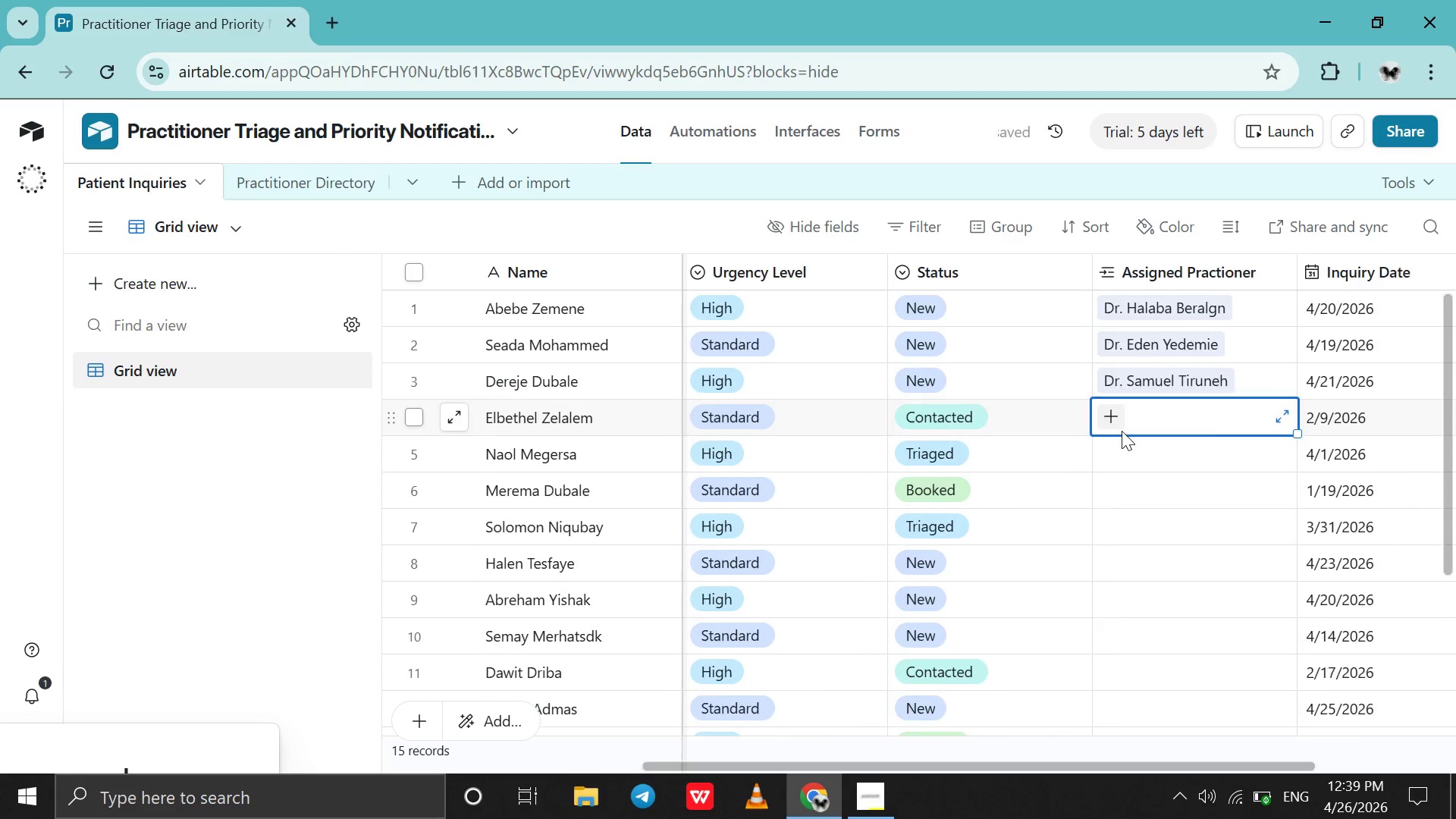 
scroll: coordinate [1122, 431], scroll_direction: none, amount: 0.0
 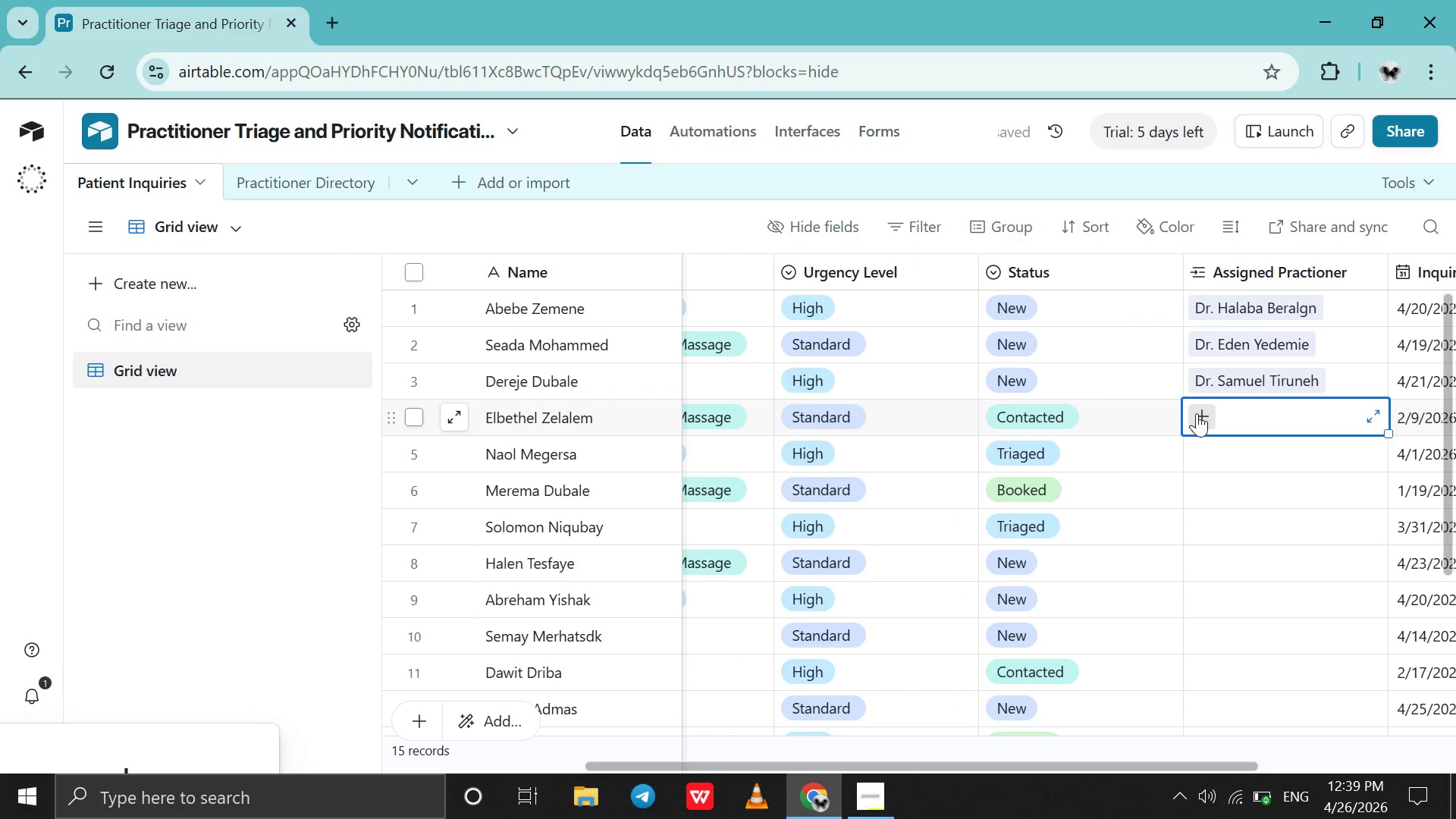 
left_click([1197, 413])
 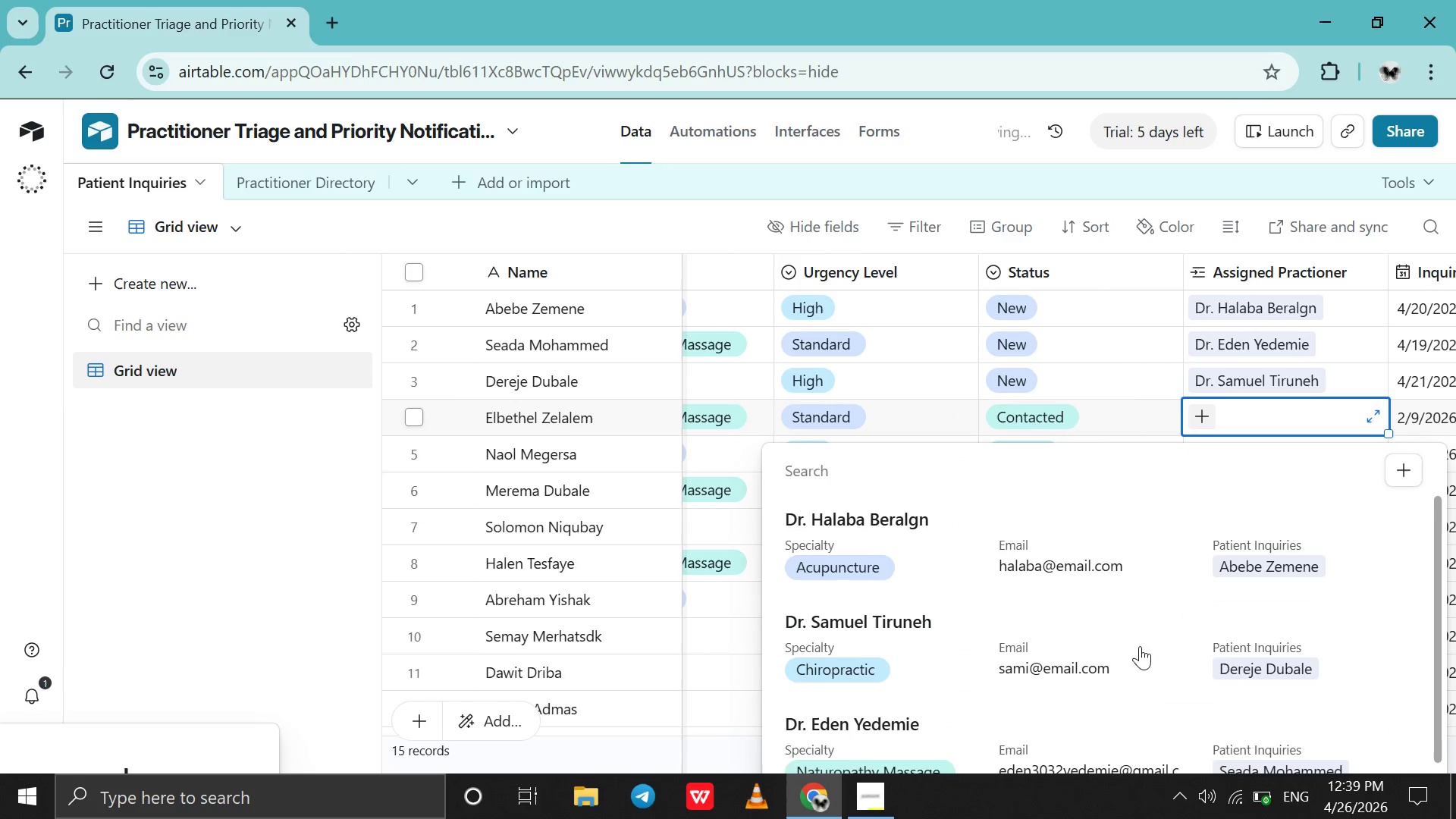 
scroll: coordinate [1140, 646], scroll_direction: down, amount: 8.0
 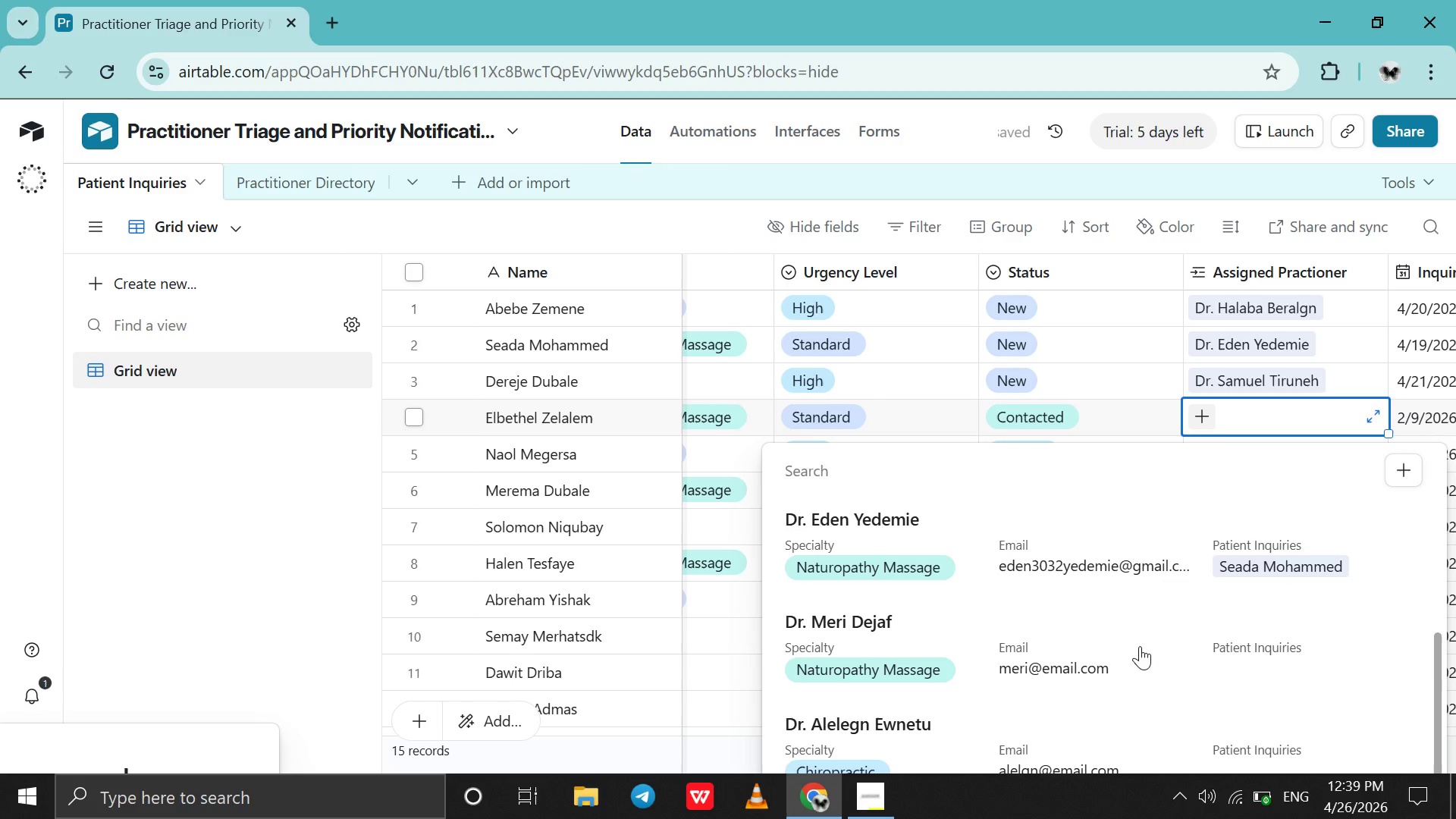 
left_click([1140, 646])
 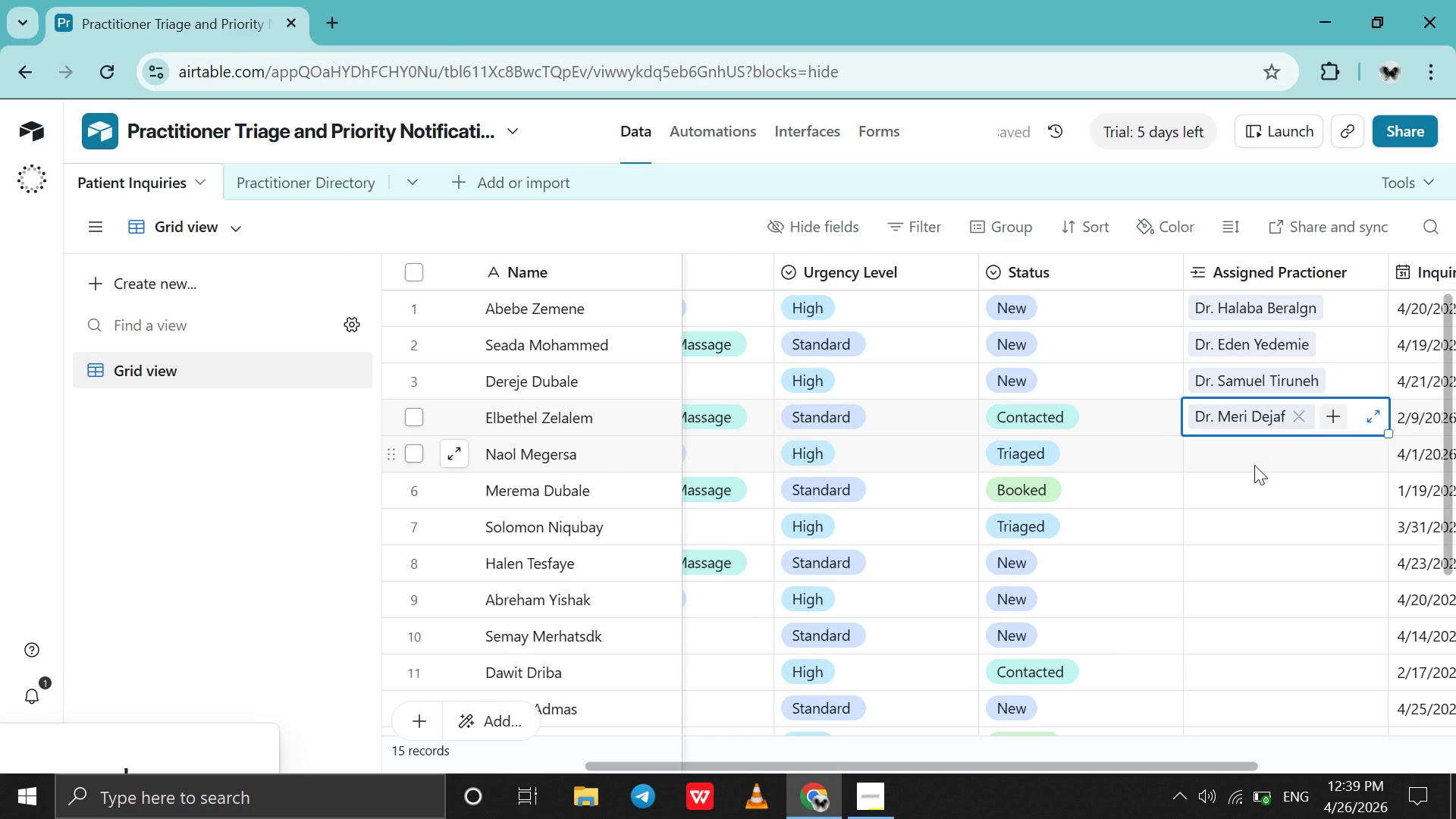 
left_click([1254, 465])
 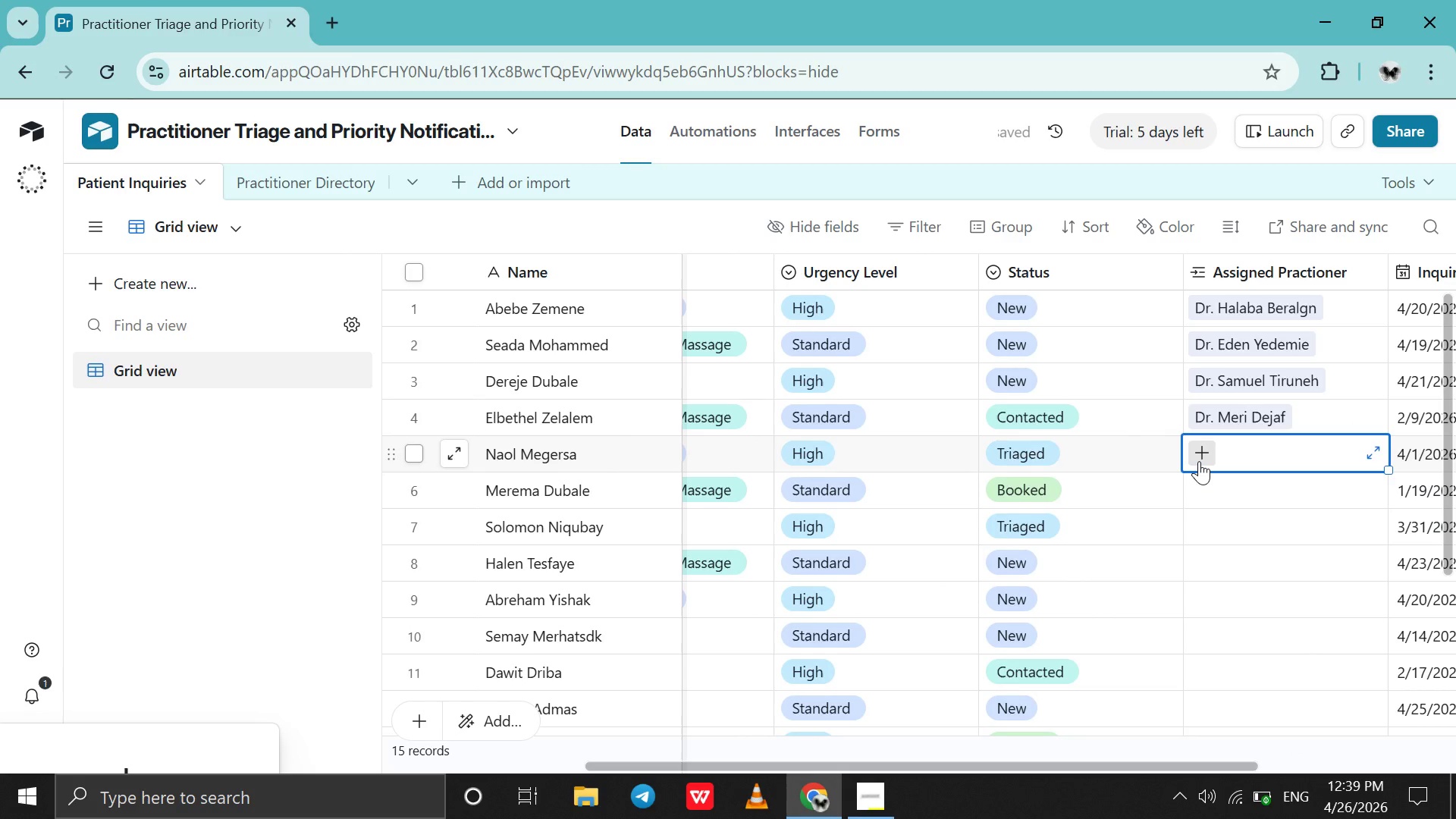 
left_click([1199, 461])
 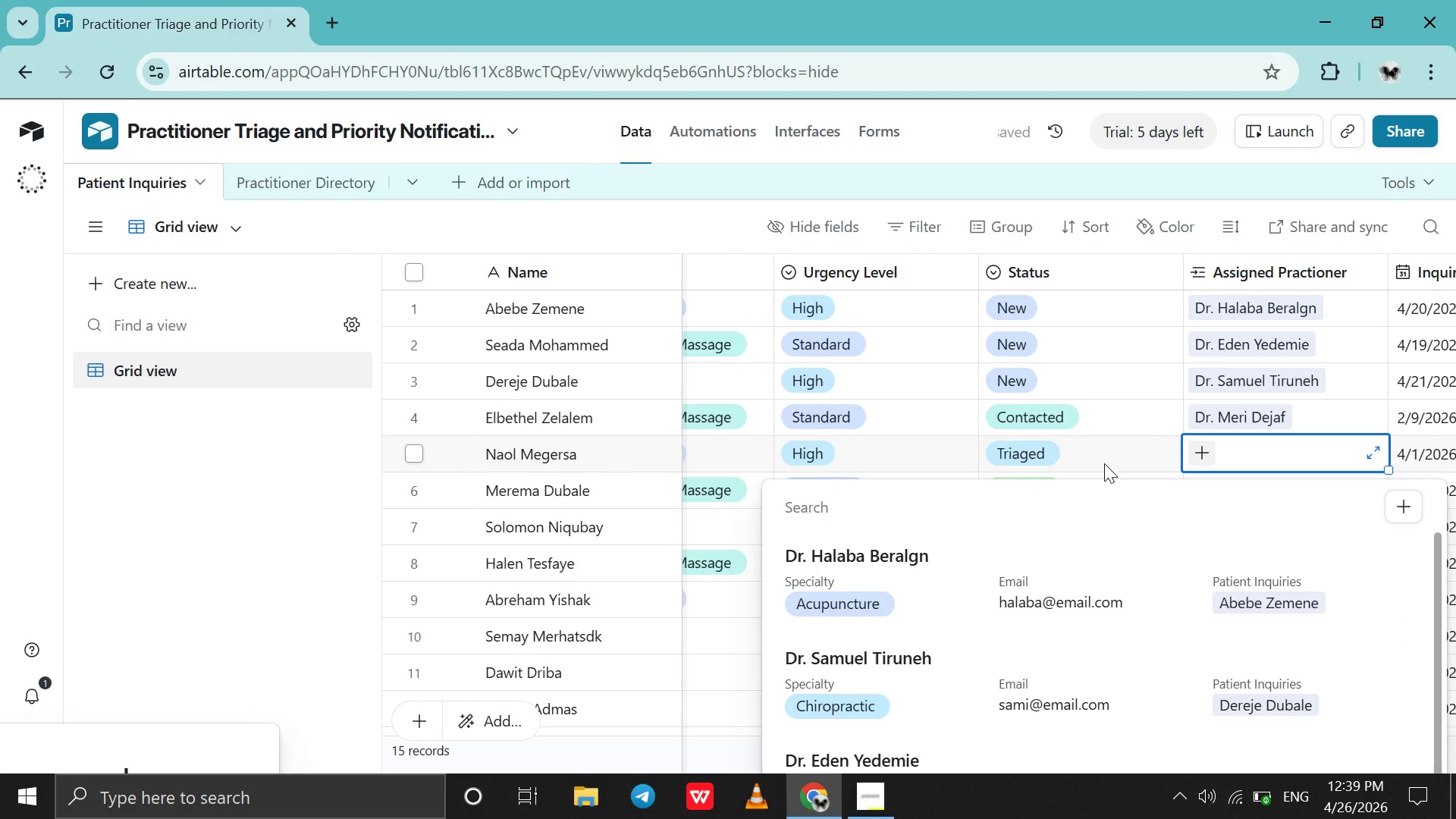 
left_click([1119, 461])
 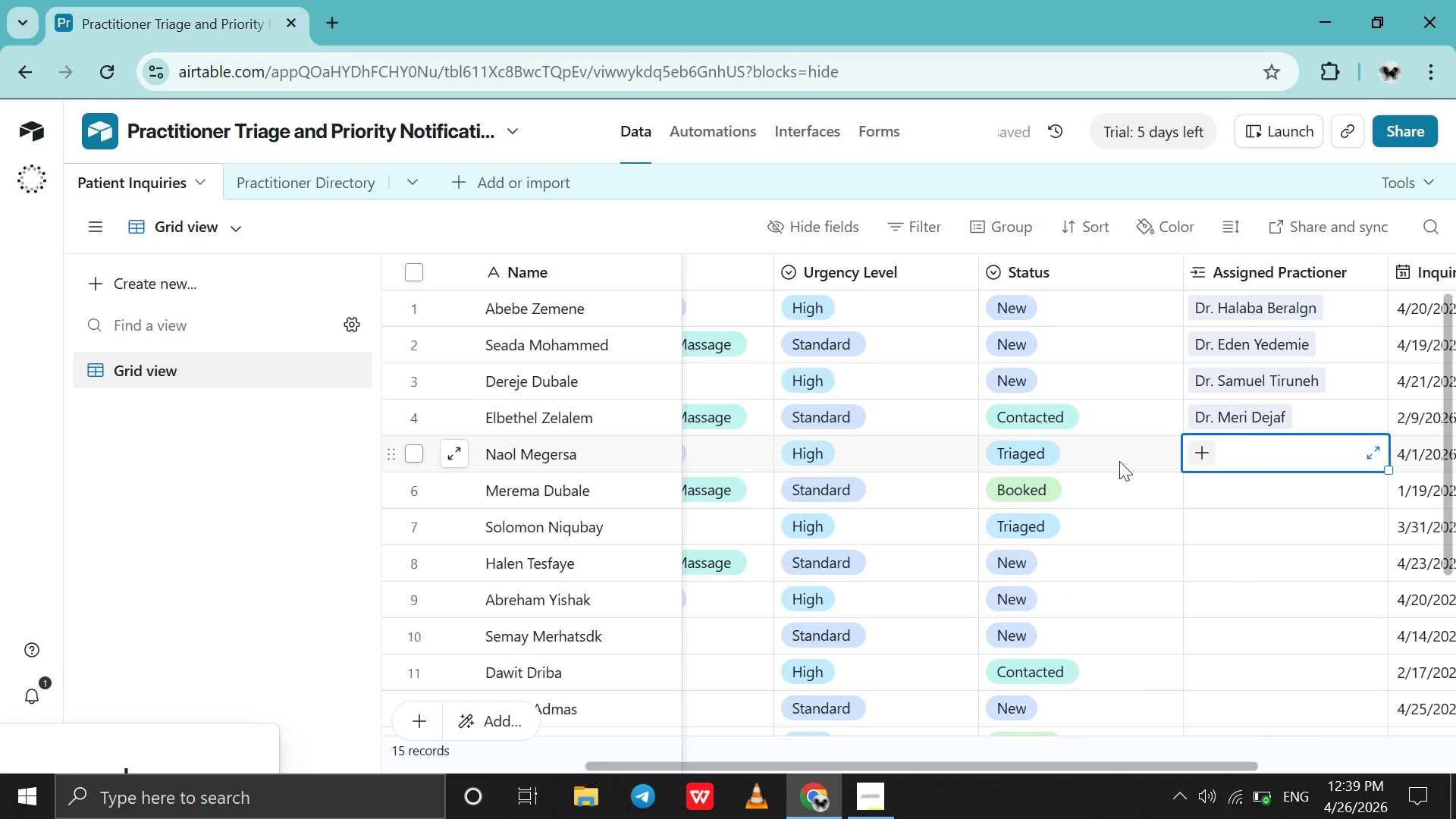 
scroll: coordinate [1119, 461], scroll_direction: up, amount: 1.0
 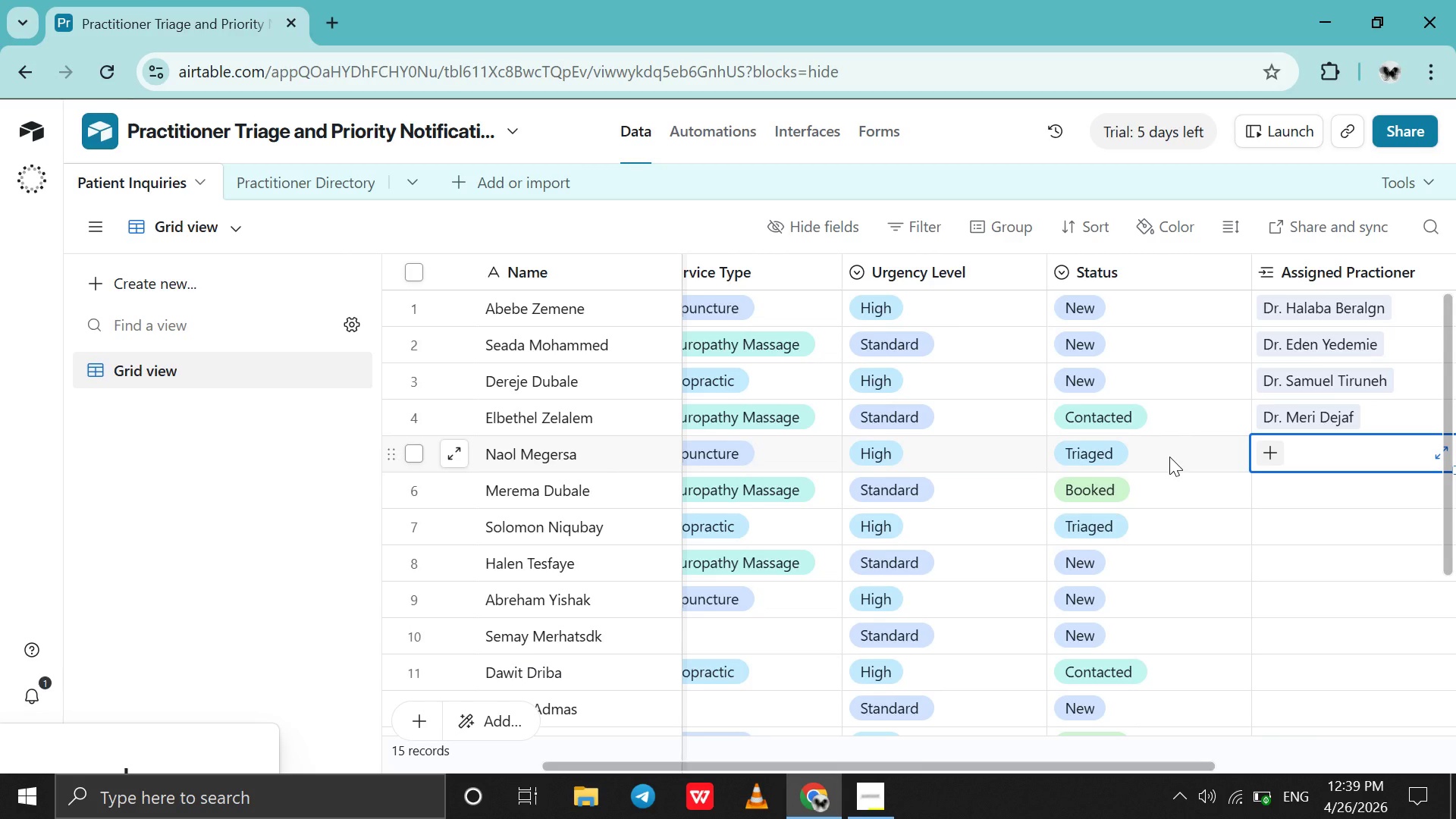 
scroll: coordinate [1173, 456], scroll_direction: none, amount: 0.0
 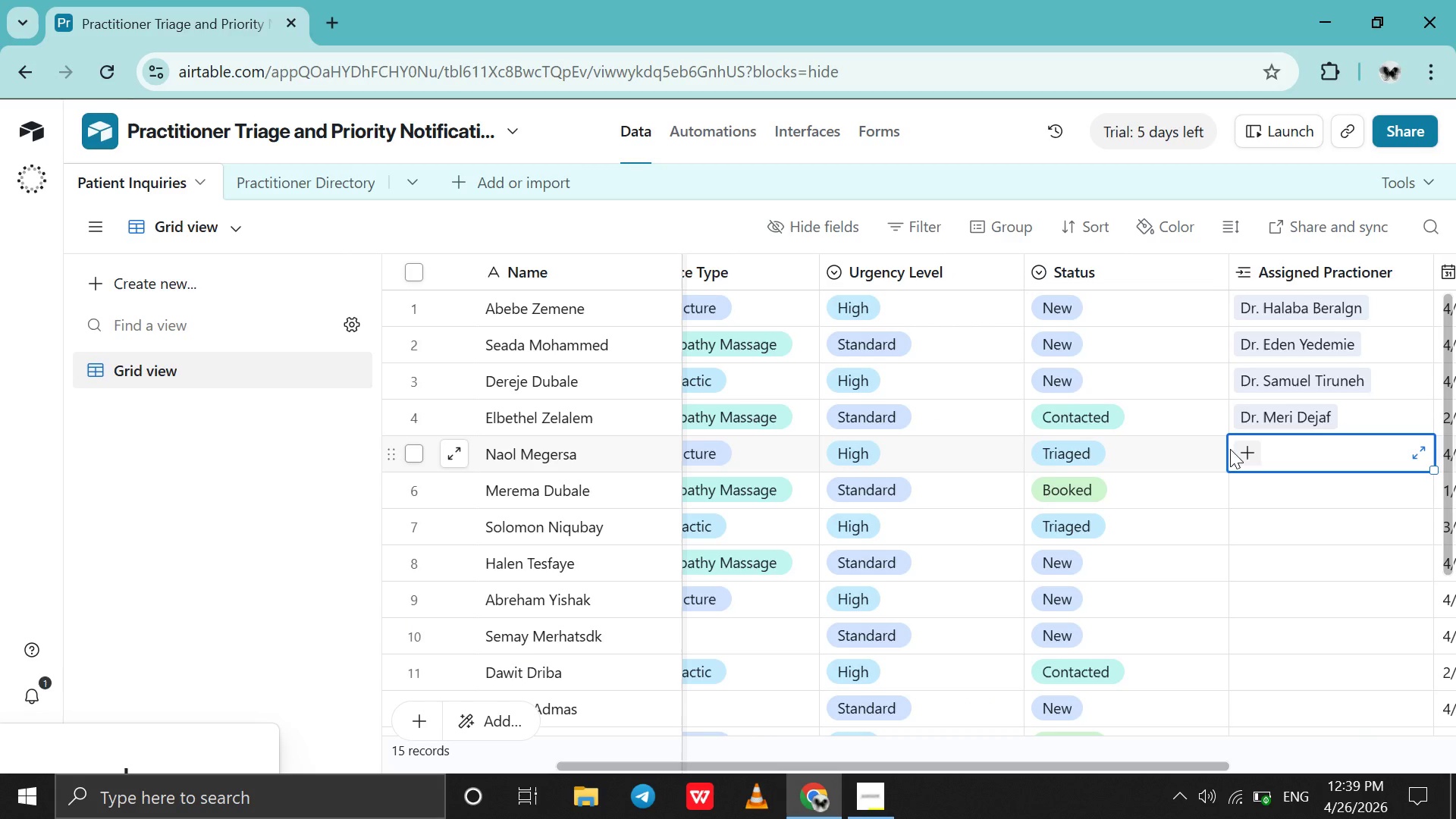 
left_click([1235, 449])
 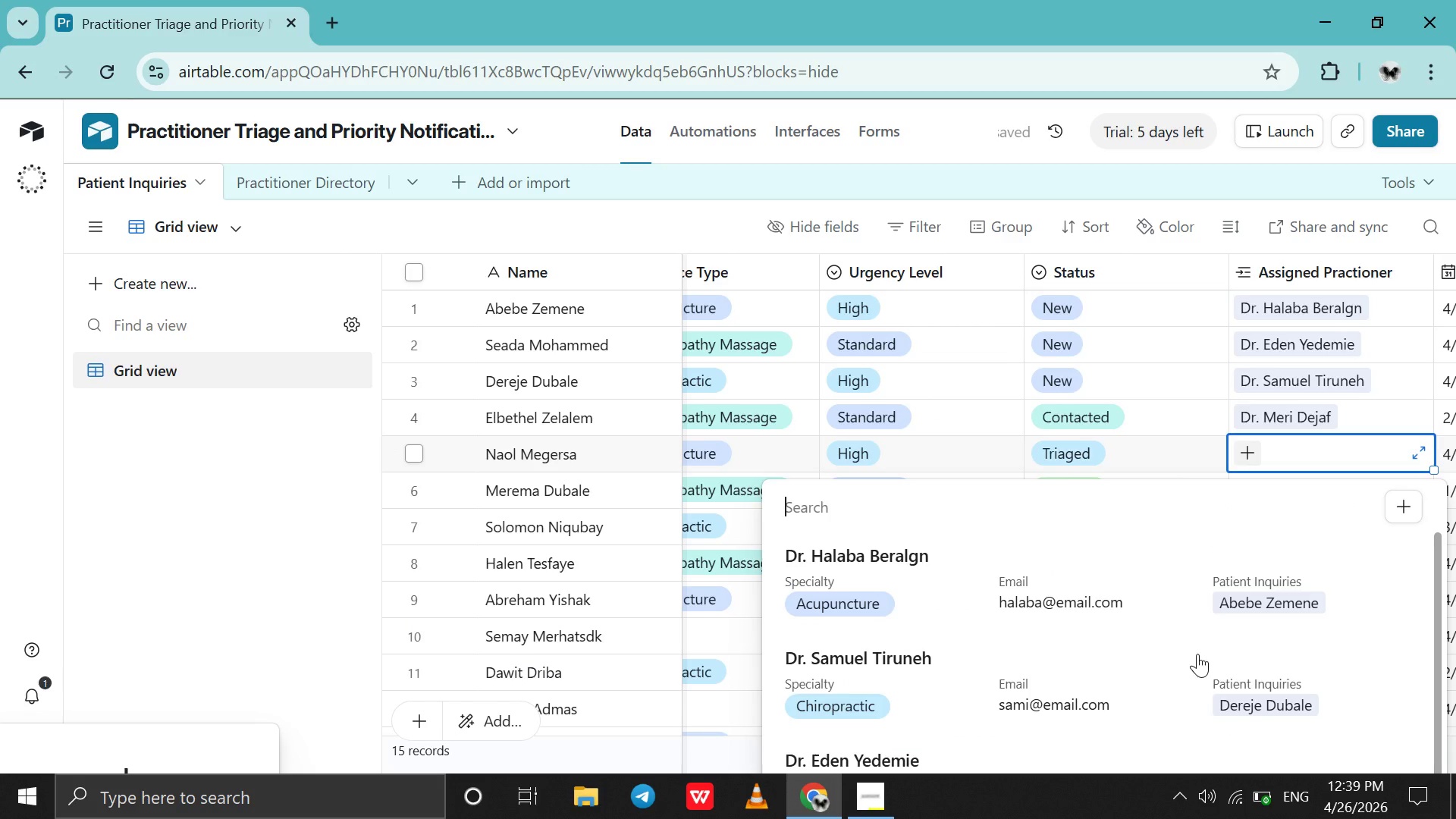 
scroll: coordinate [1197, 654], scroll_direction: down, amount: 12.0
 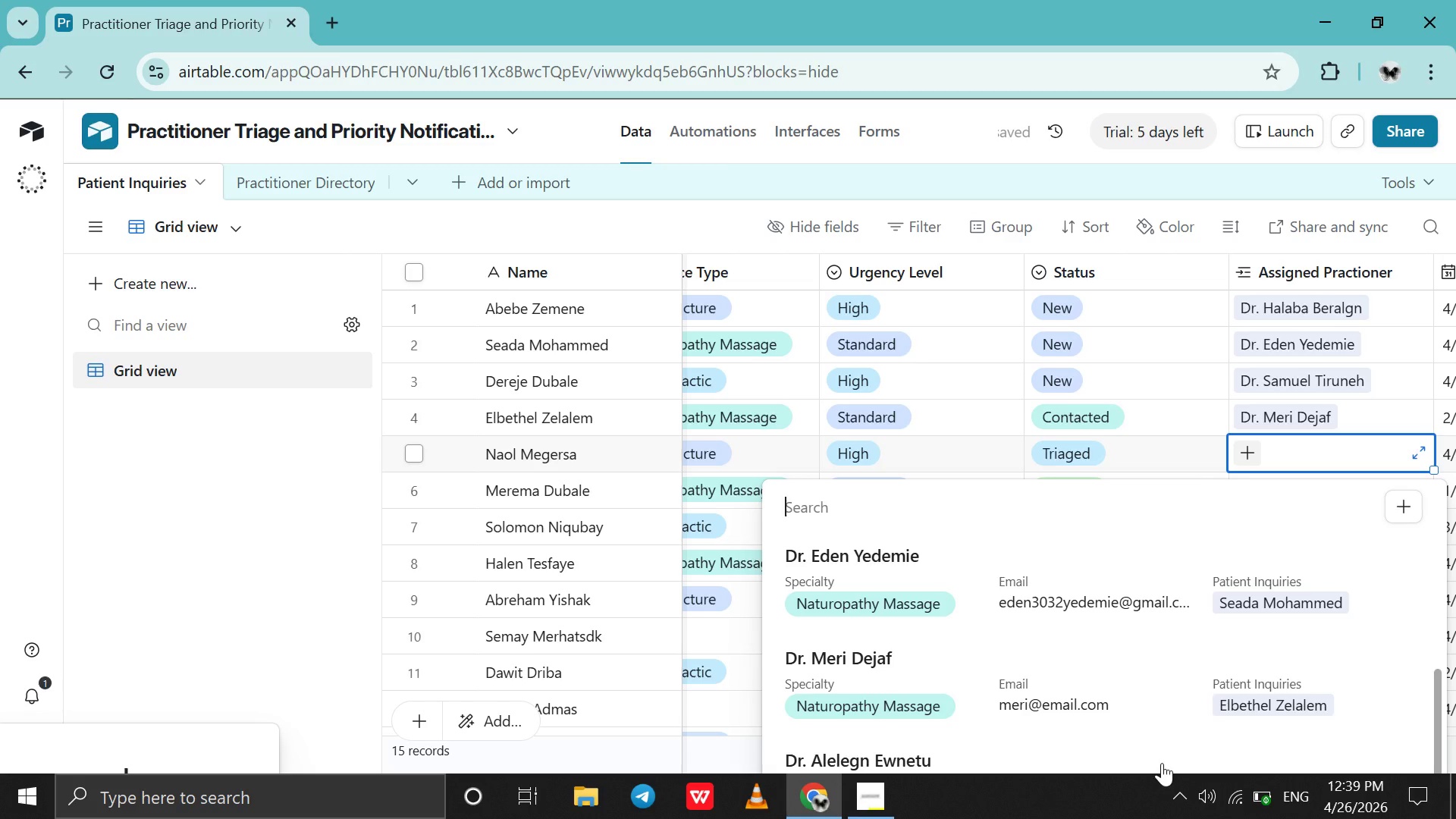 
type(ac)
key(Backspace)
key(Backspace)
 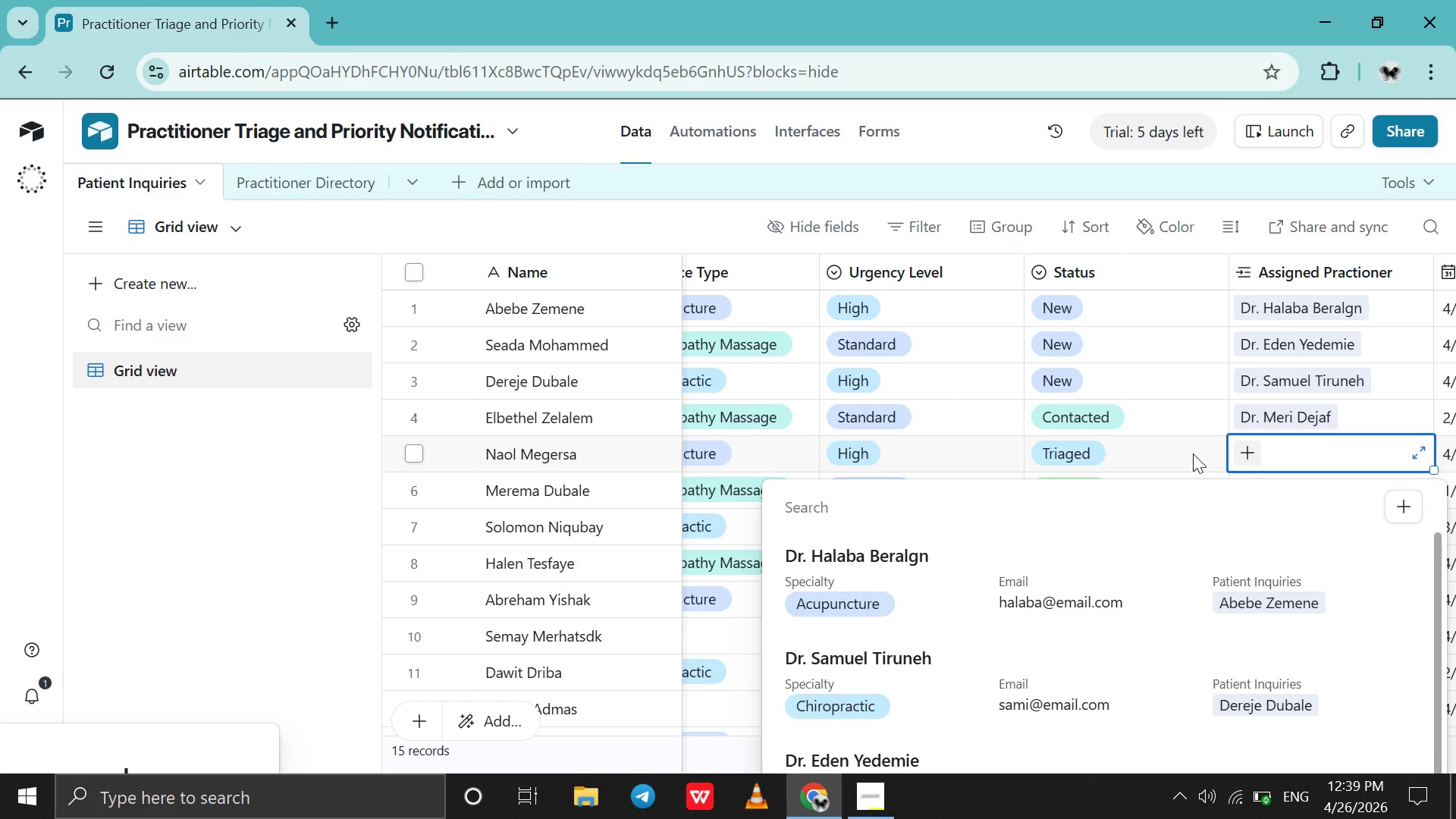 
scroll: coordinate [1193, 453], scroll_direction: down, amount: 36.0
 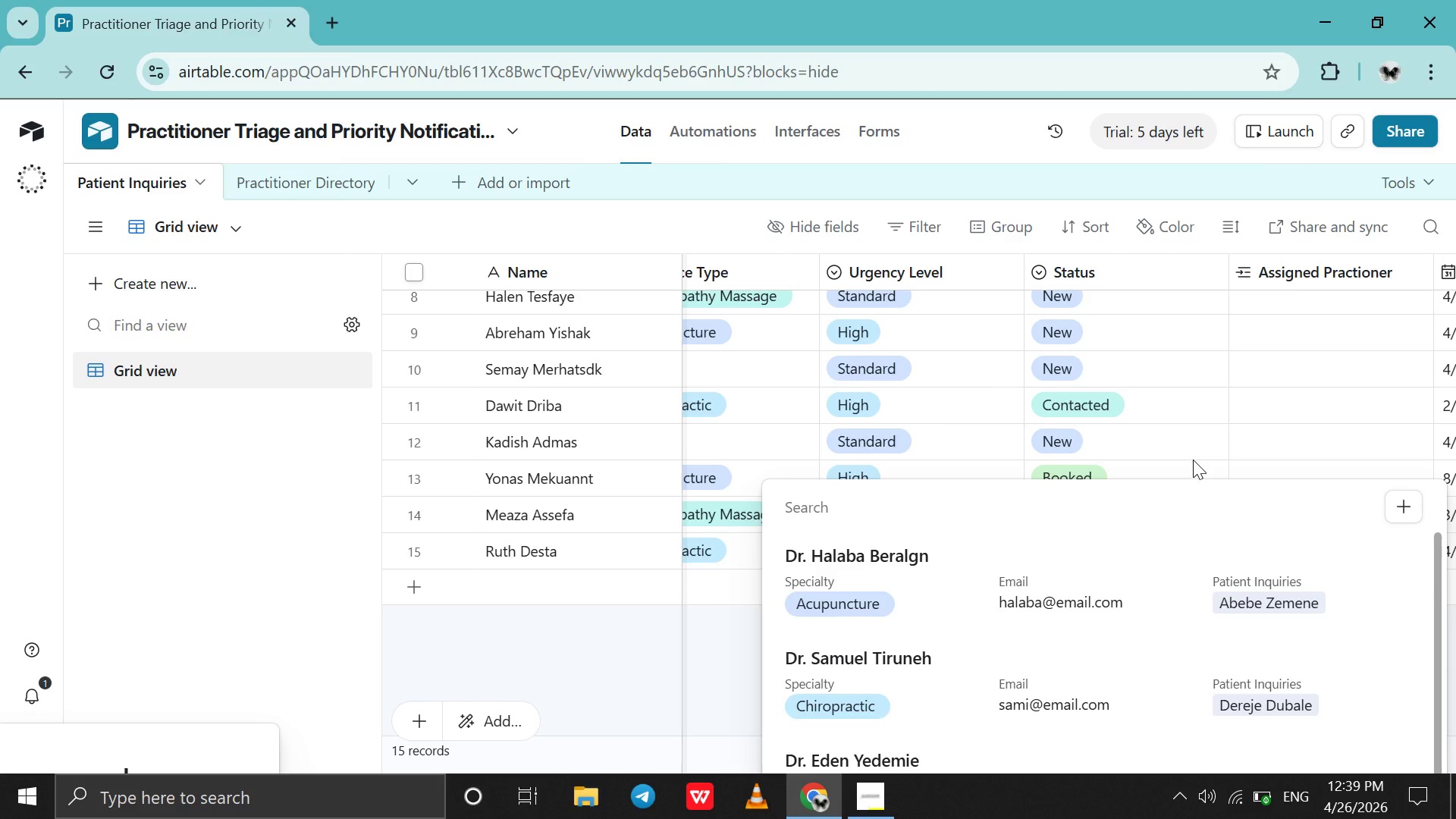 
scroll: coordinate [1193, 460], scroll_direction: up, amount: 5.0
 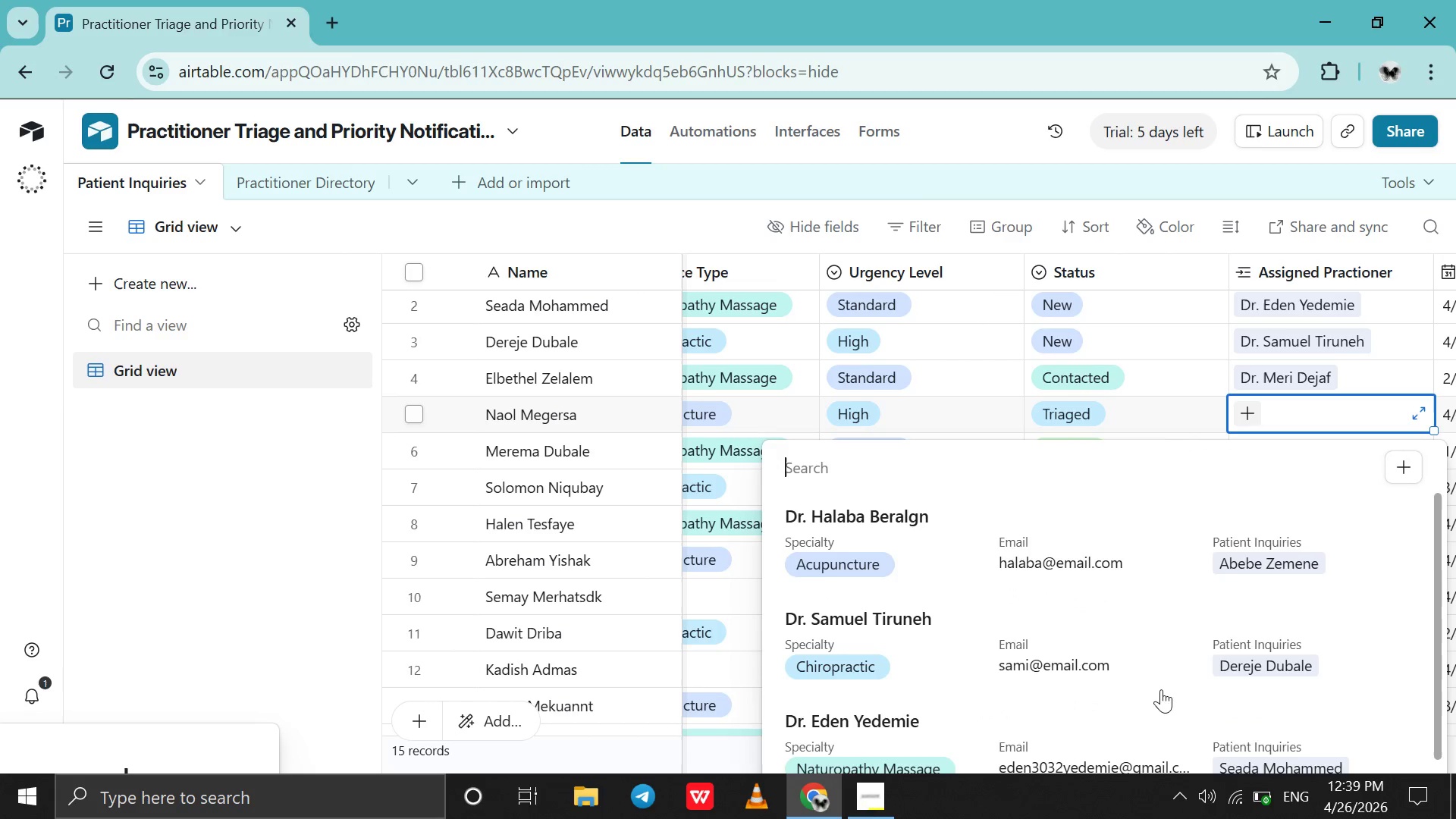 
scroll: coordinate [1161, 689], scroll_direction: down, amount: 21.0
 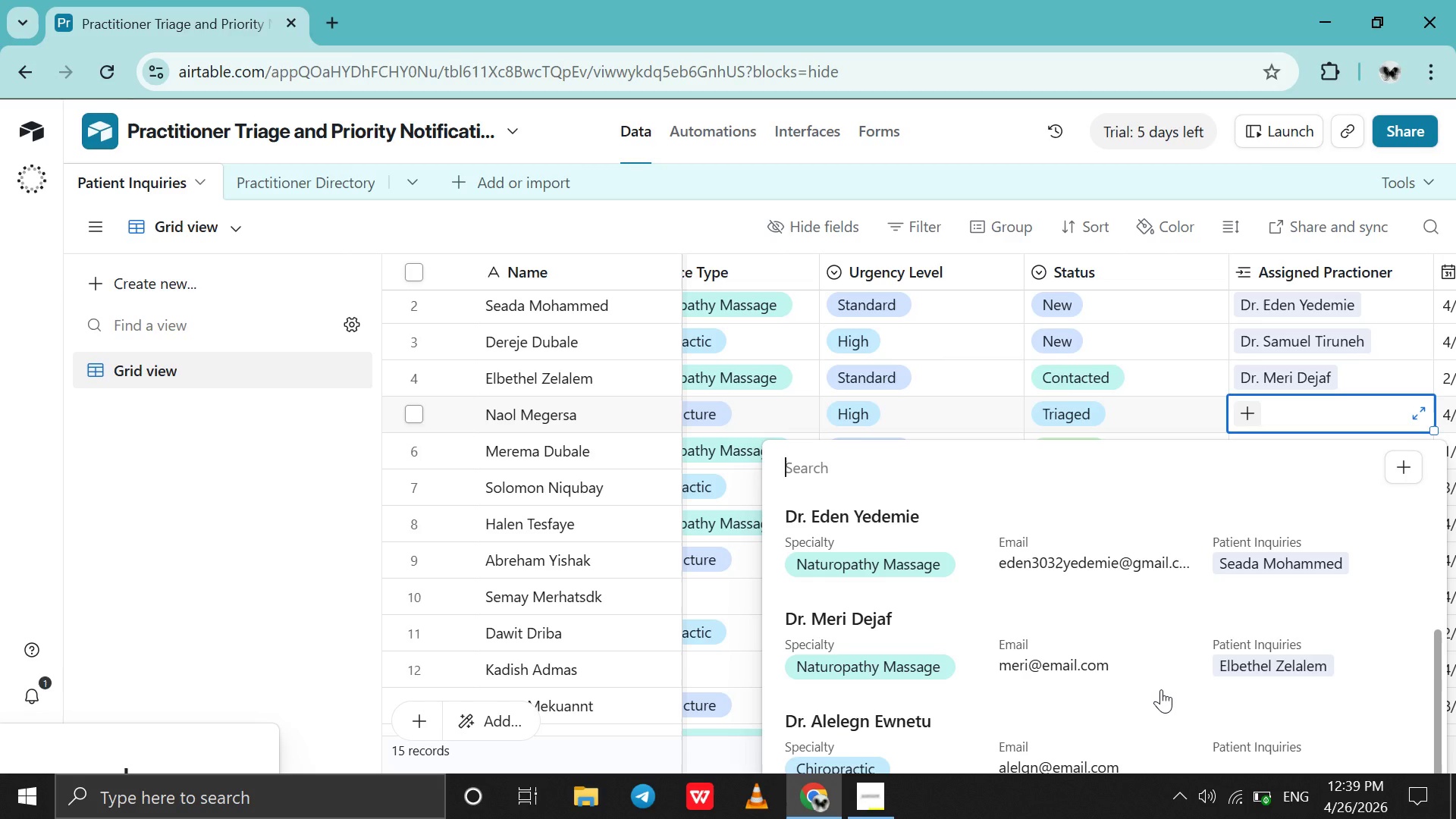 
key(M)
 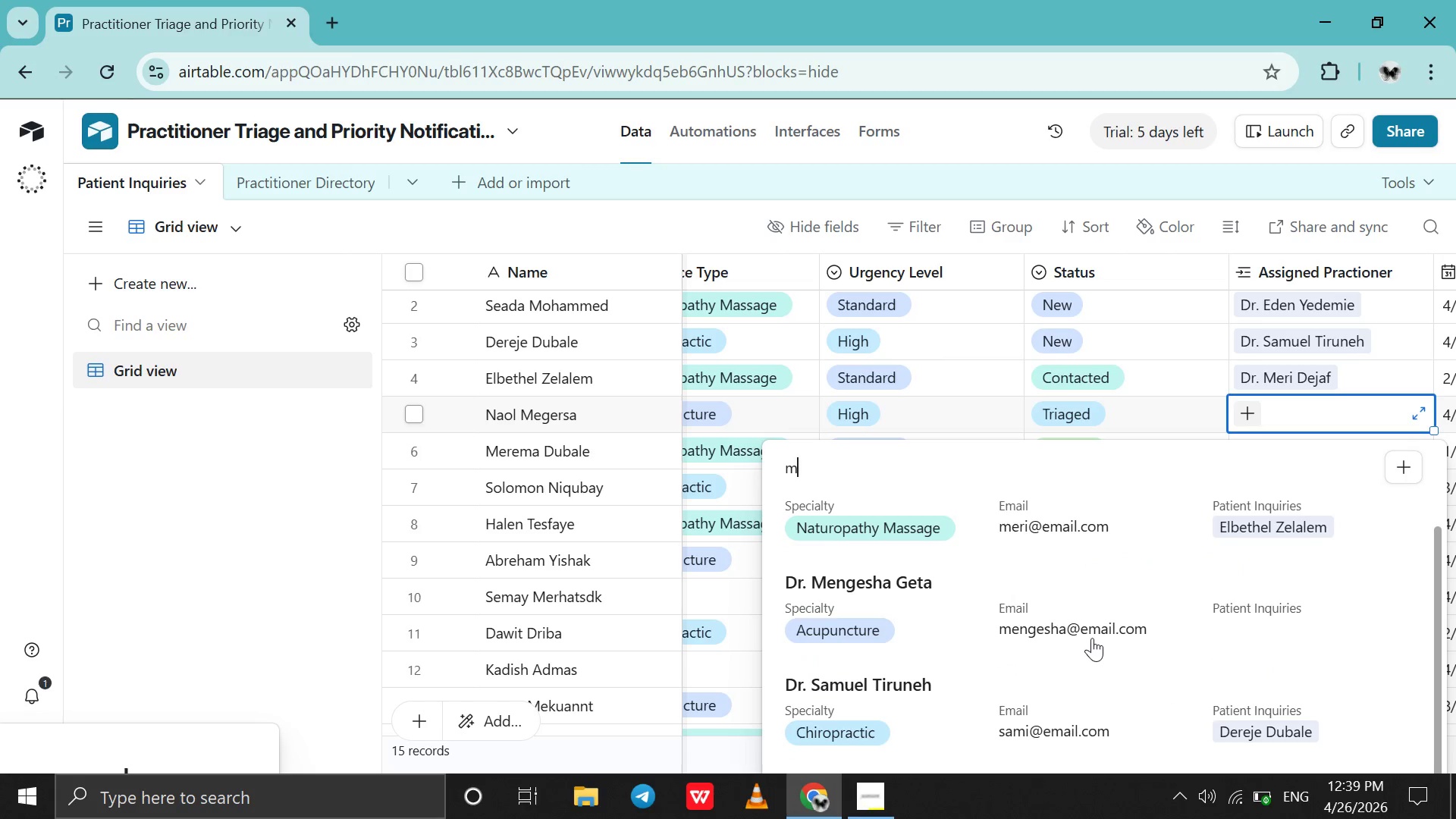 
left_click([1092, 638])
 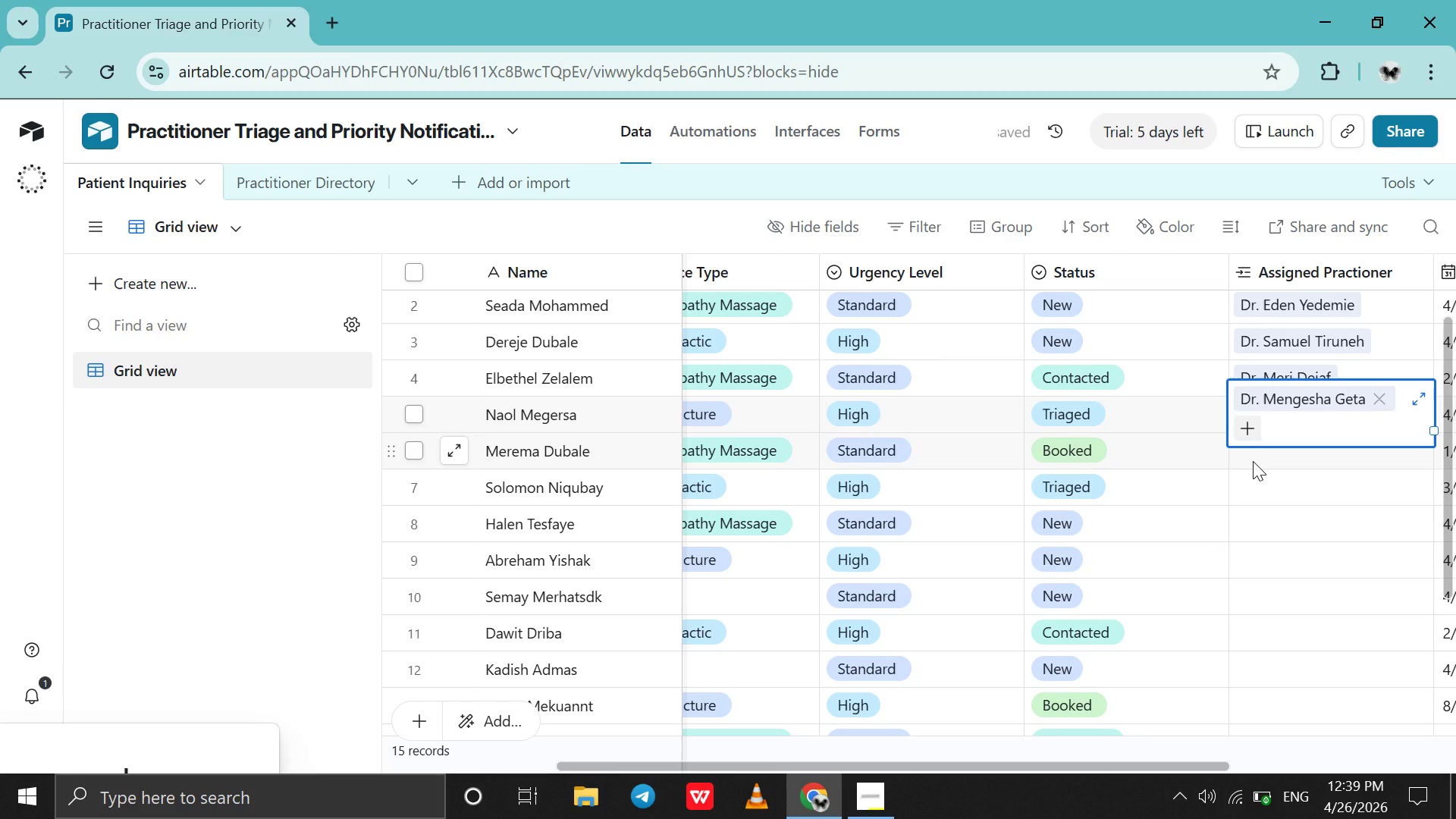 
left_click([1253, 461])
 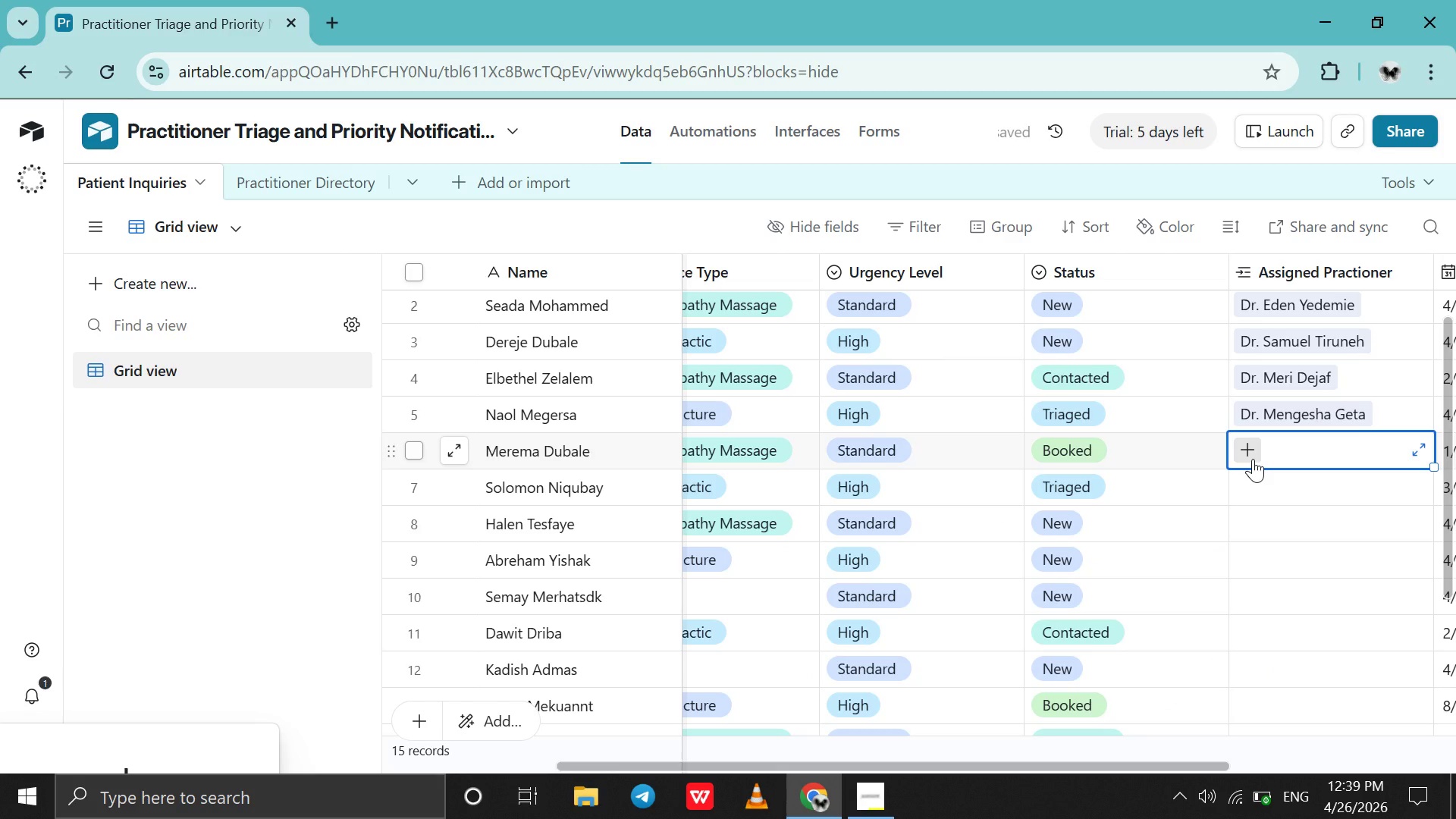 
left_click([1253, 459])
 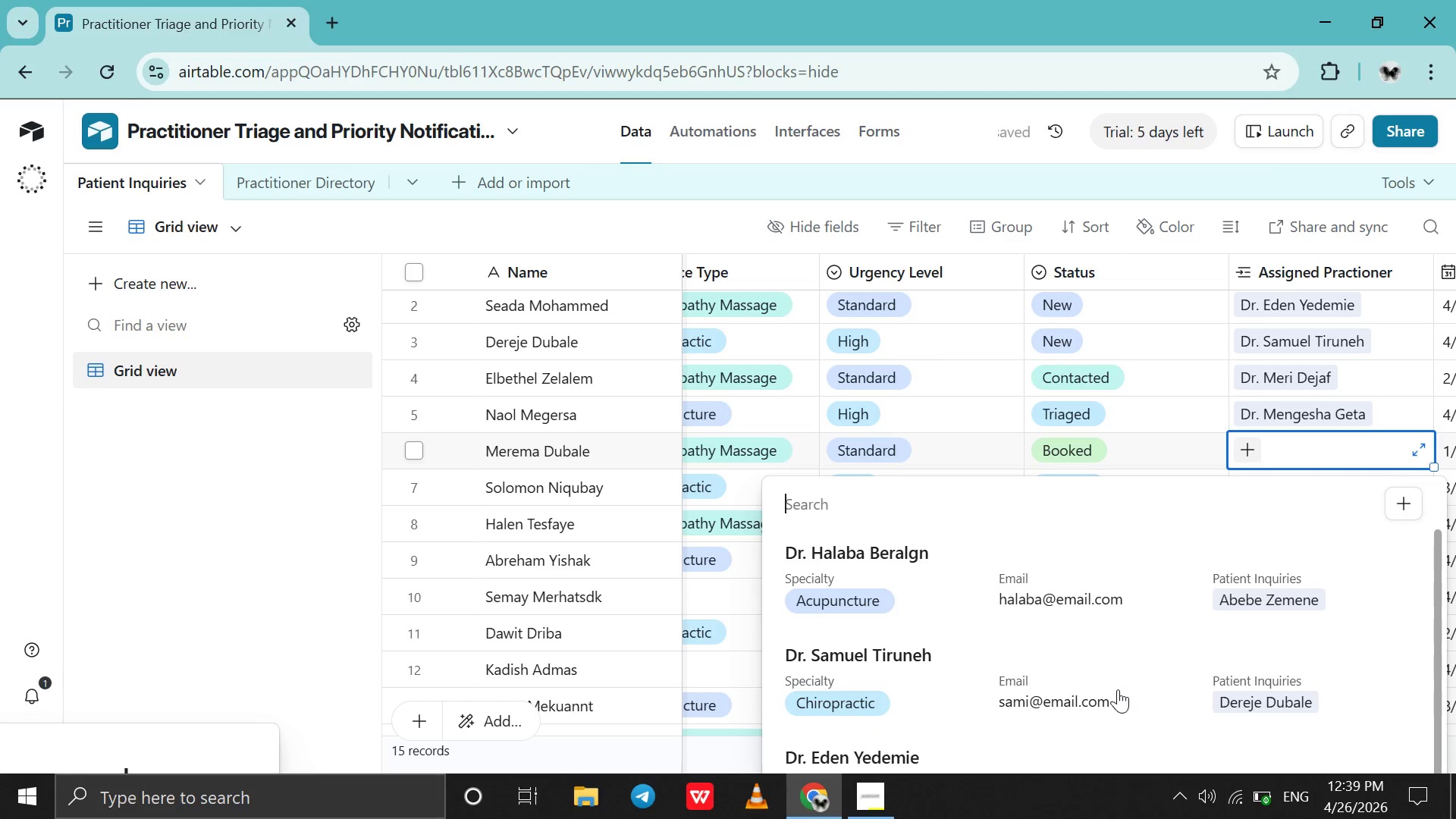 
scroll: coordinate [1118, 689], scroll_direction: none, amount: 0.0
 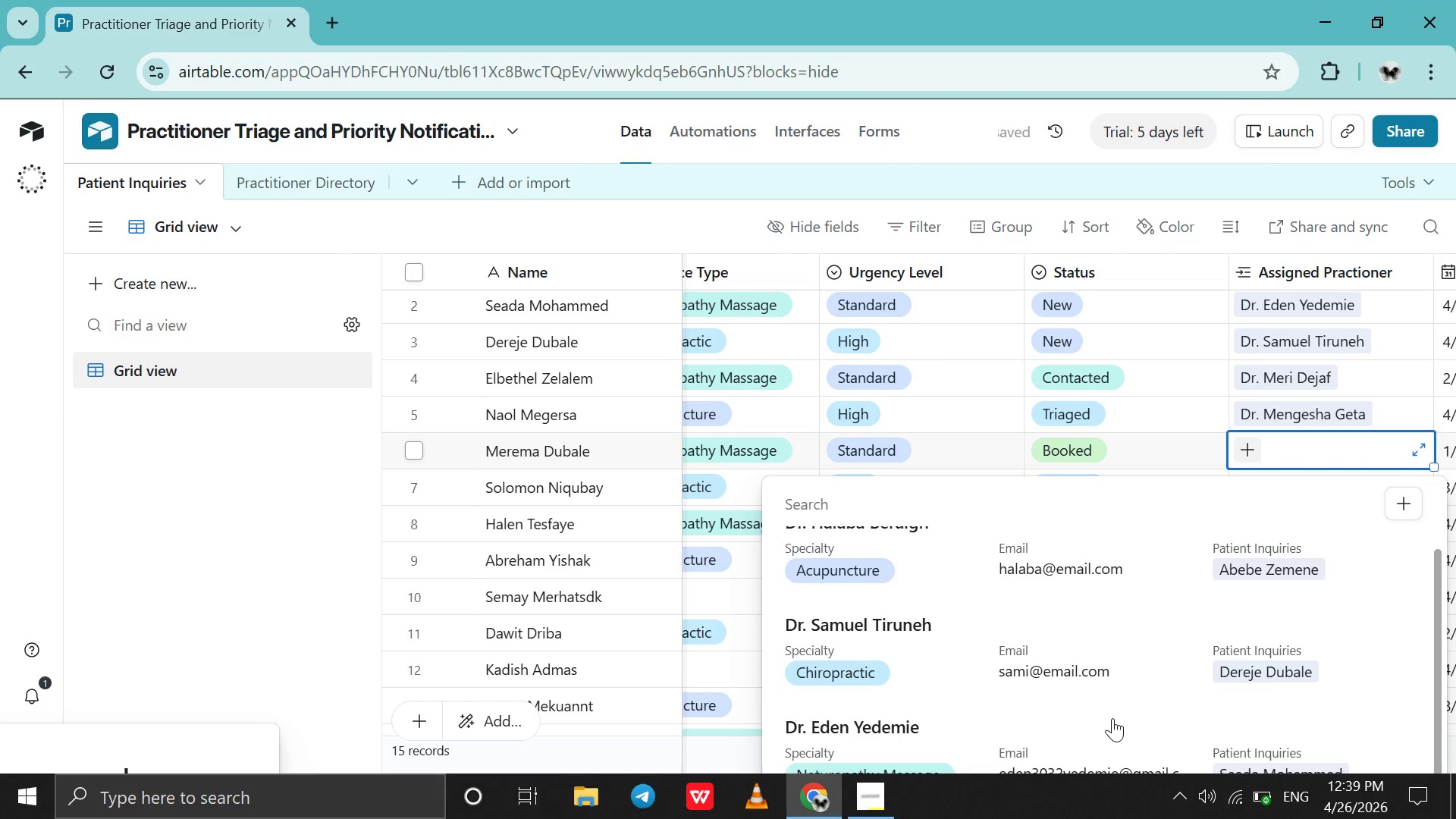 
left_click([1112, 718])
 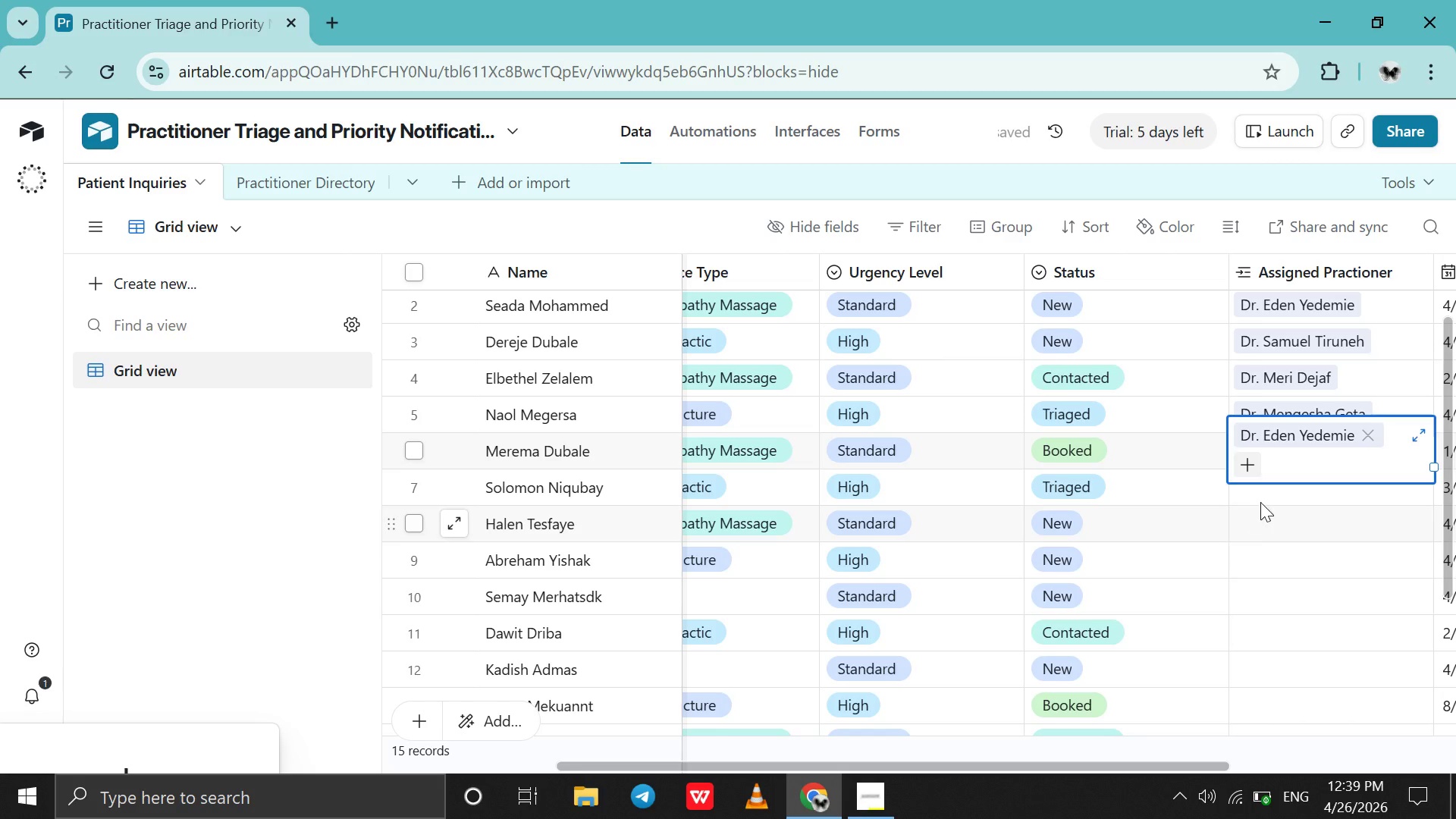 
left_click([1264, 497])
 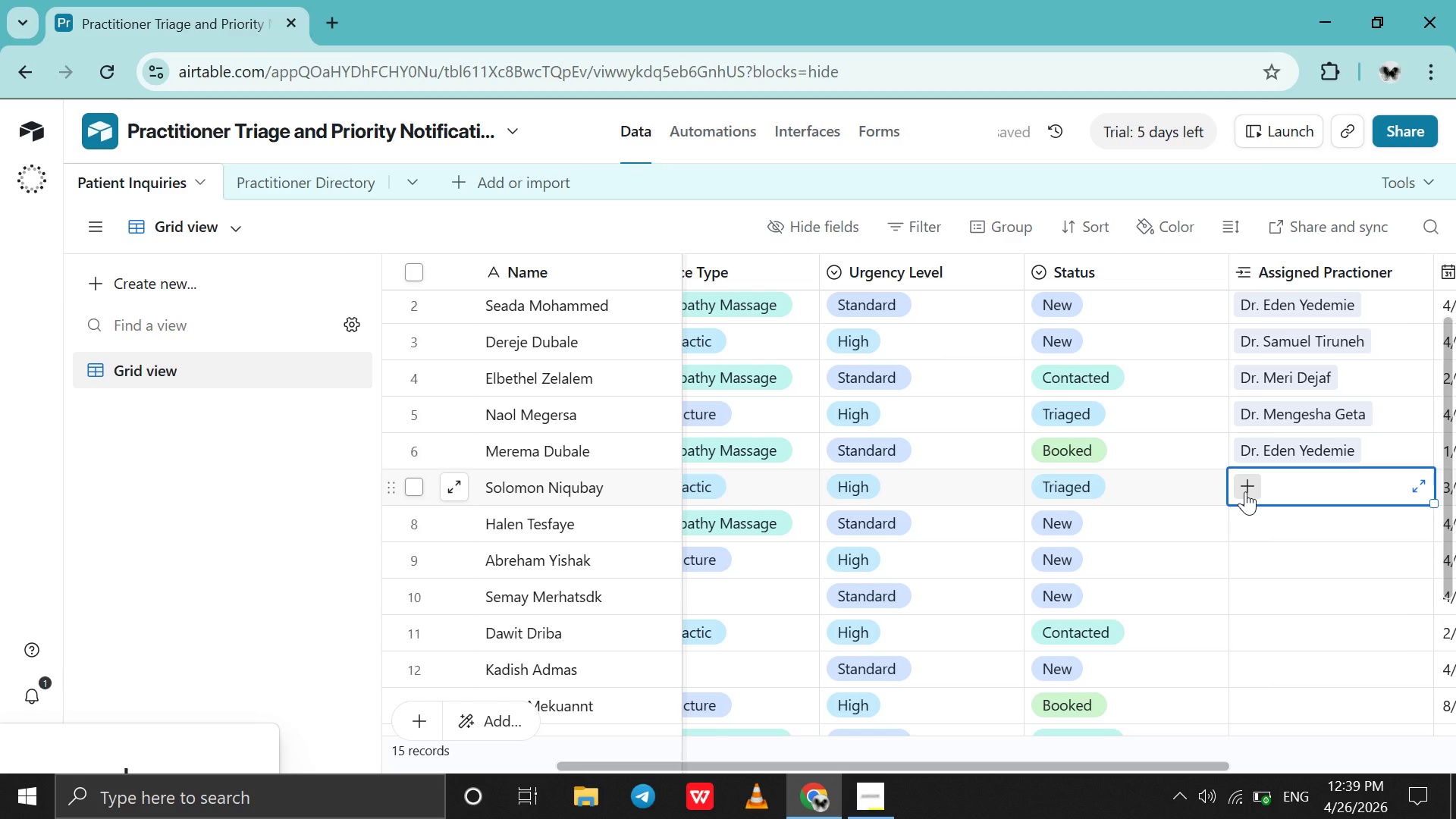 
left_click([1245, 491])
 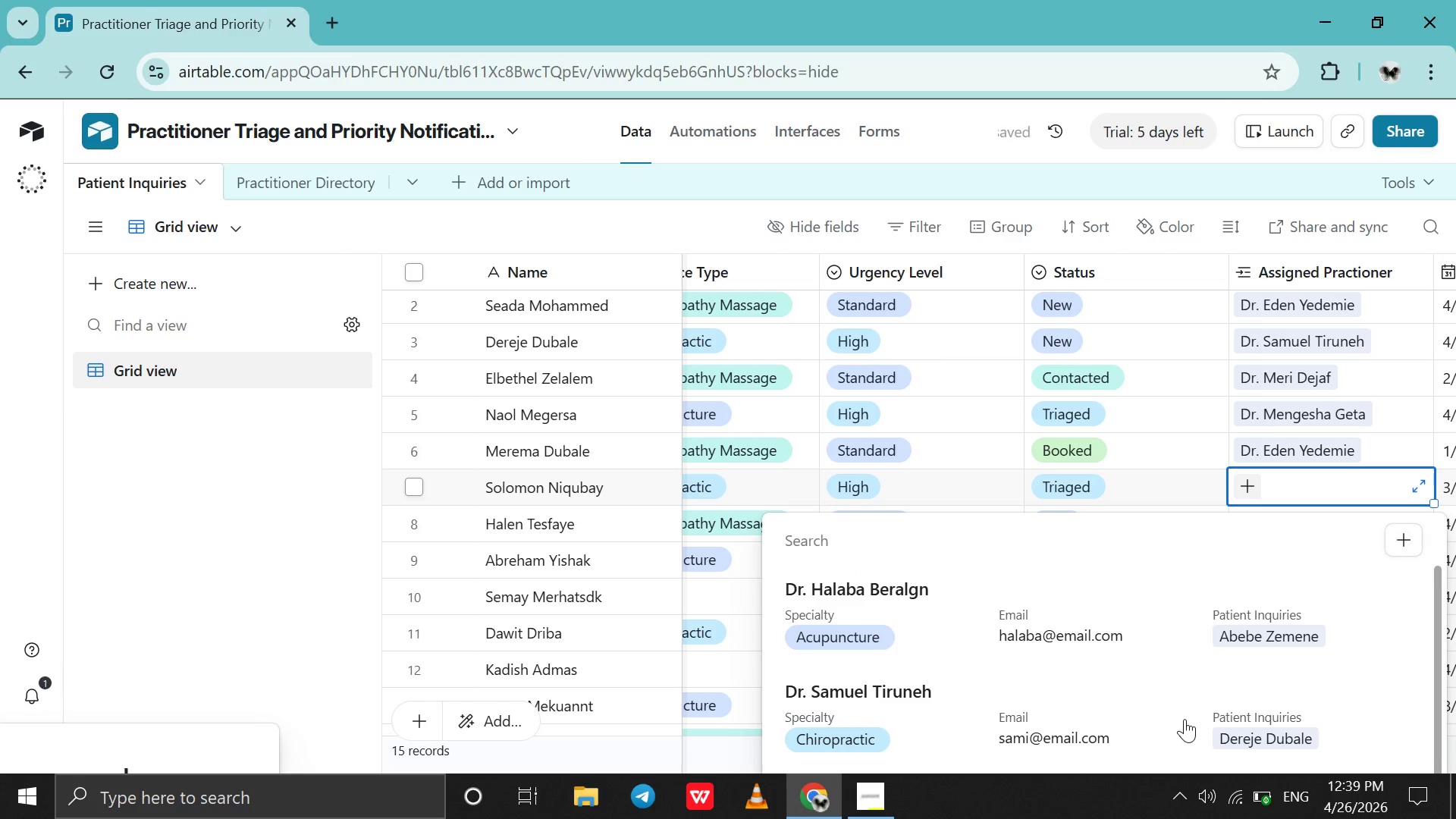 
scroll: coordinate [1185, 719], scroll_direction: down, amount: 11.0
 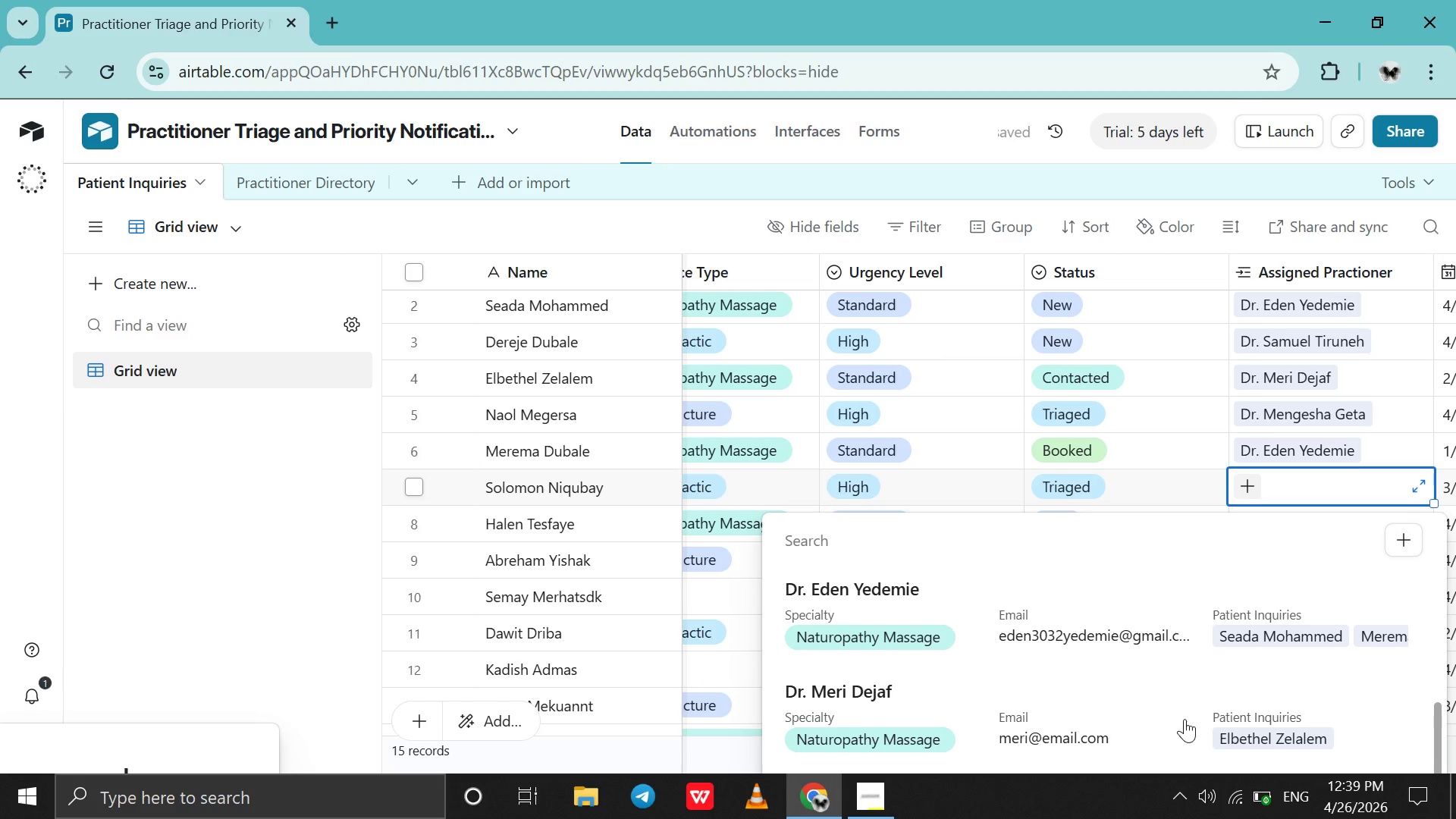 
scroll: coordinate [1185, 719], scroll_direction: up, amount: 11.0
 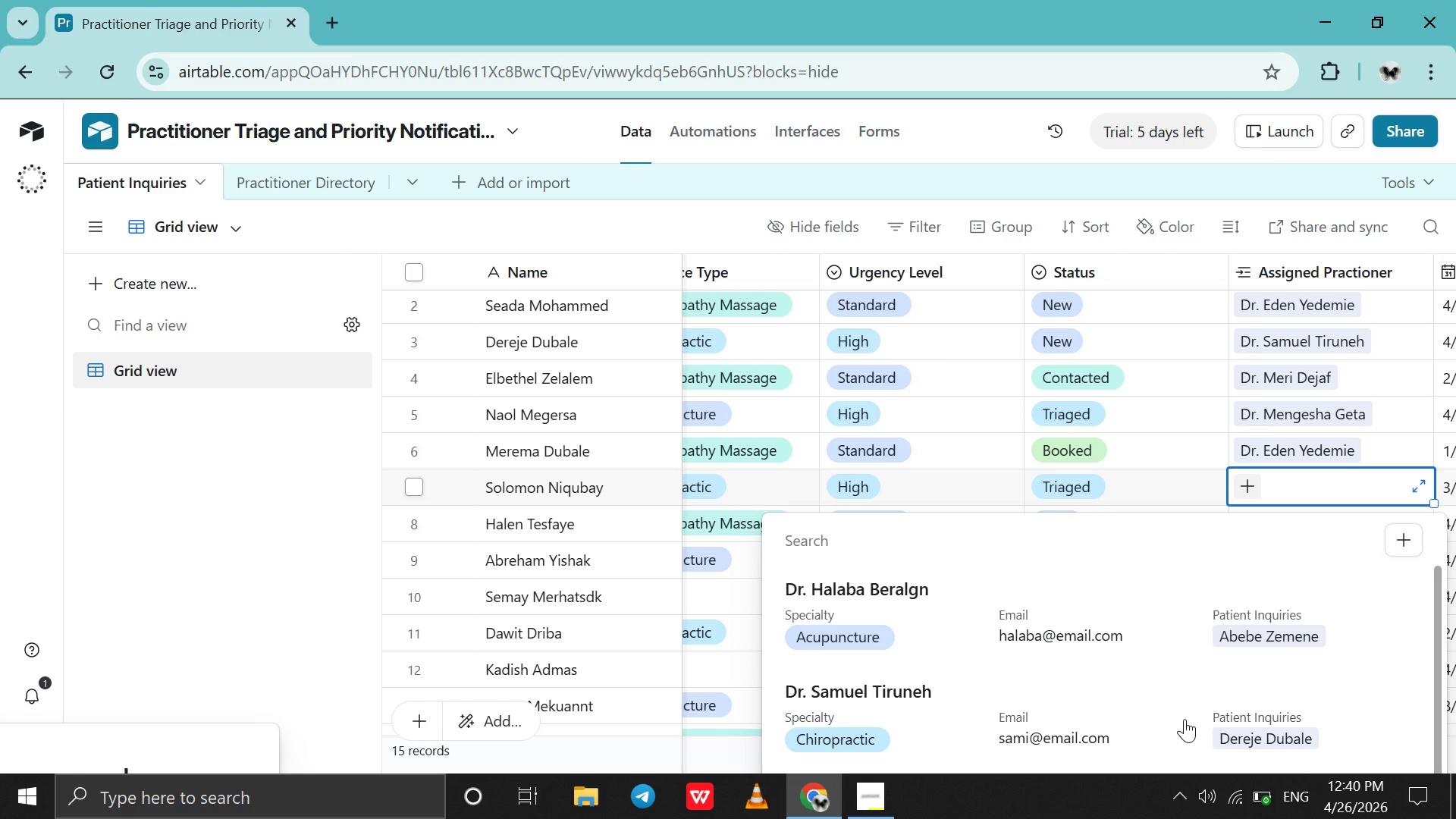 
type(me)
 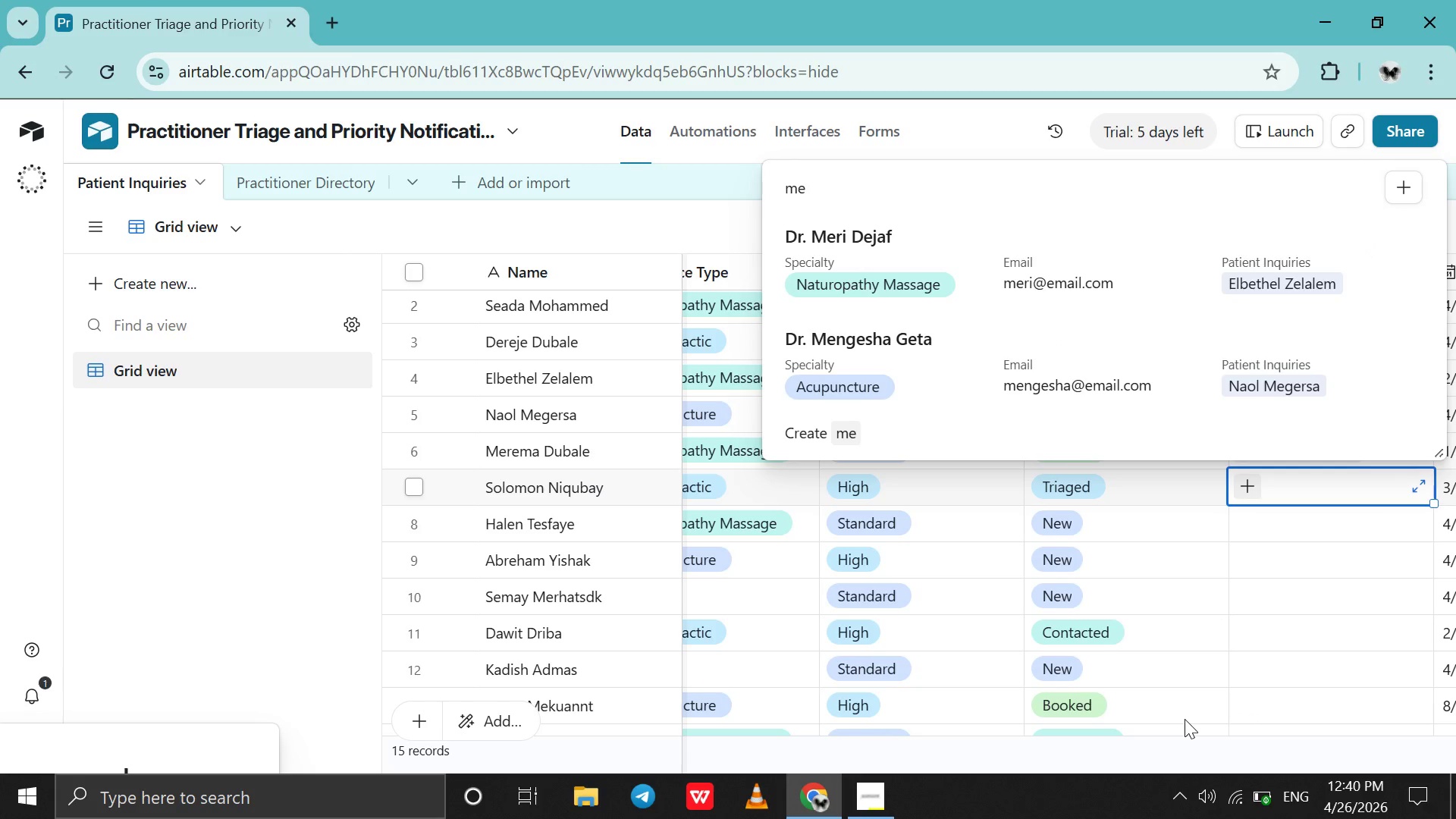 
key(Backspace)
 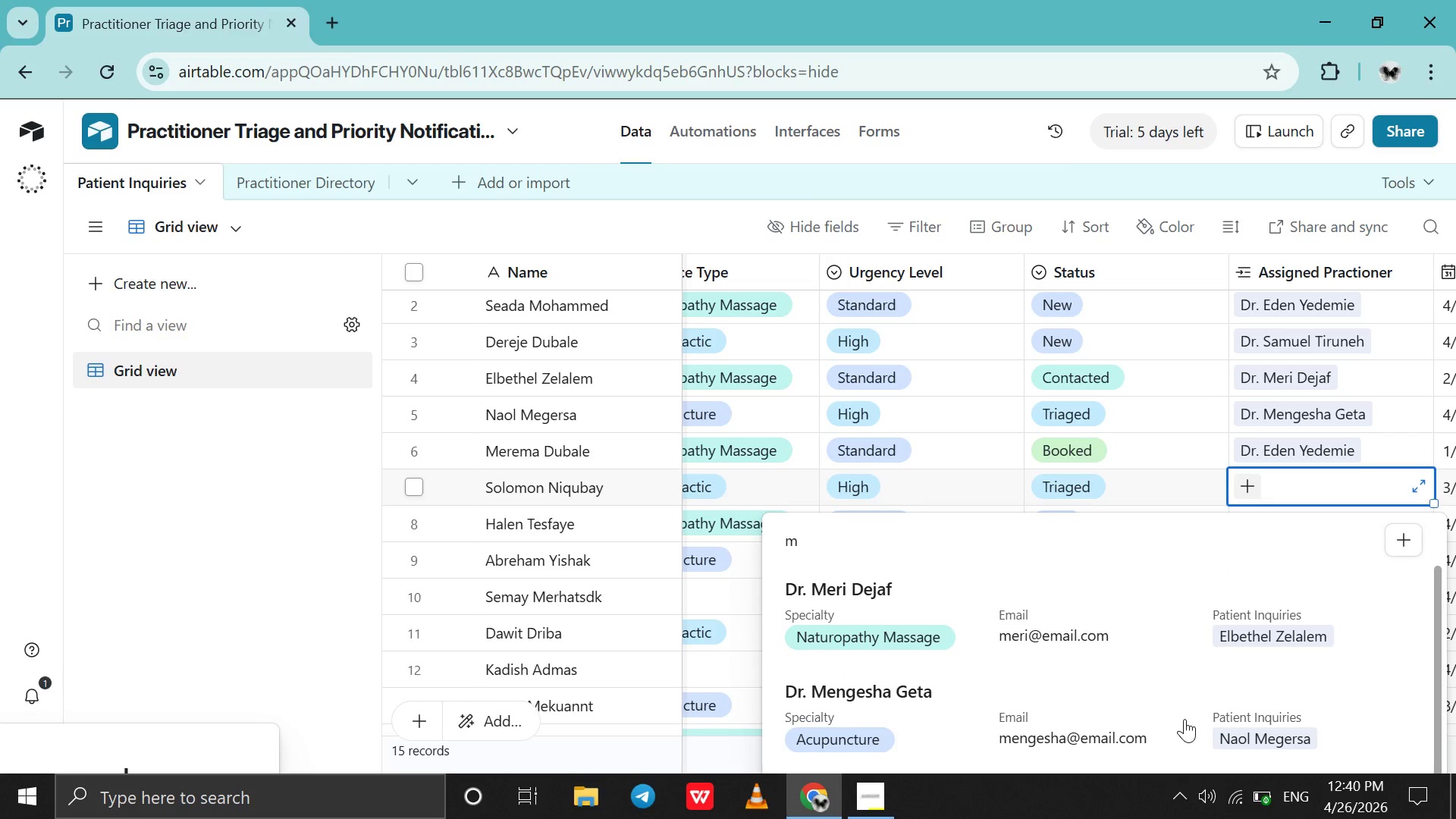 
key(Backspace)
 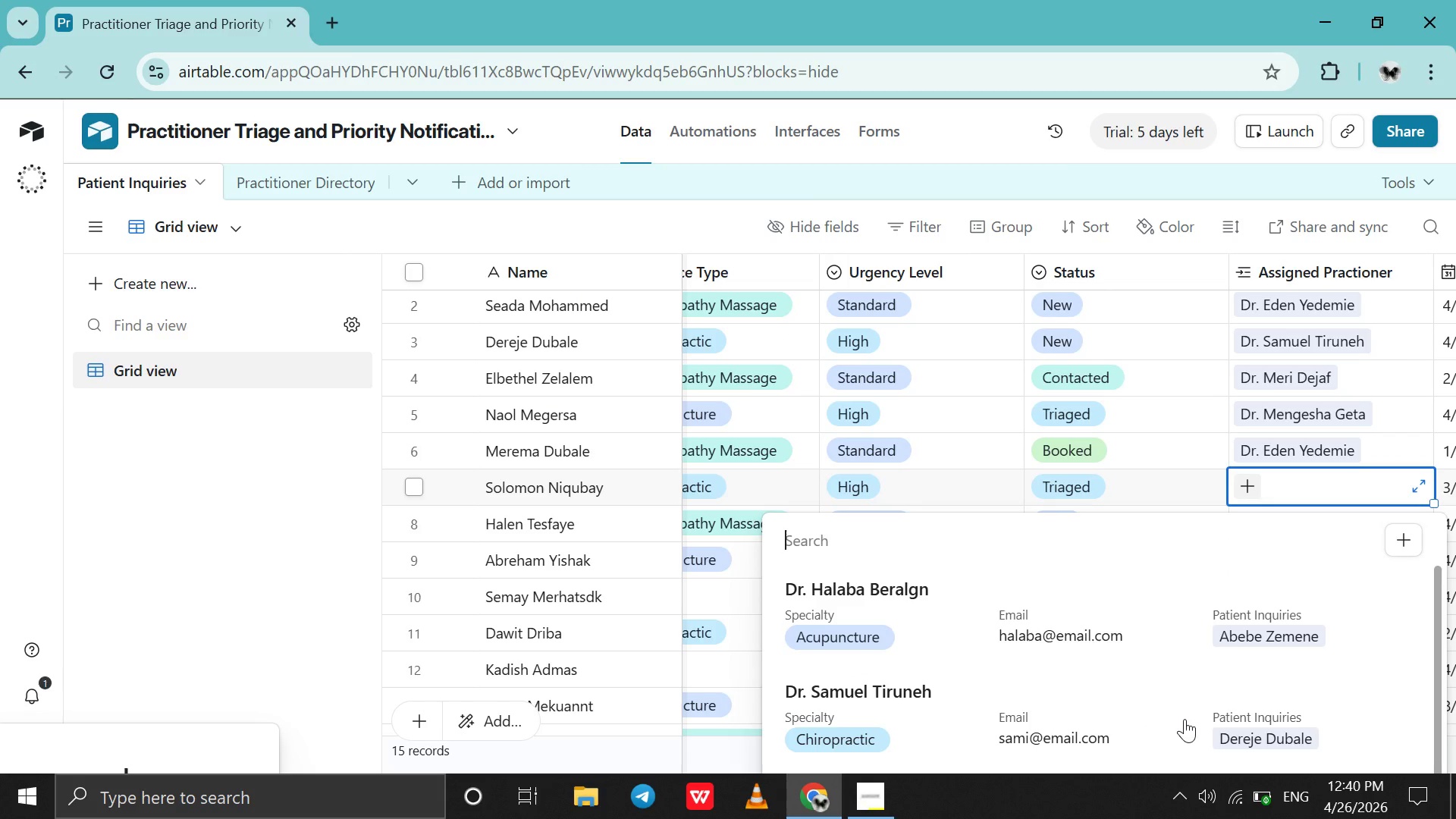 
key(D)
 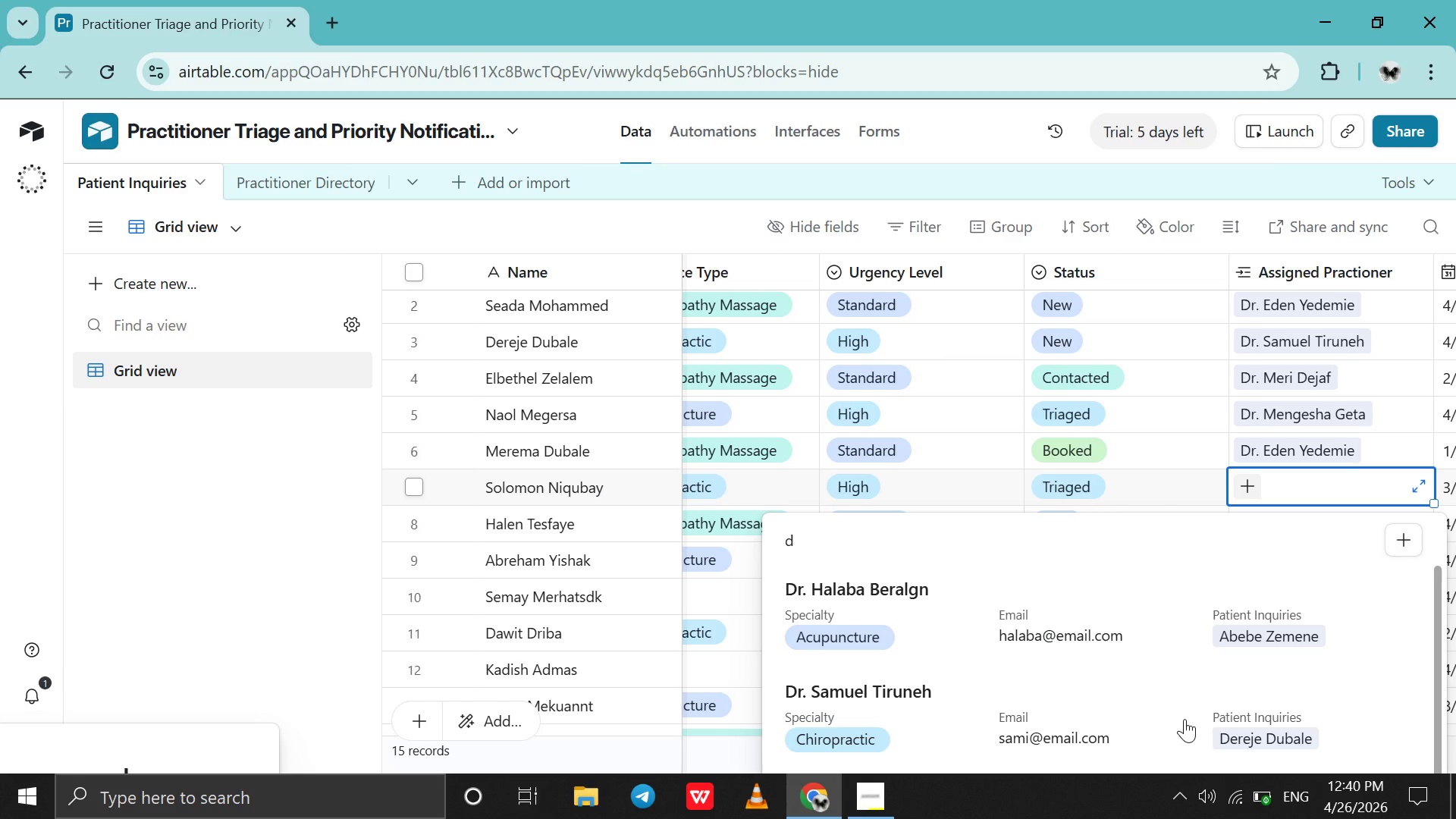 
key(Backspace)
 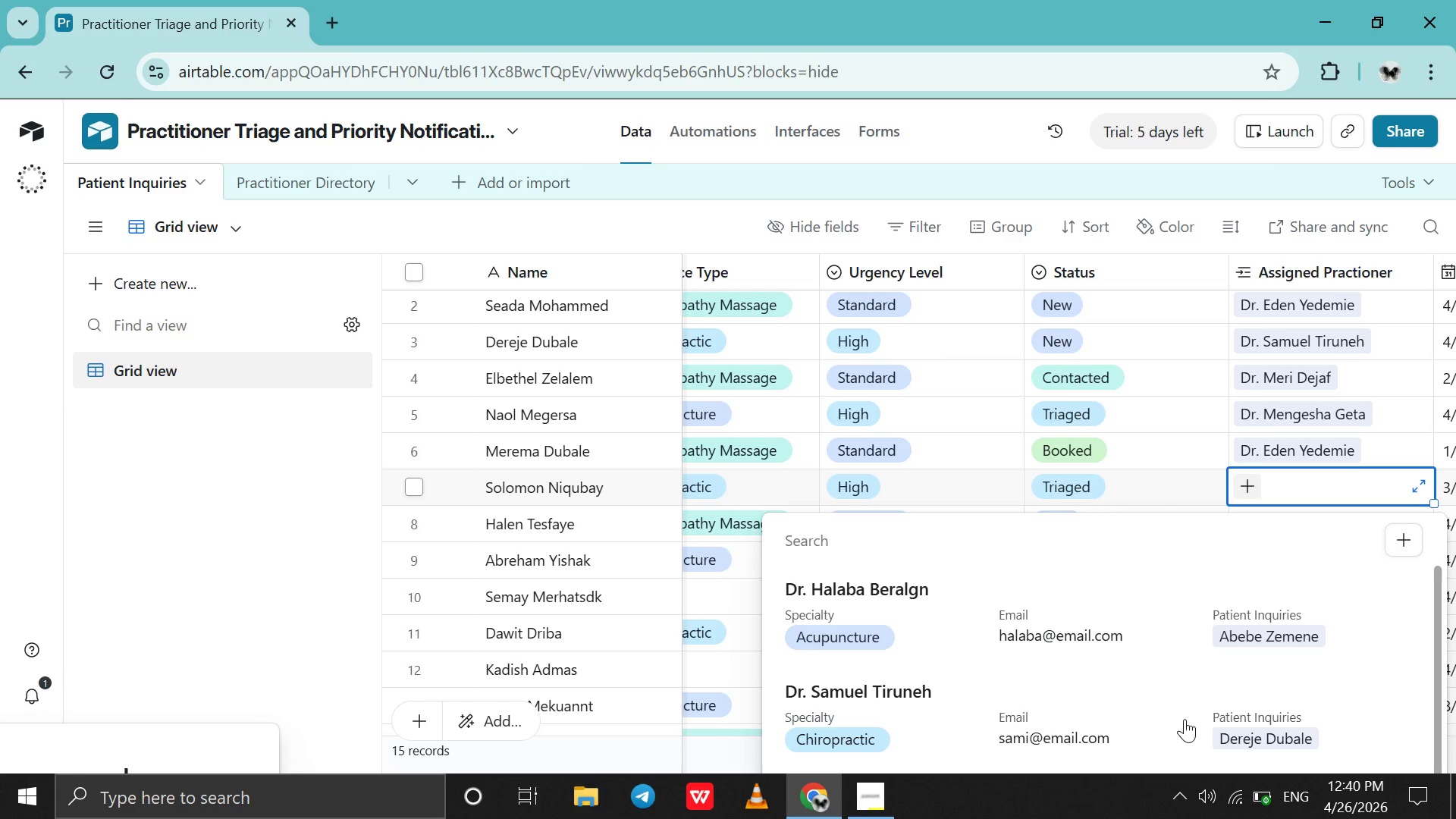 
scroll: coordinate [1185, 719], scroll_direction: down, amount: 11.0
 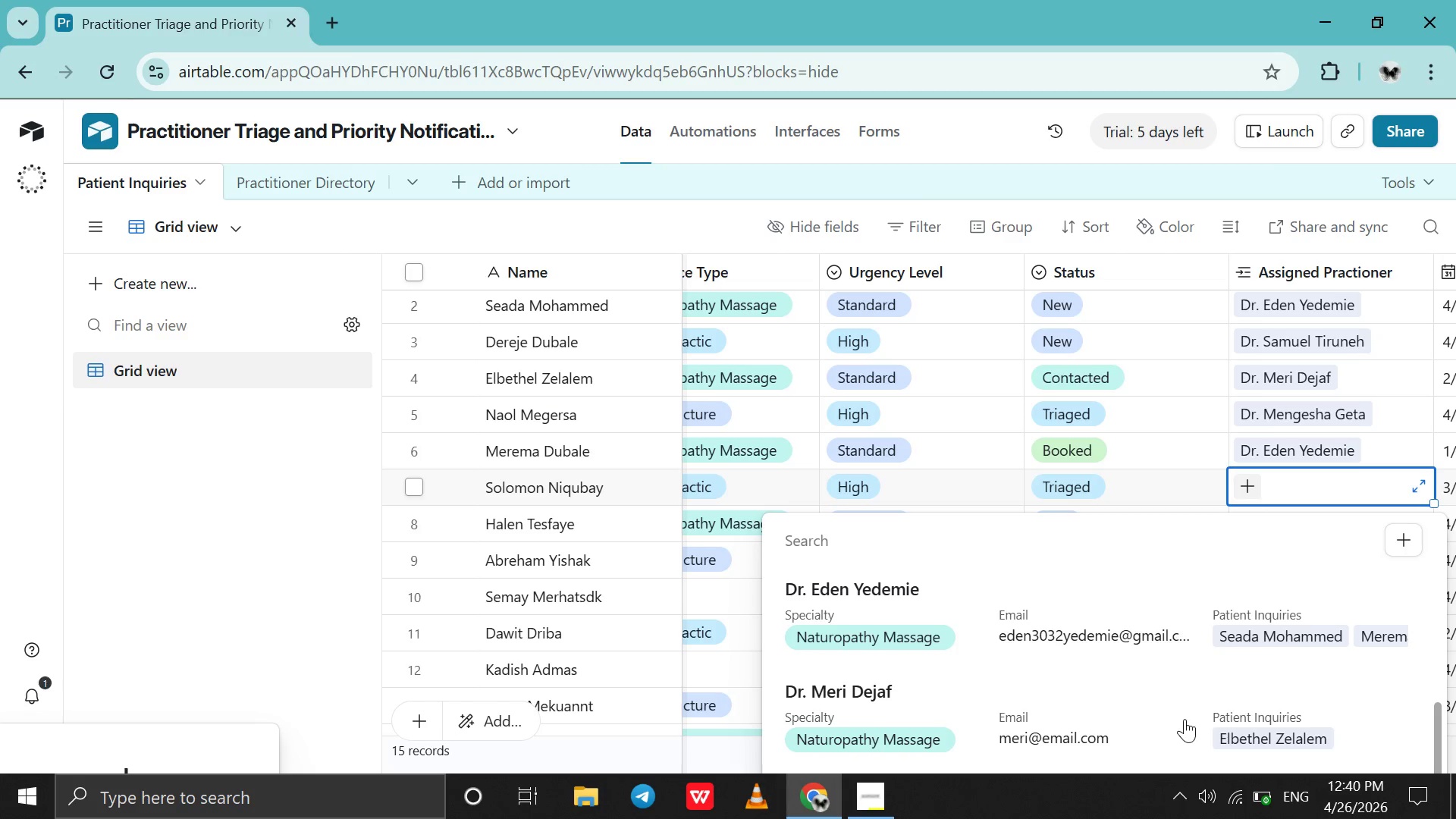 
scroll: coordinate [1185, 719], scroll_direction: up, amount: 6.0
 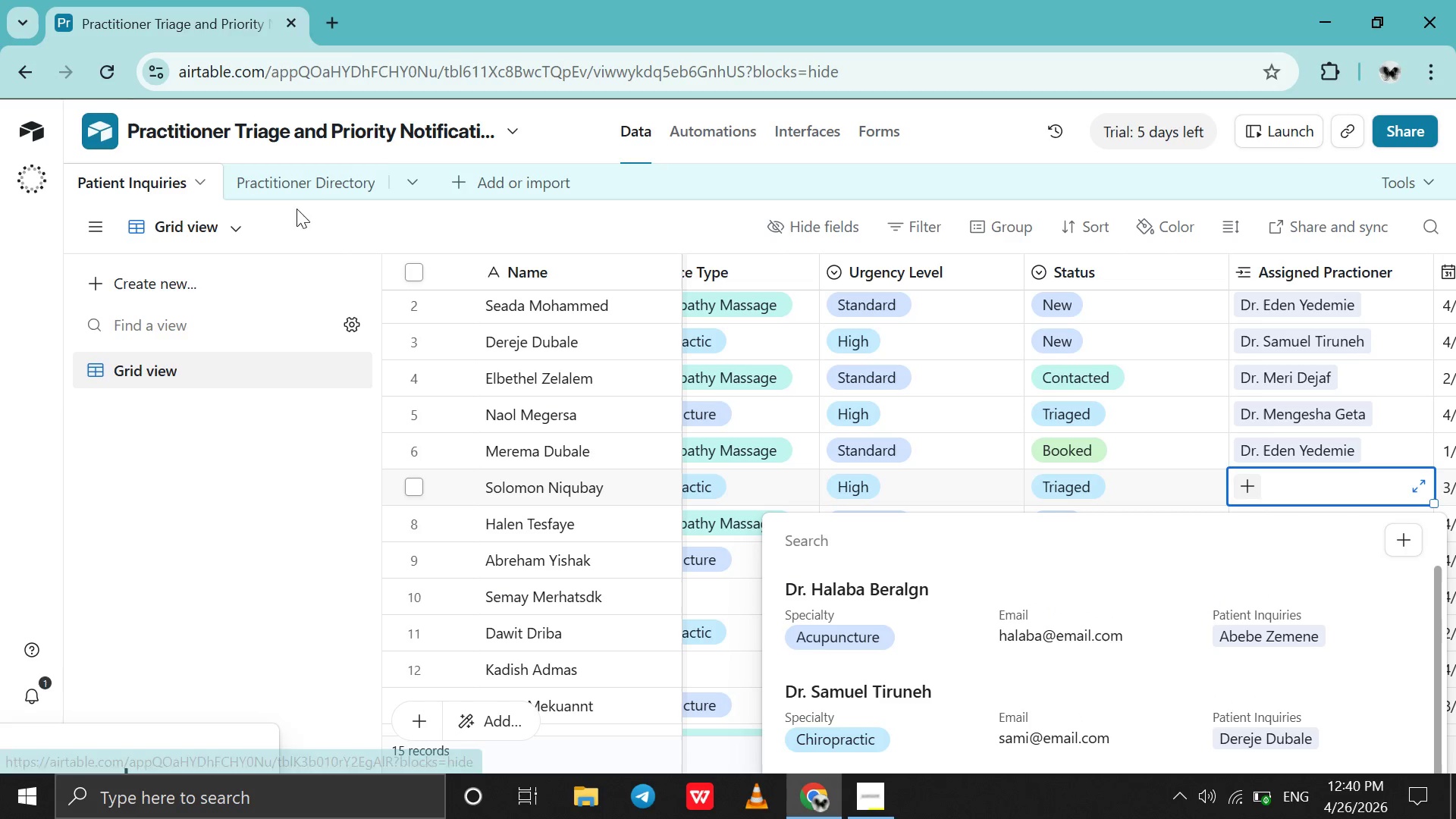 
left_click([310, 192])
 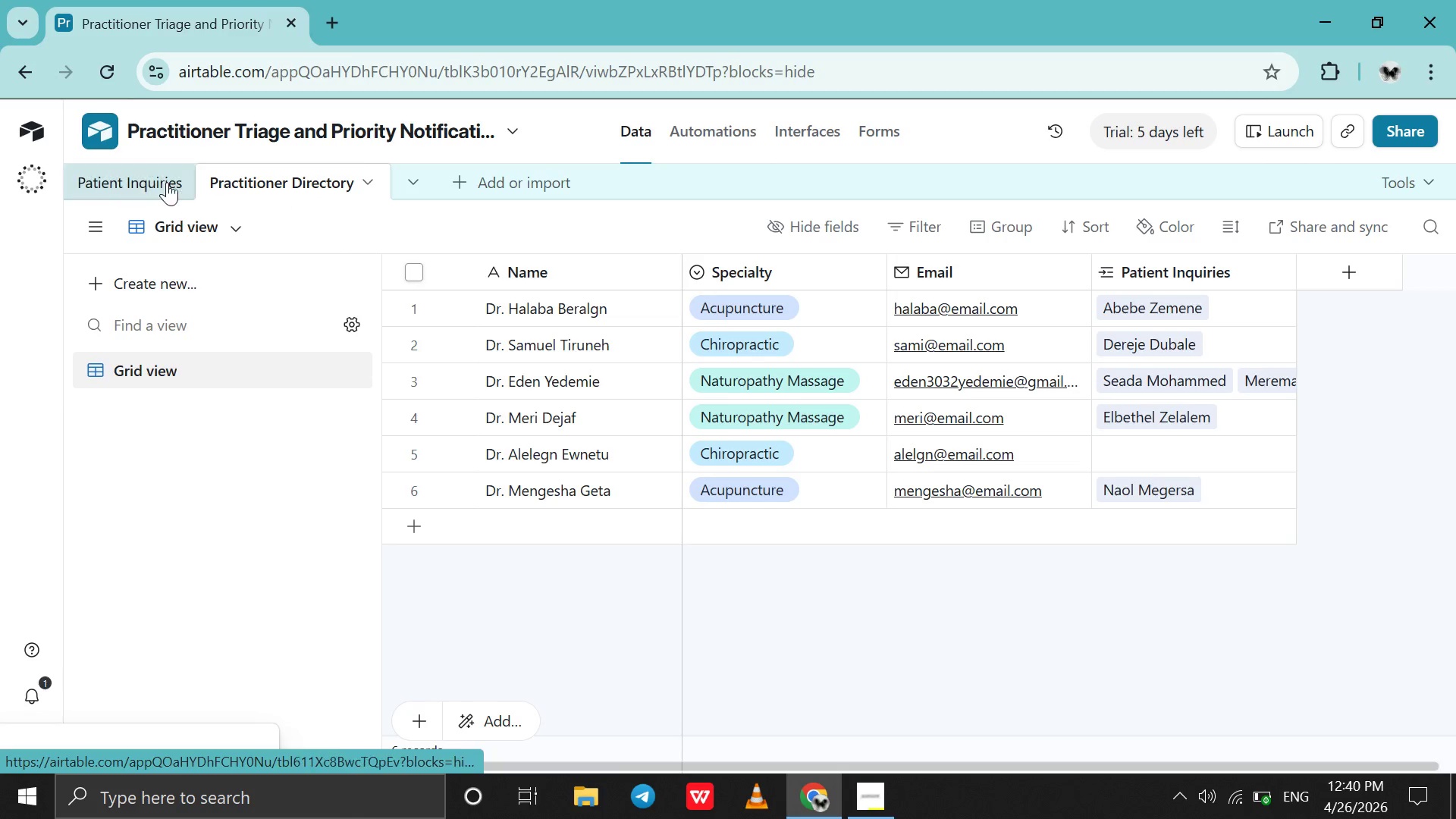 
left_click([155, 179])
 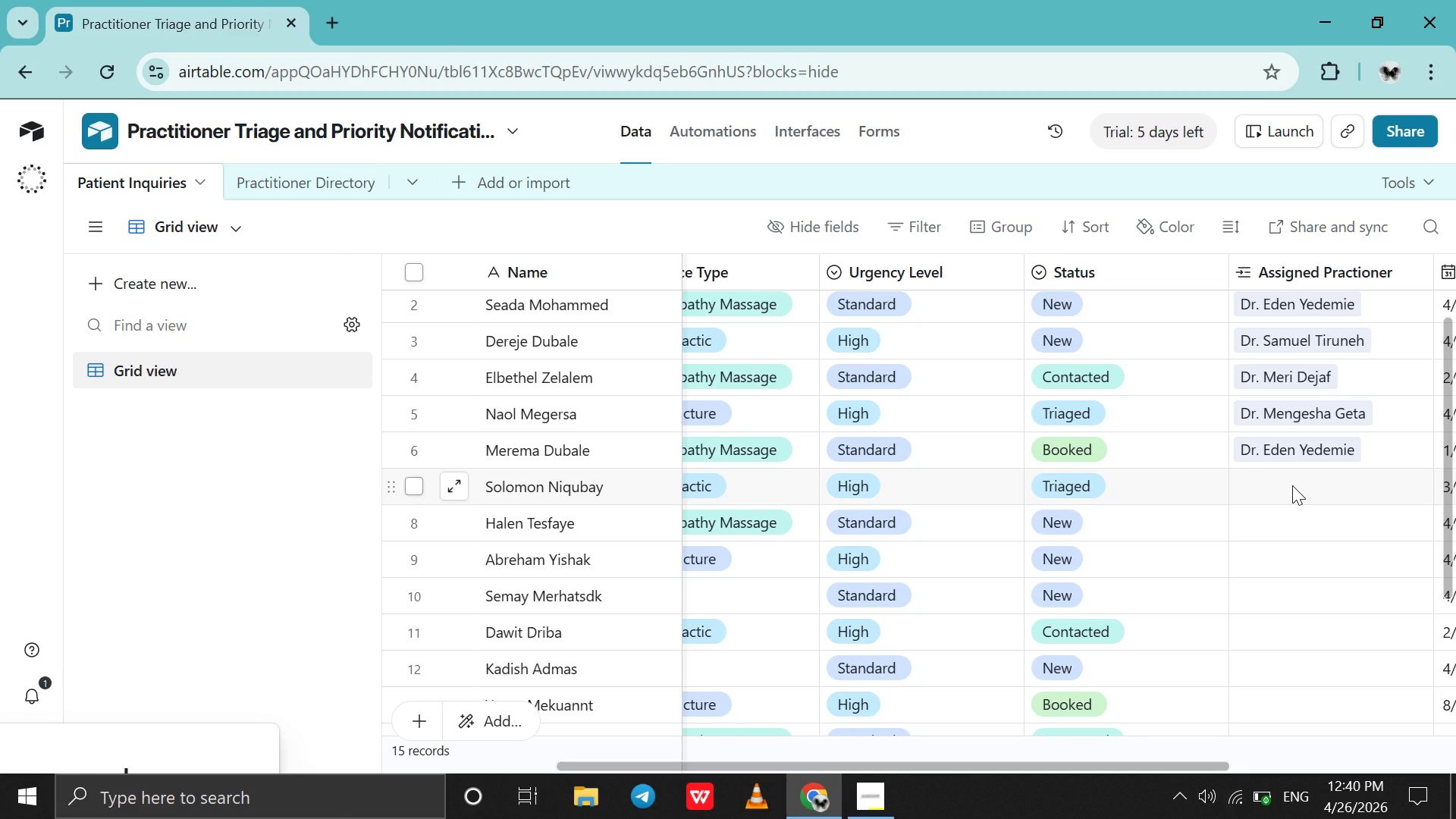 
left_click([1297, 485])
 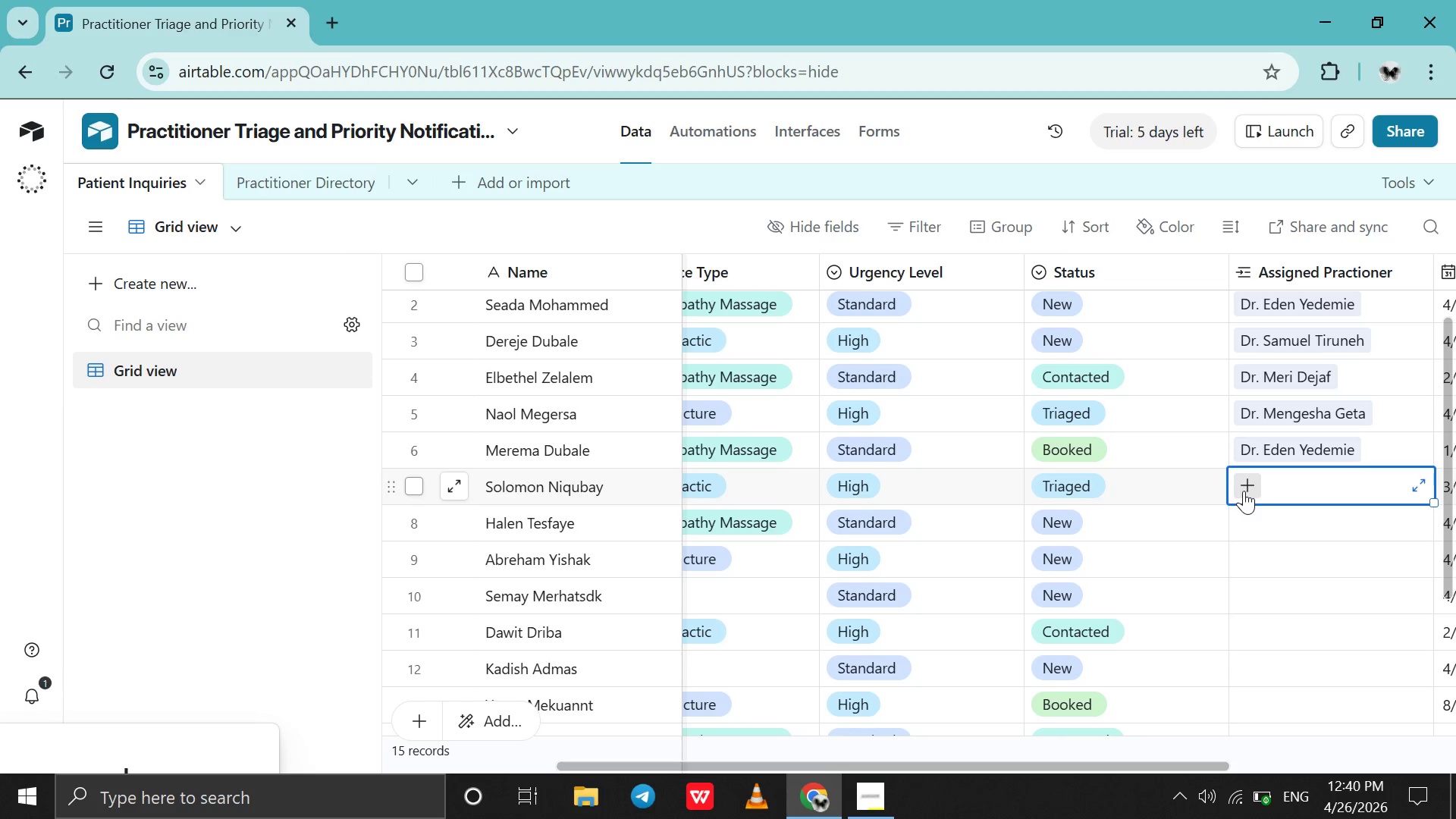 
left_click([1244, 491])
 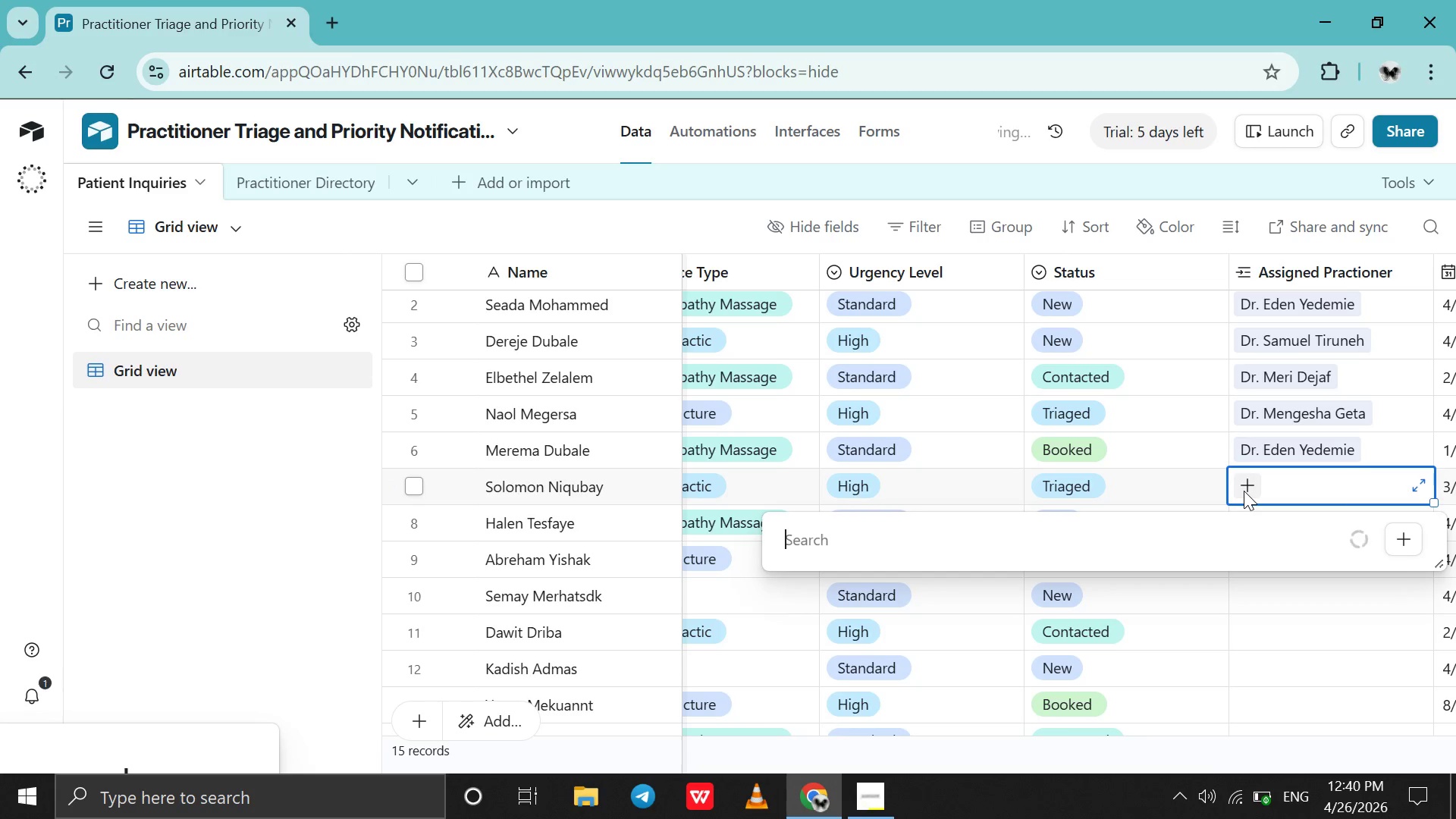 
key(A)
 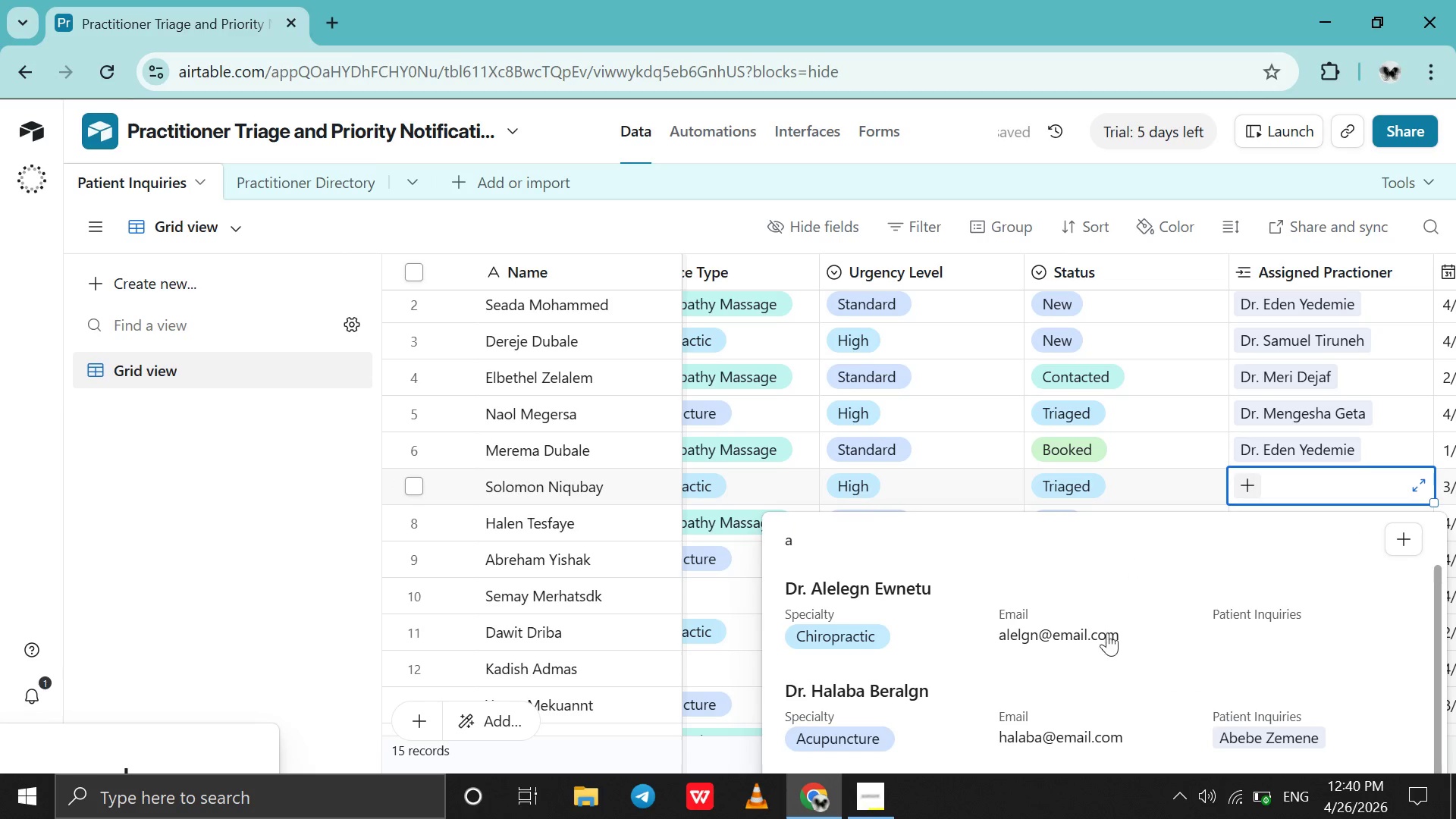 
left_click([1117, 617])
 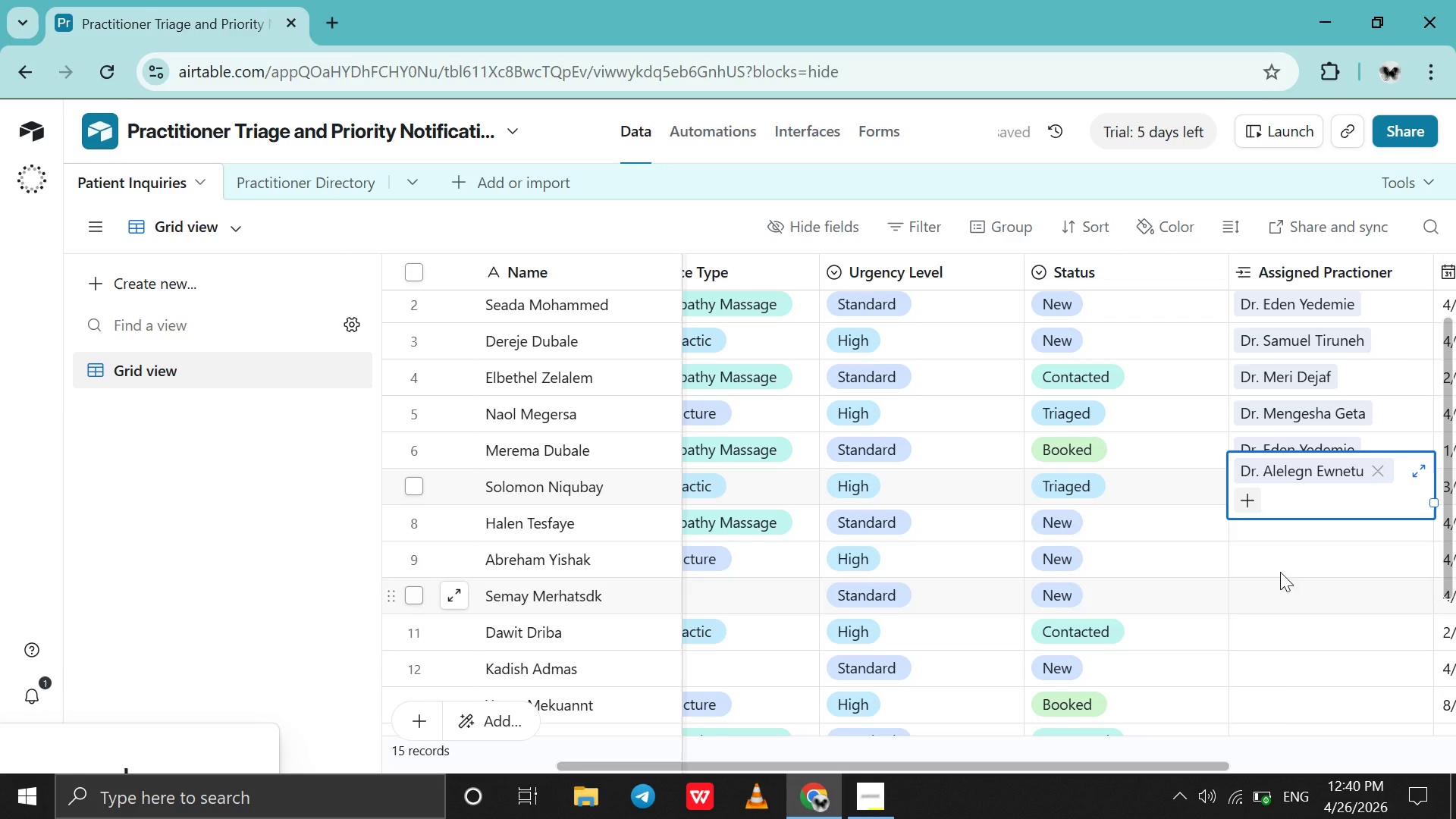 
left_click([1304, 567])
 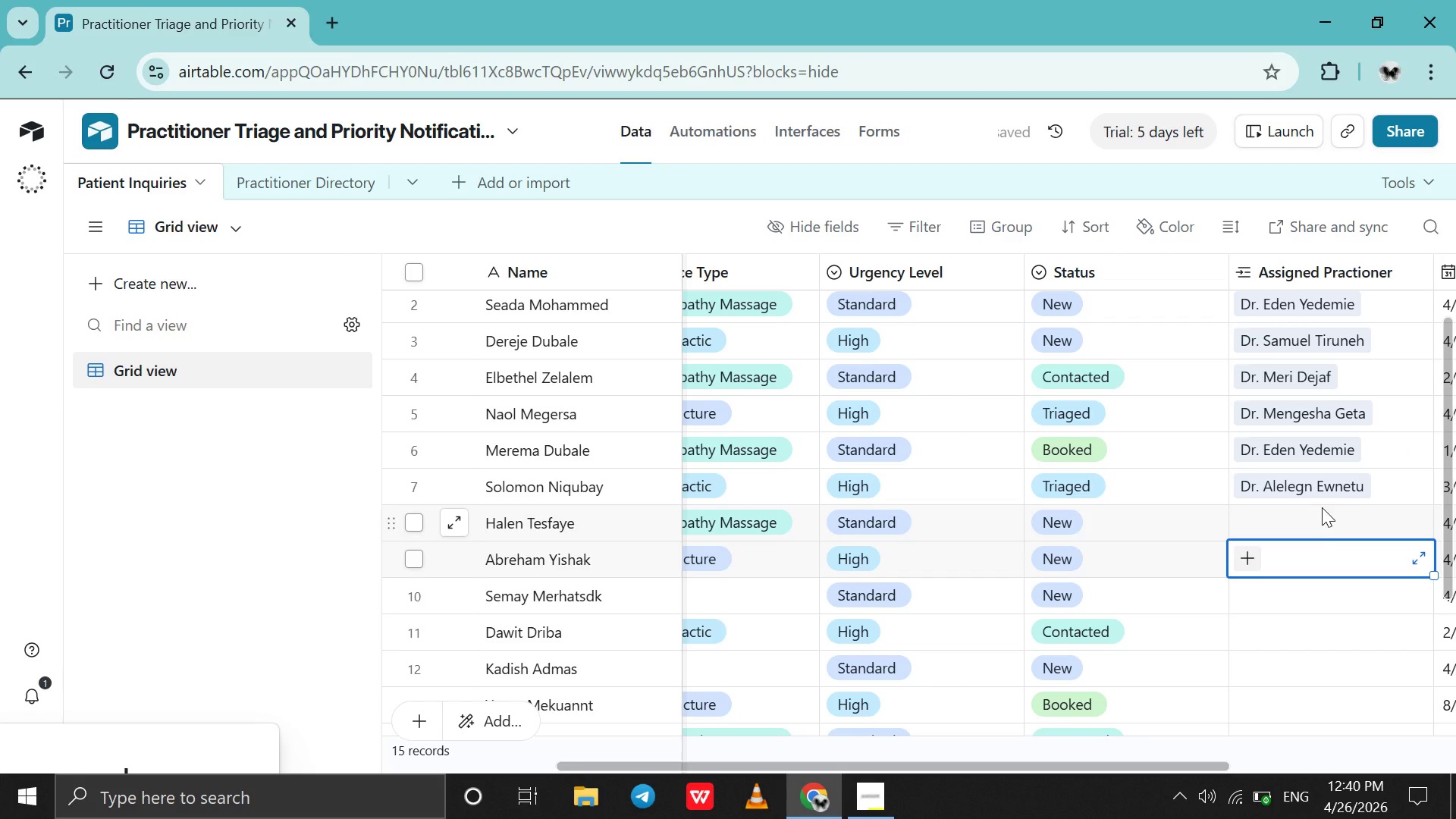 
left_click([1322, 507])
 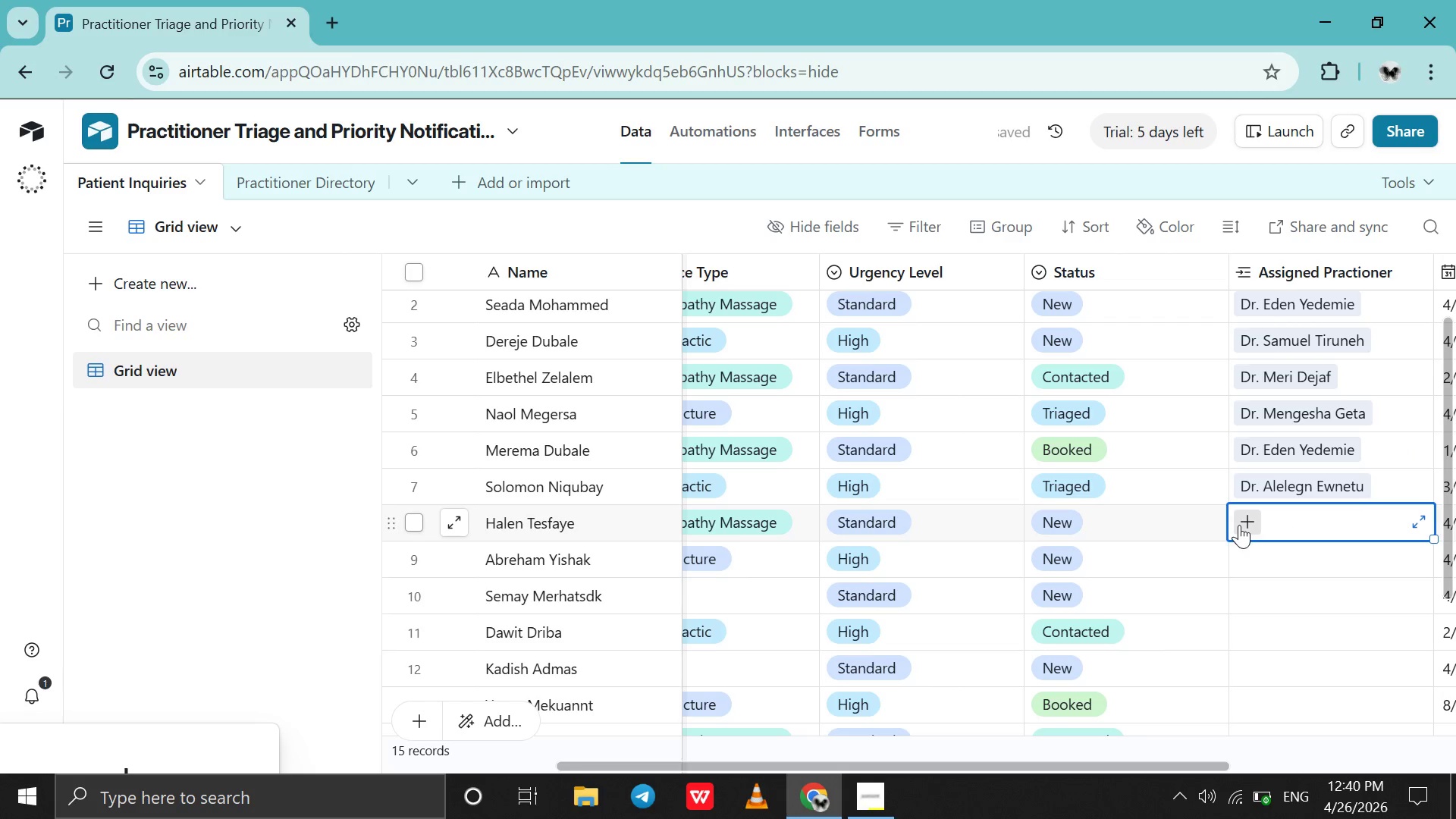 
left_click([1239, 525])
 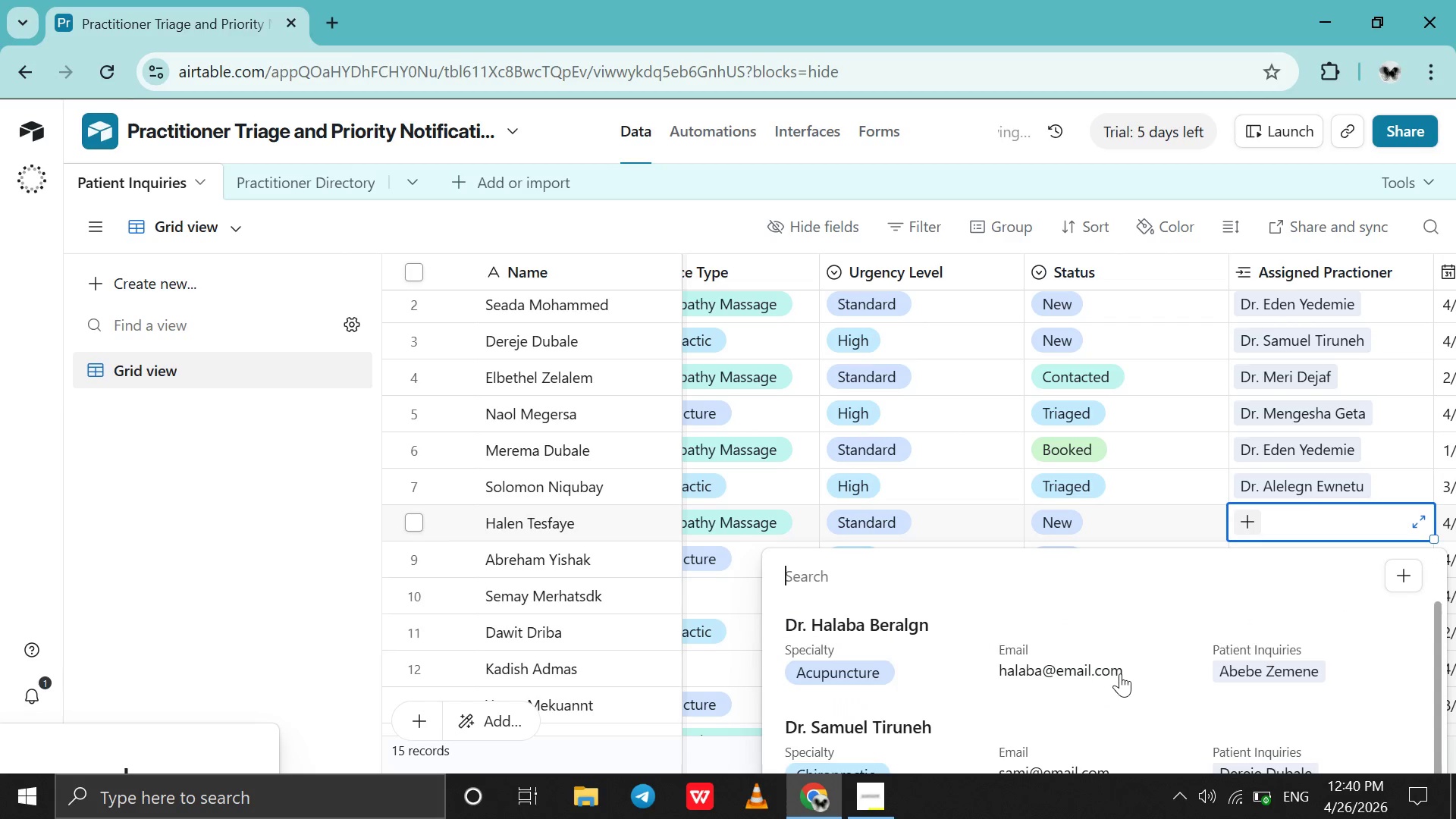 
scroll: coordinate [1120, 673], scroll_direction: down, amount: 8.0
 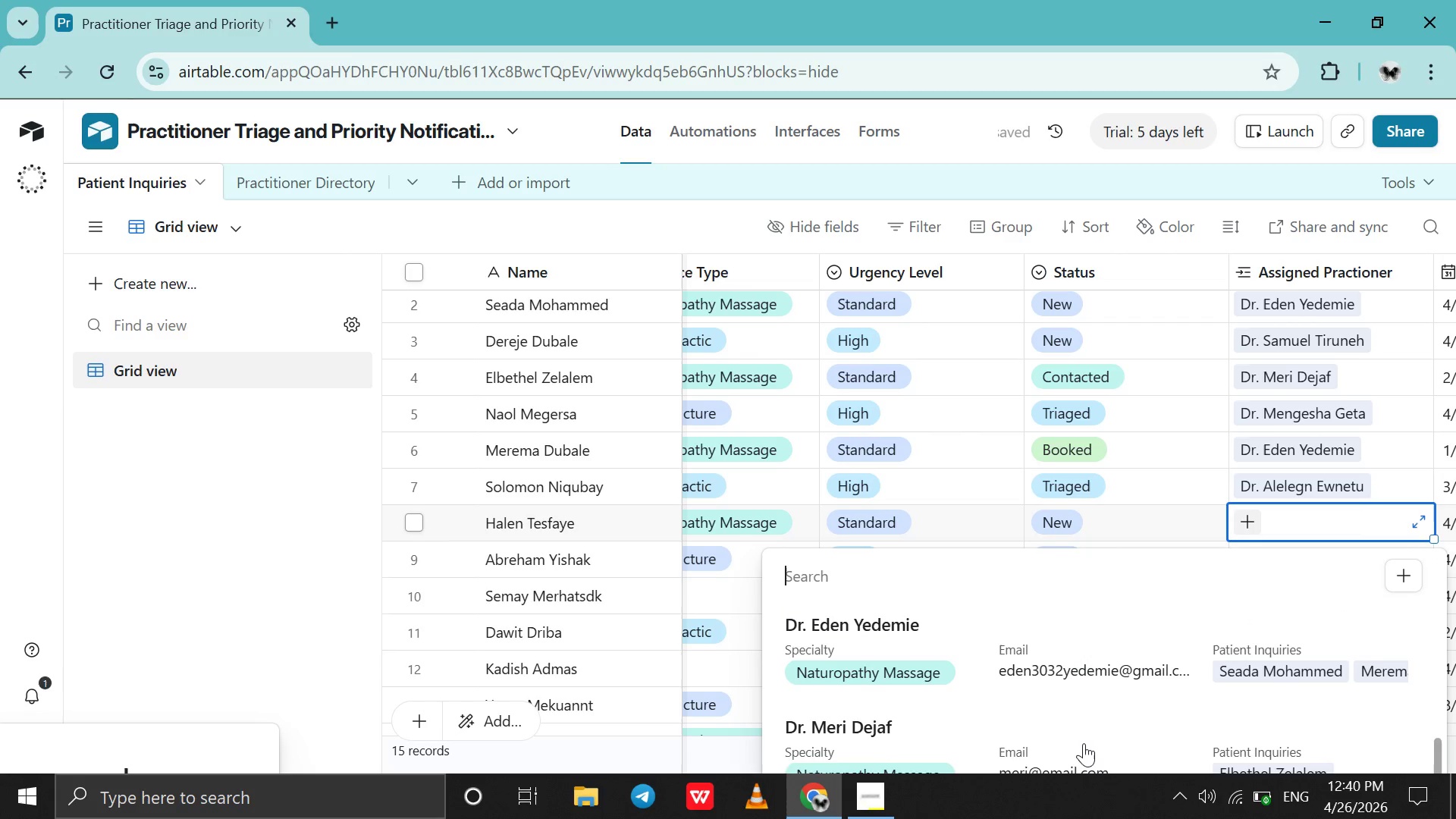 
left_click([1083, 745])
 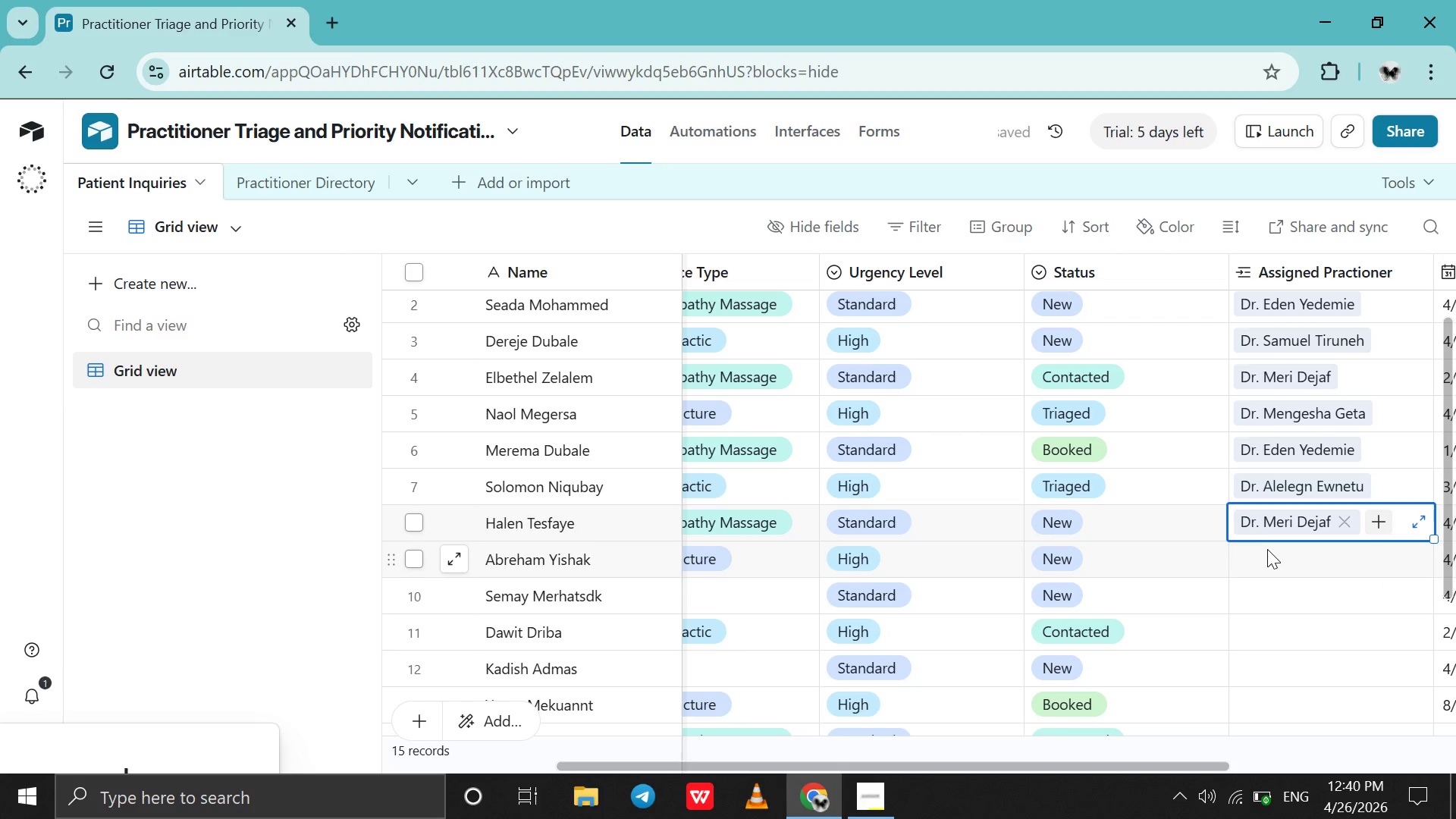 
left_click([1267, 551])
 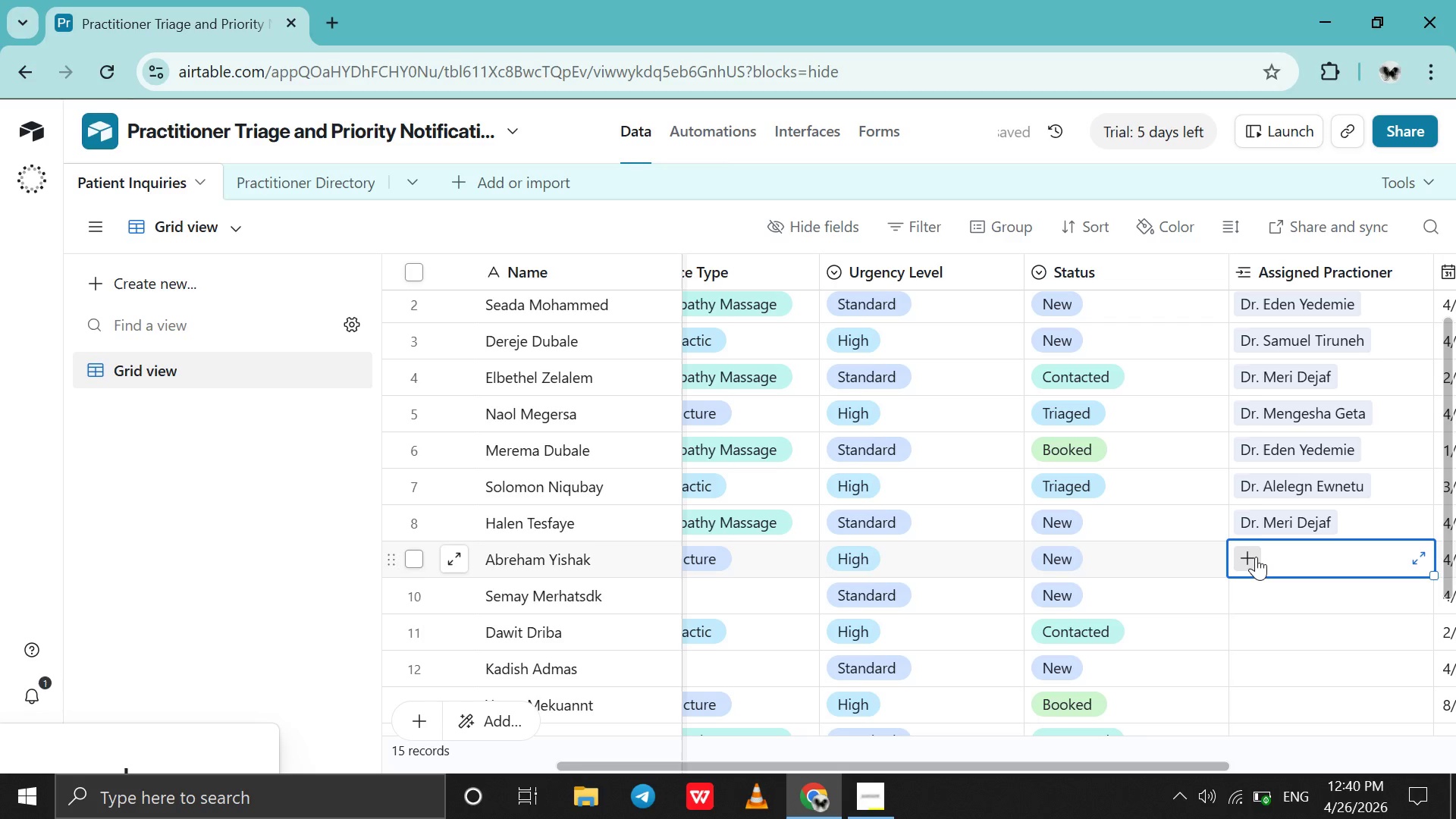 
scroll: coordinate [1251, 499], scroll_direction: none, amount: 0.0
 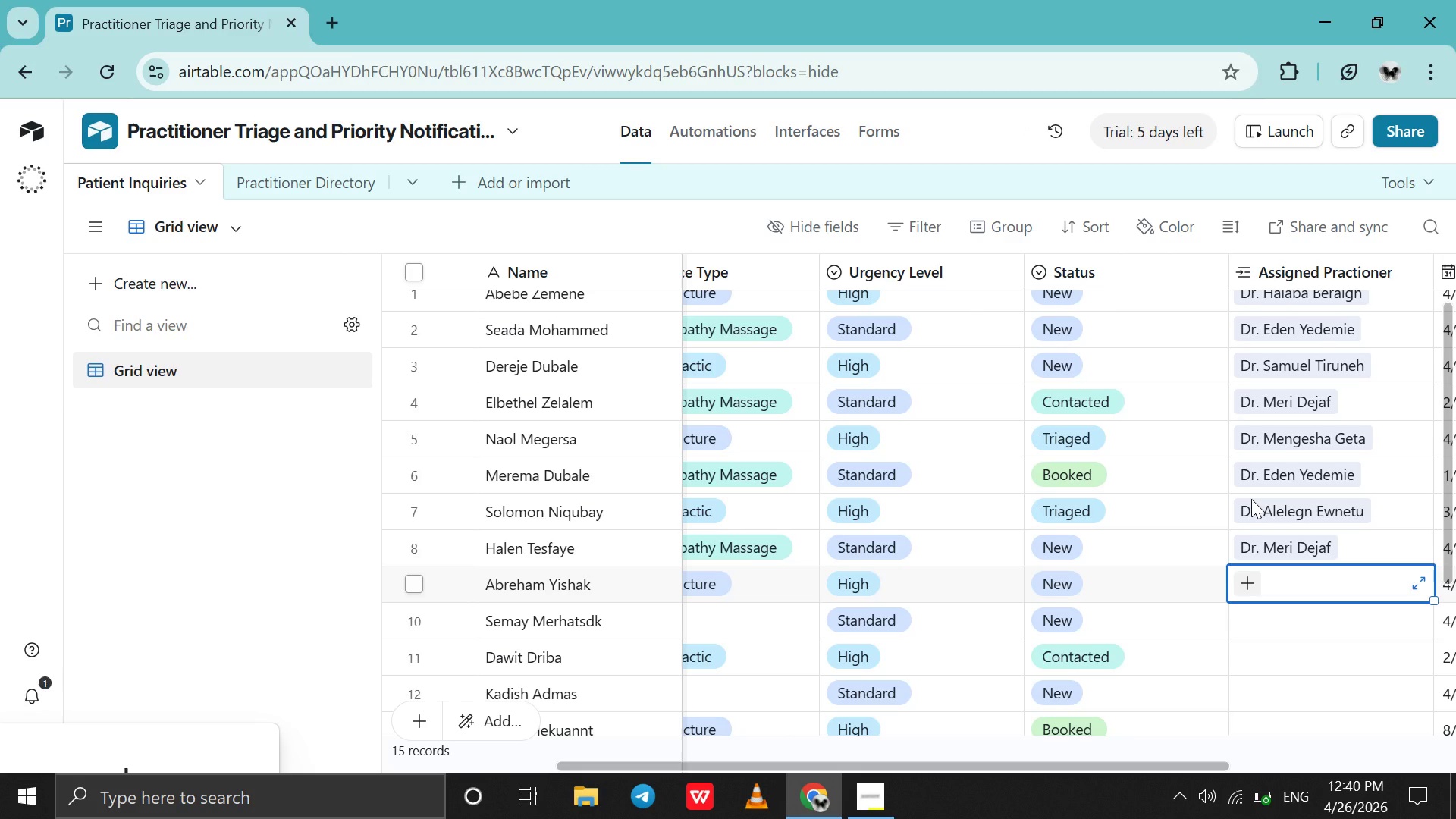 
left_click([1244, 589])
 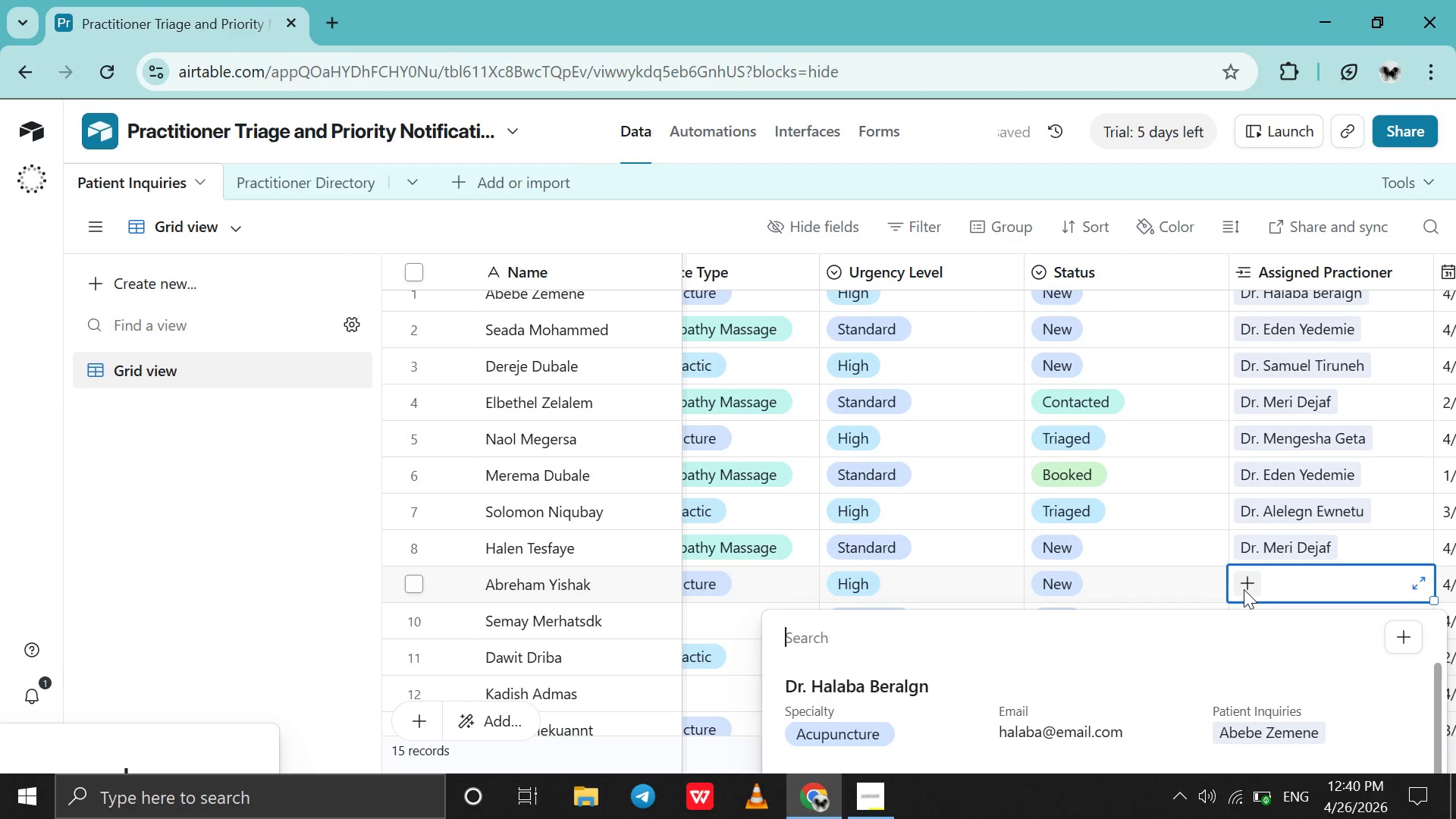 
type(ha)
 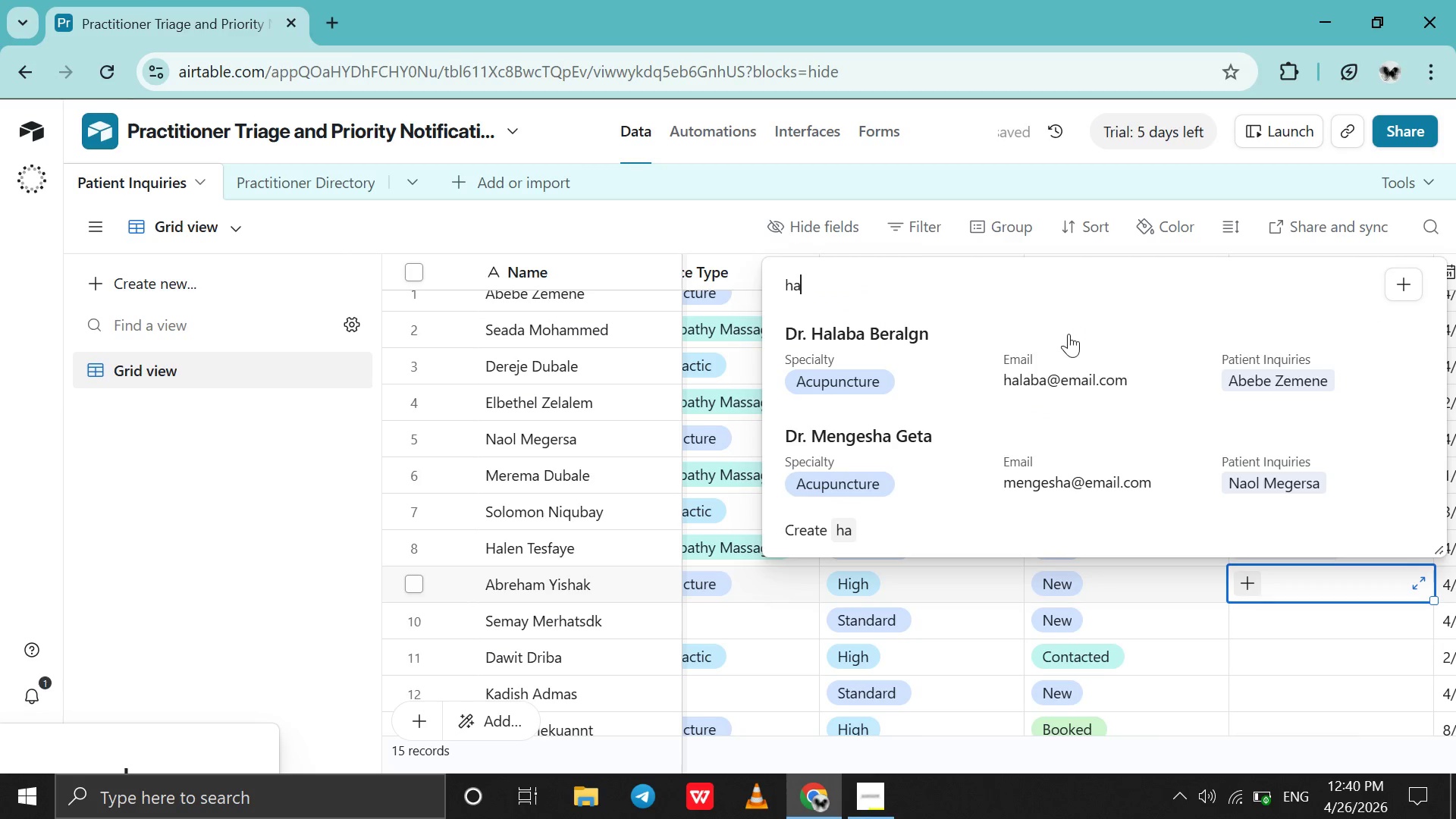 
left_click([1068, 342])
 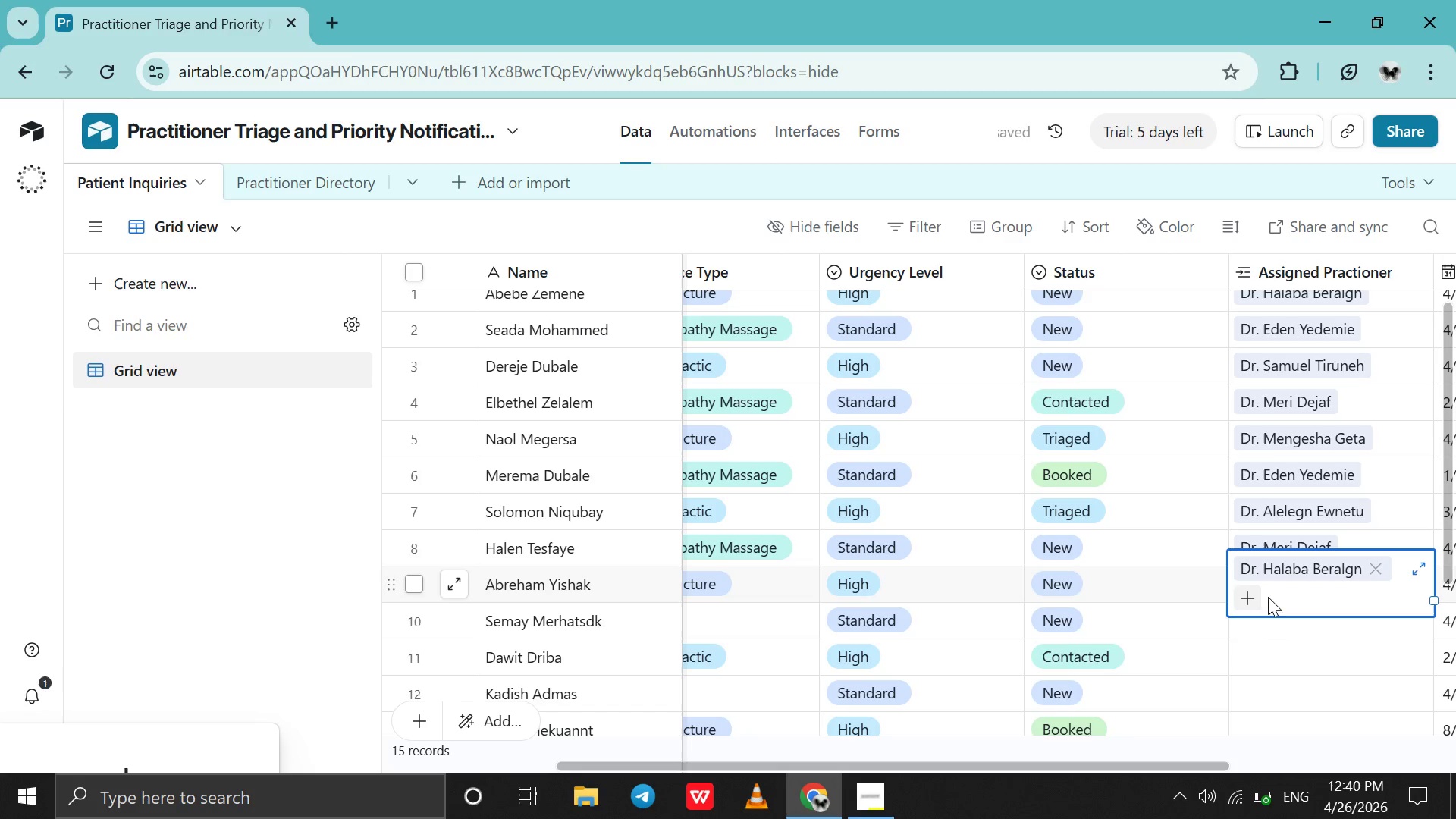 
left_click([1273, 632])
 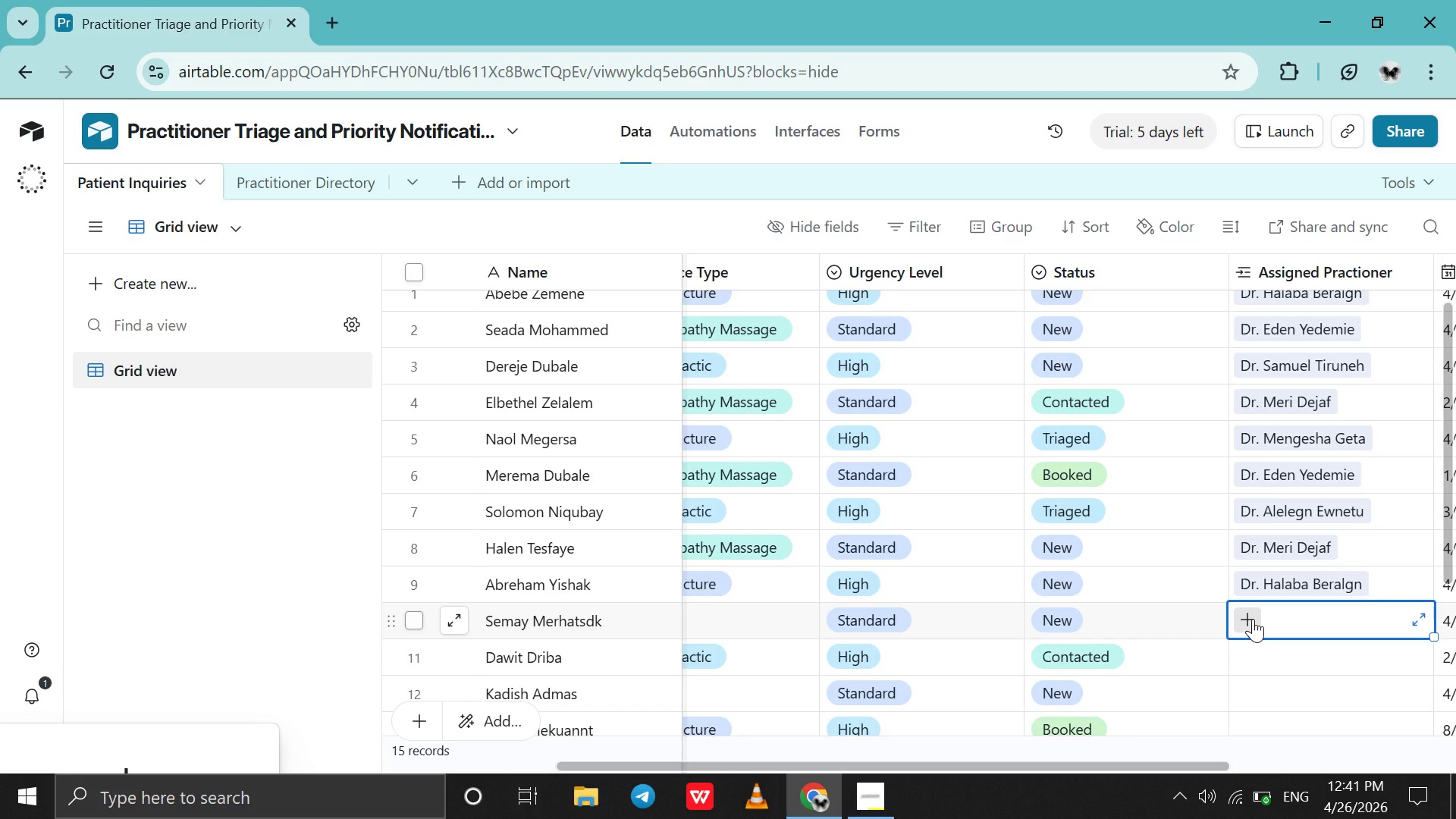 
wait(6.94)
 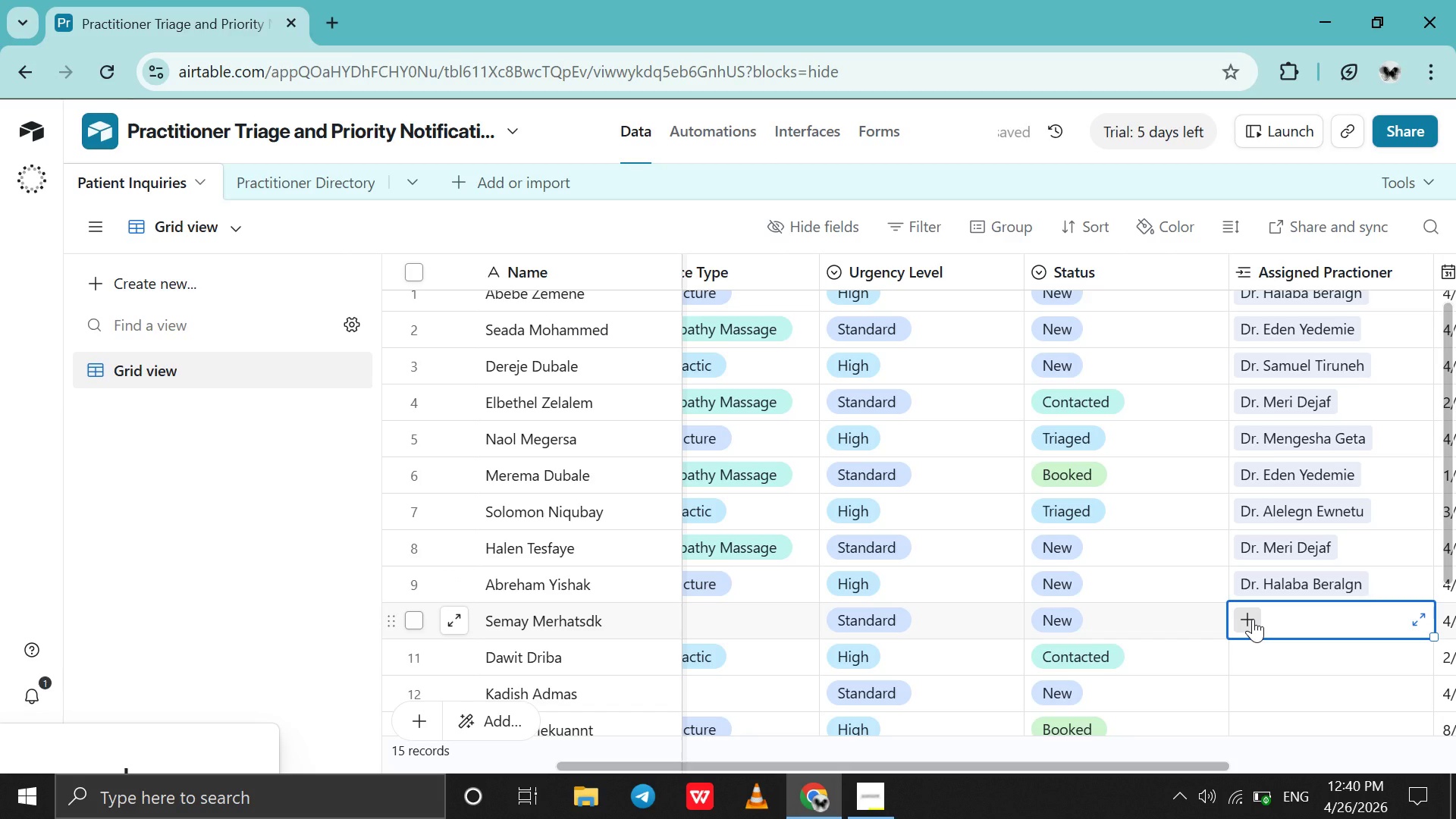 
scroll: coordinate [1253, 619], scroll_direction: none, amount: 0.0
 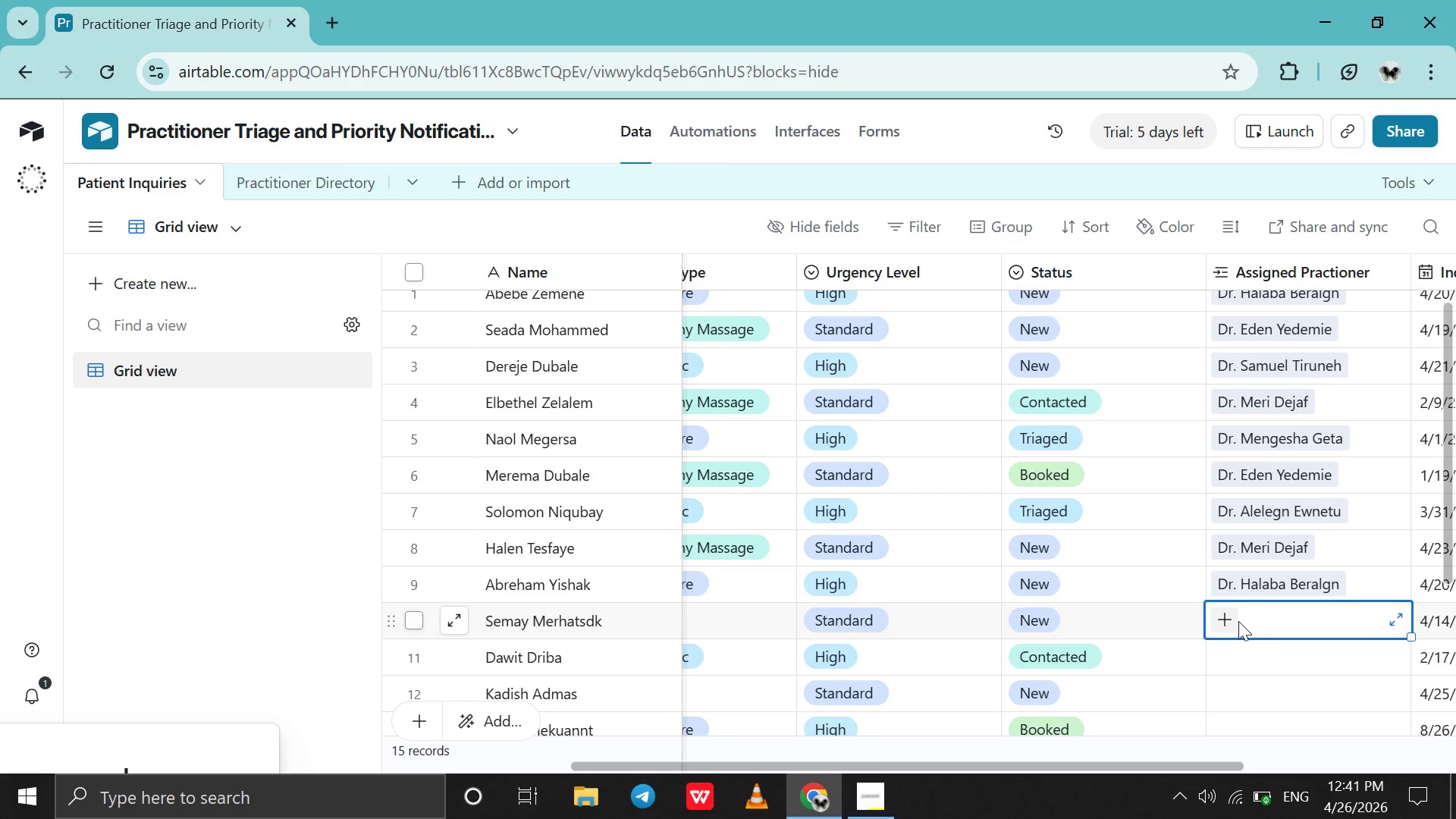 
left_click([1225, 621])
 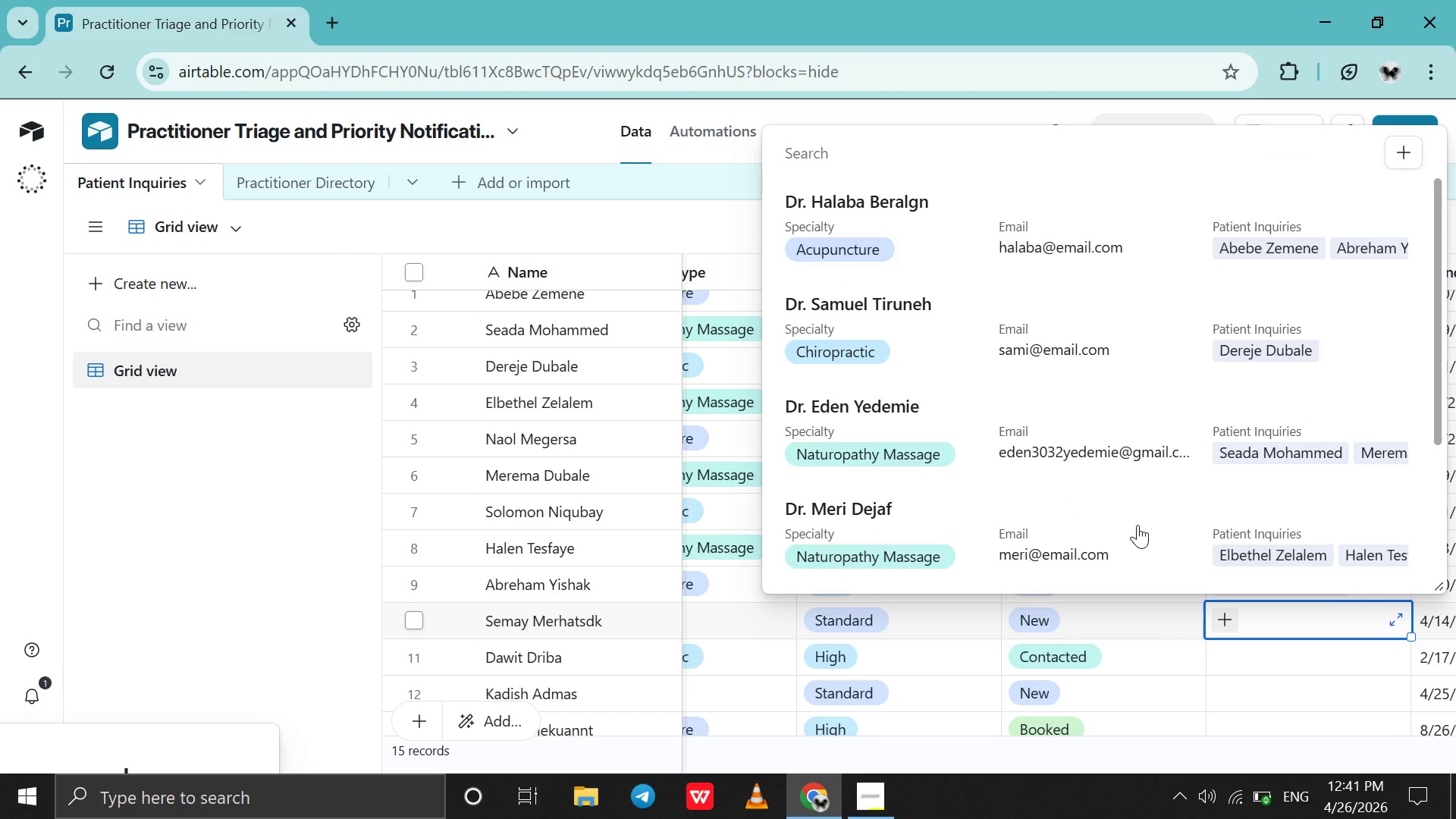 
left_click([1138, 525])
 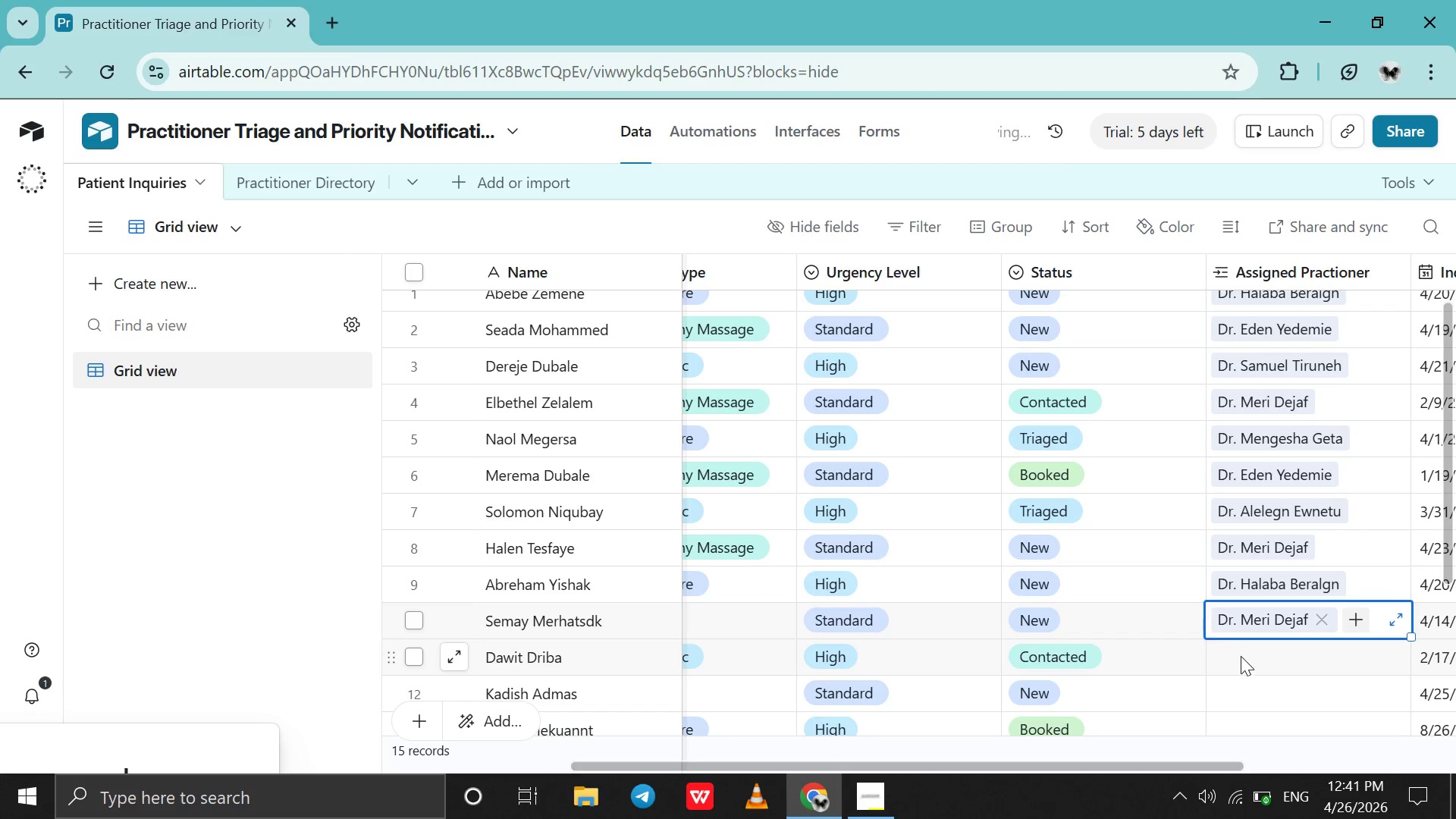 
left_click([1240, 657])
 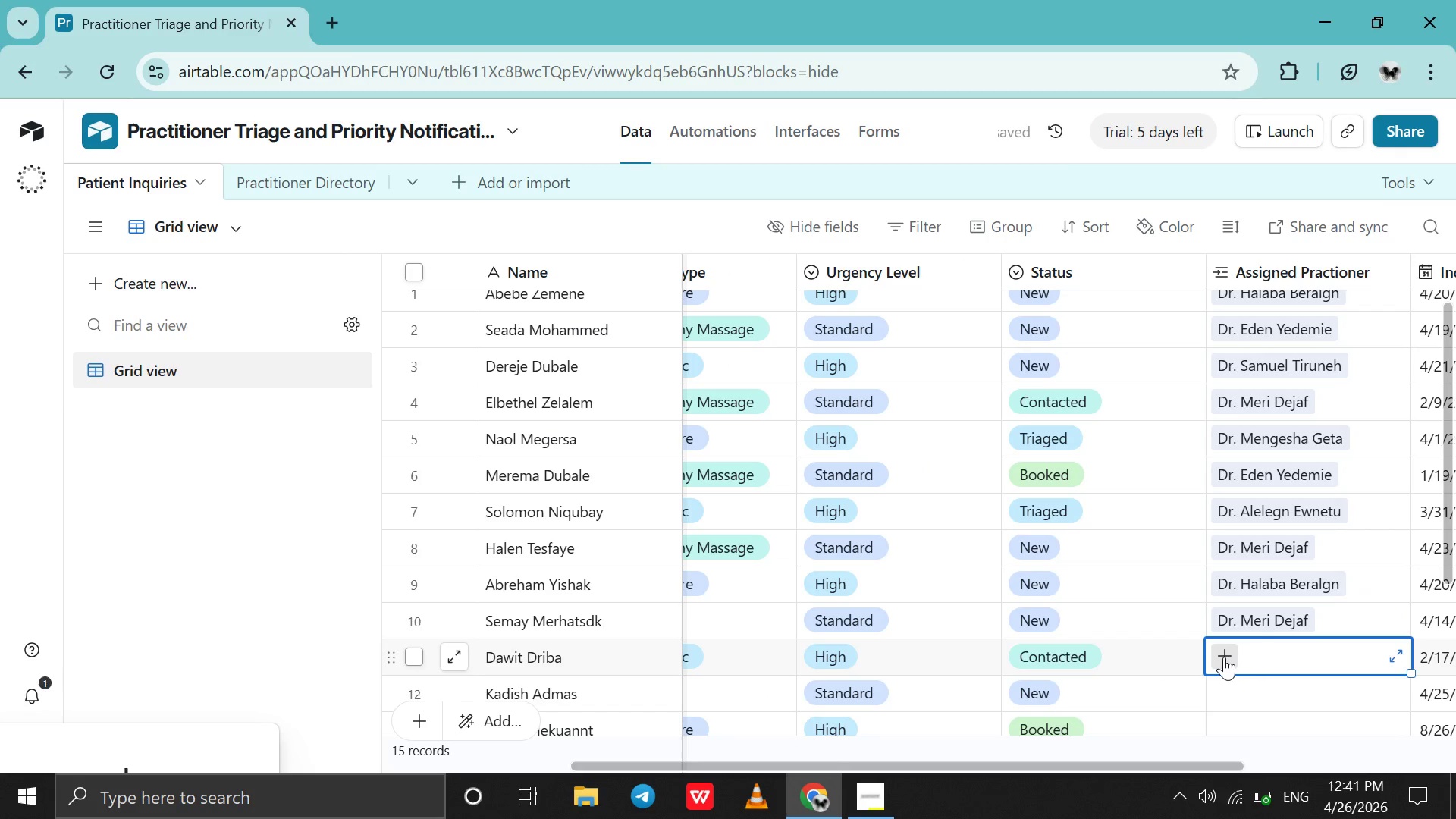 
left_click([1224, 657])
 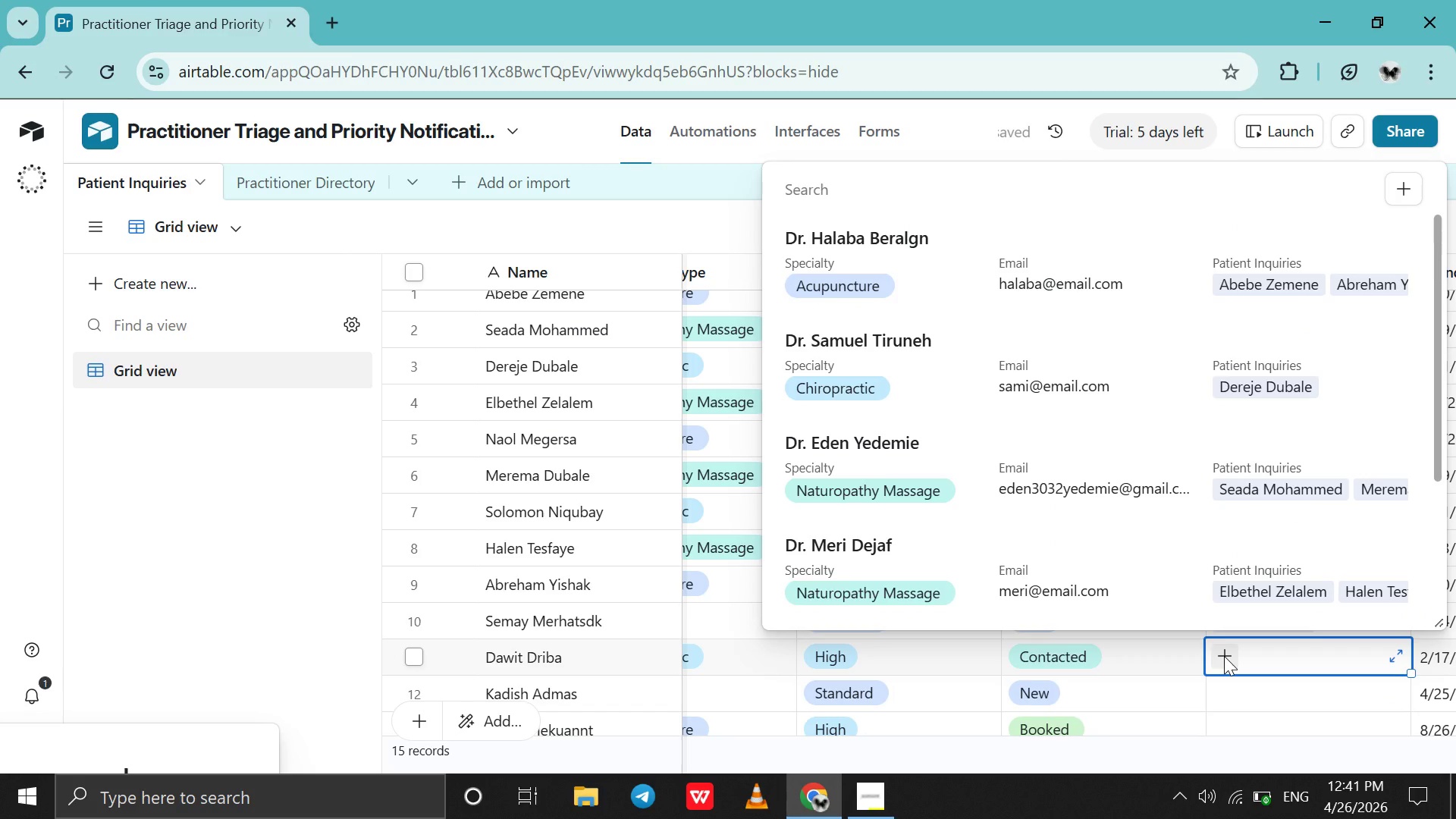 
scroll: coordinate [1228, 618], scroll_direction: down, amount: 14.0
 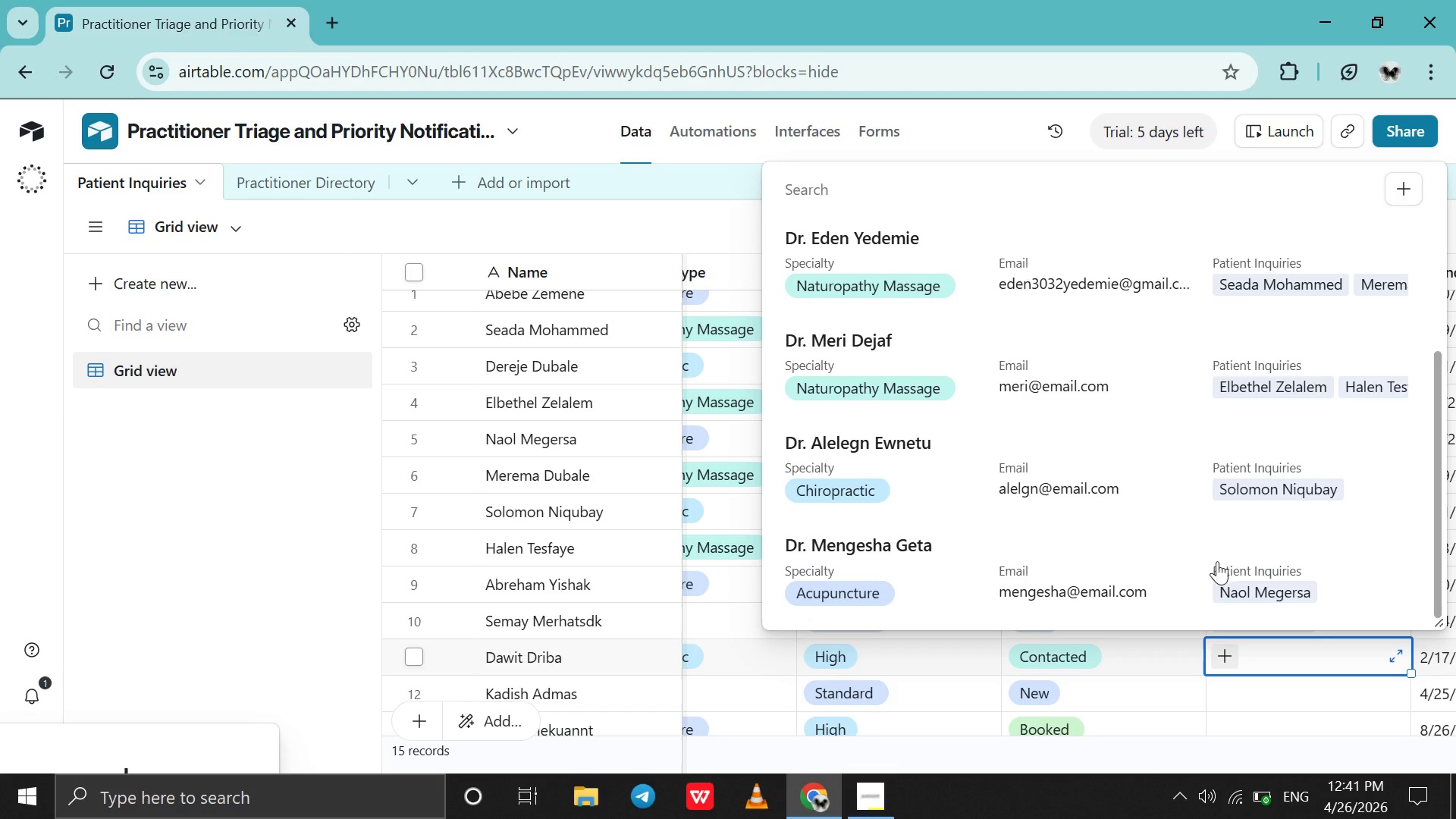 
scroll: coordinate [1216, 507], scroll_direction: up, amount: 6.0
 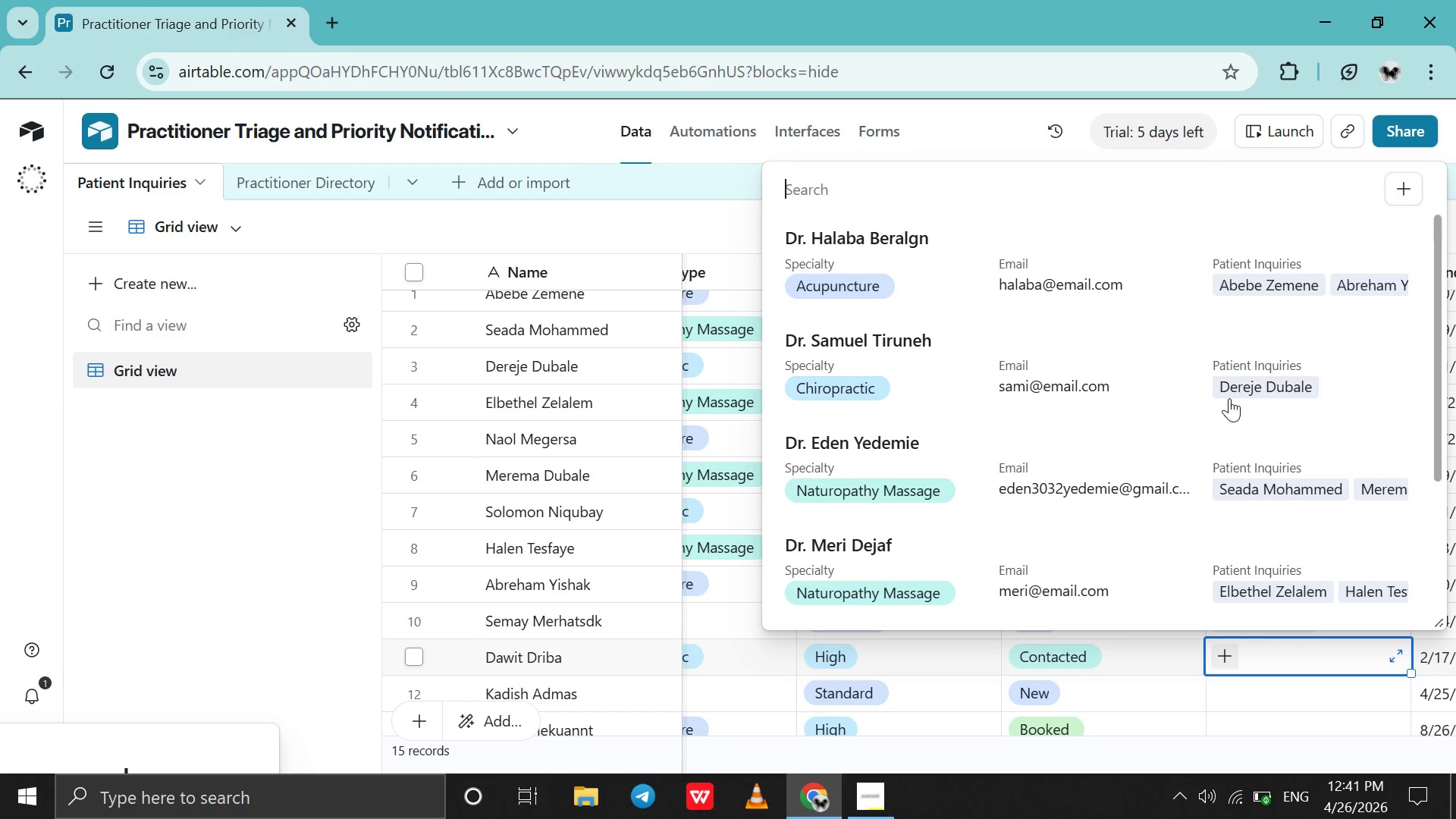 
left_click([1229, 398])
 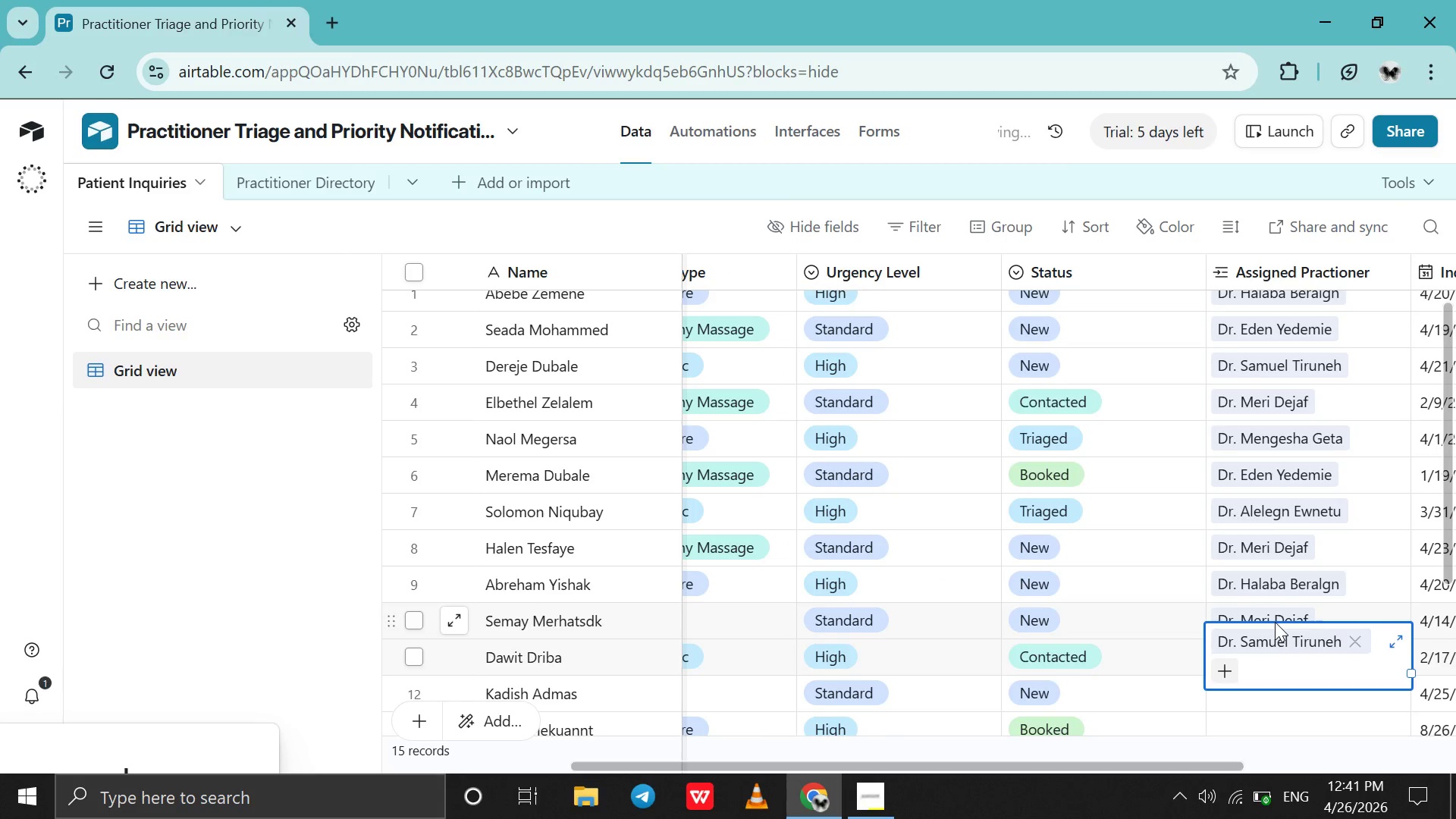 
scroll: coordinate [1275, 622], scroll_direction: down, amount: 3.0
 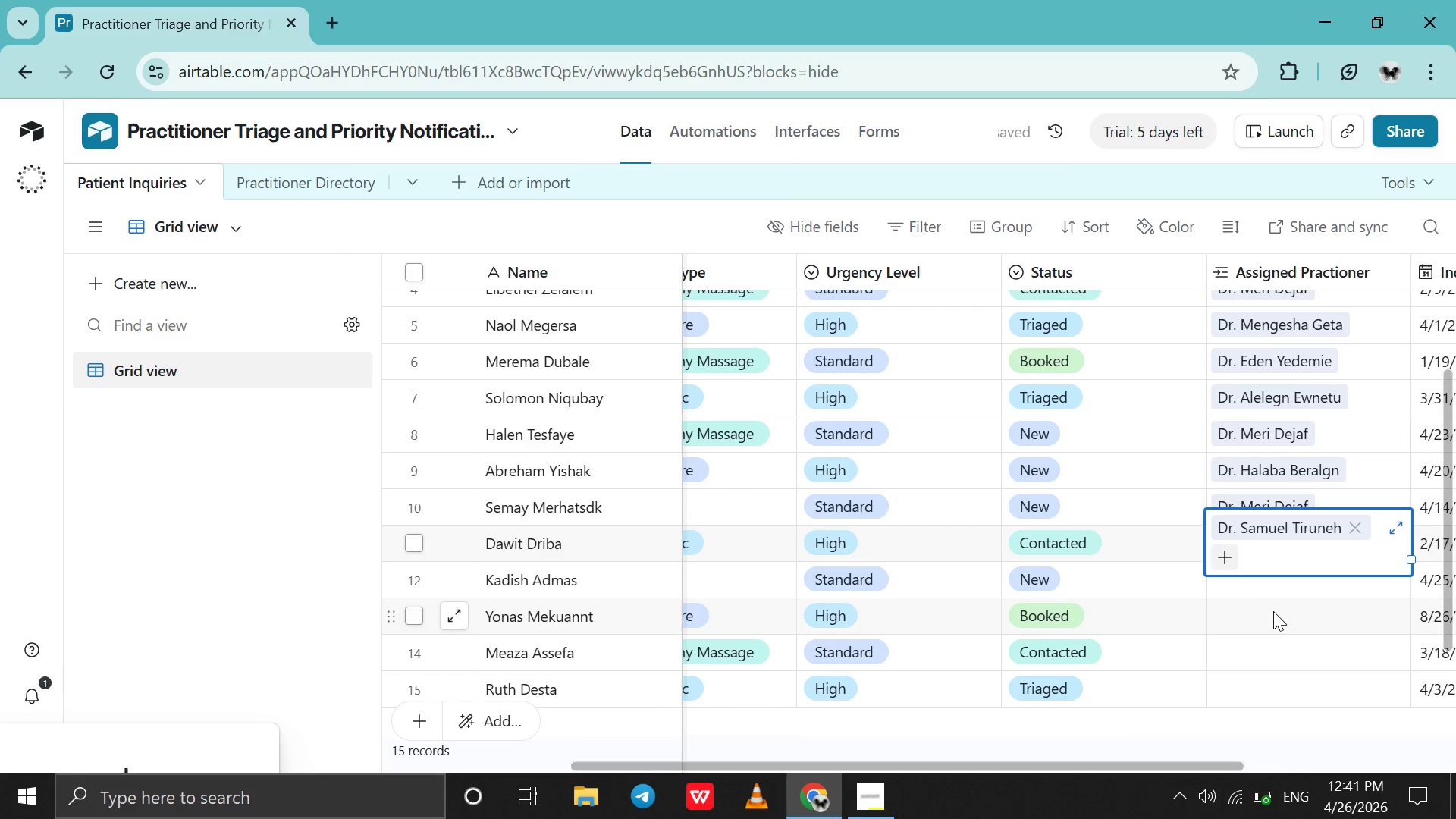 
left_click([1273, 612])
 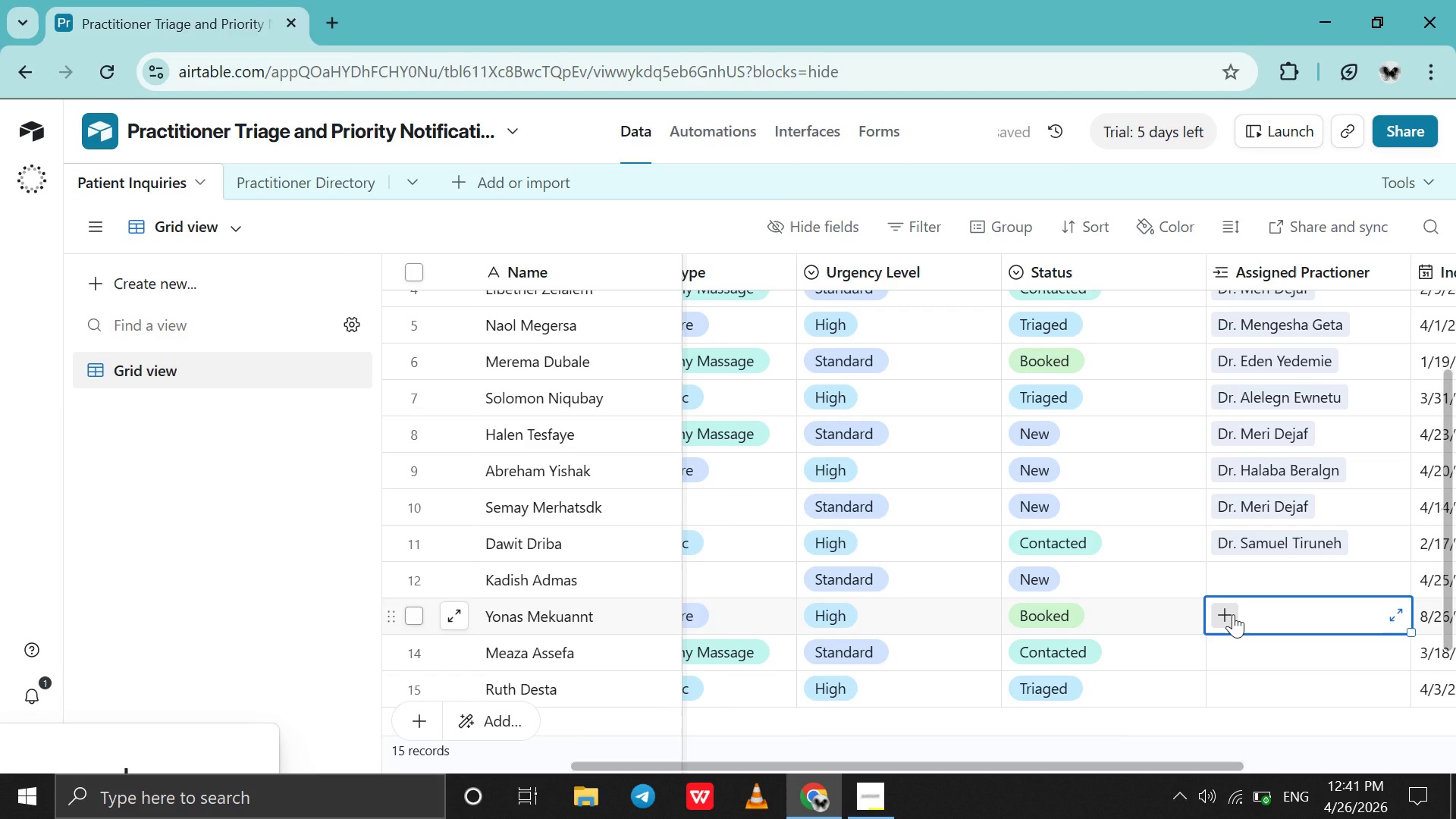 
left_click([1233, 614])
 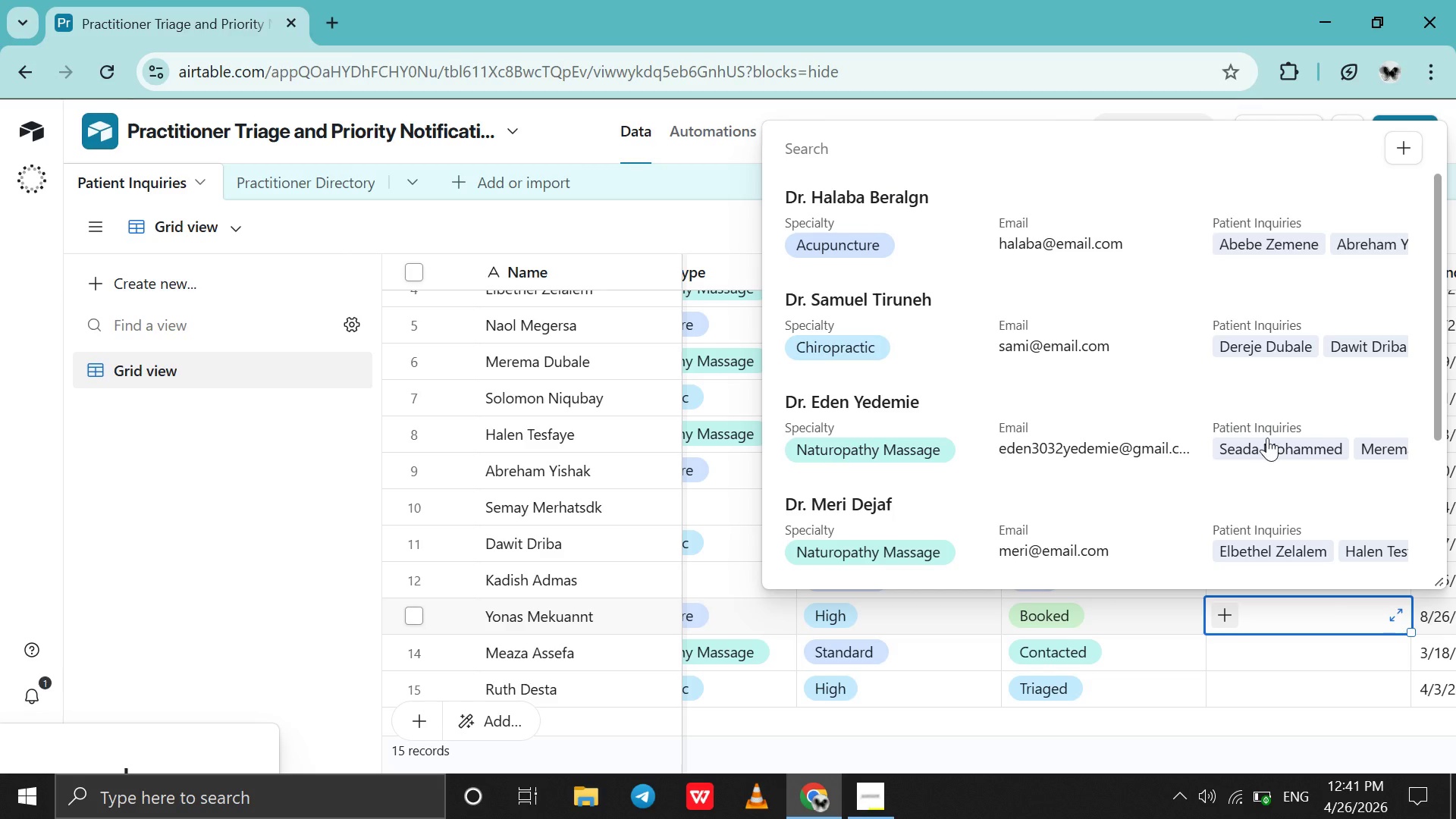 
scroll: coordinate [1267, 438], scroll_direction: up, amount: 7.0
 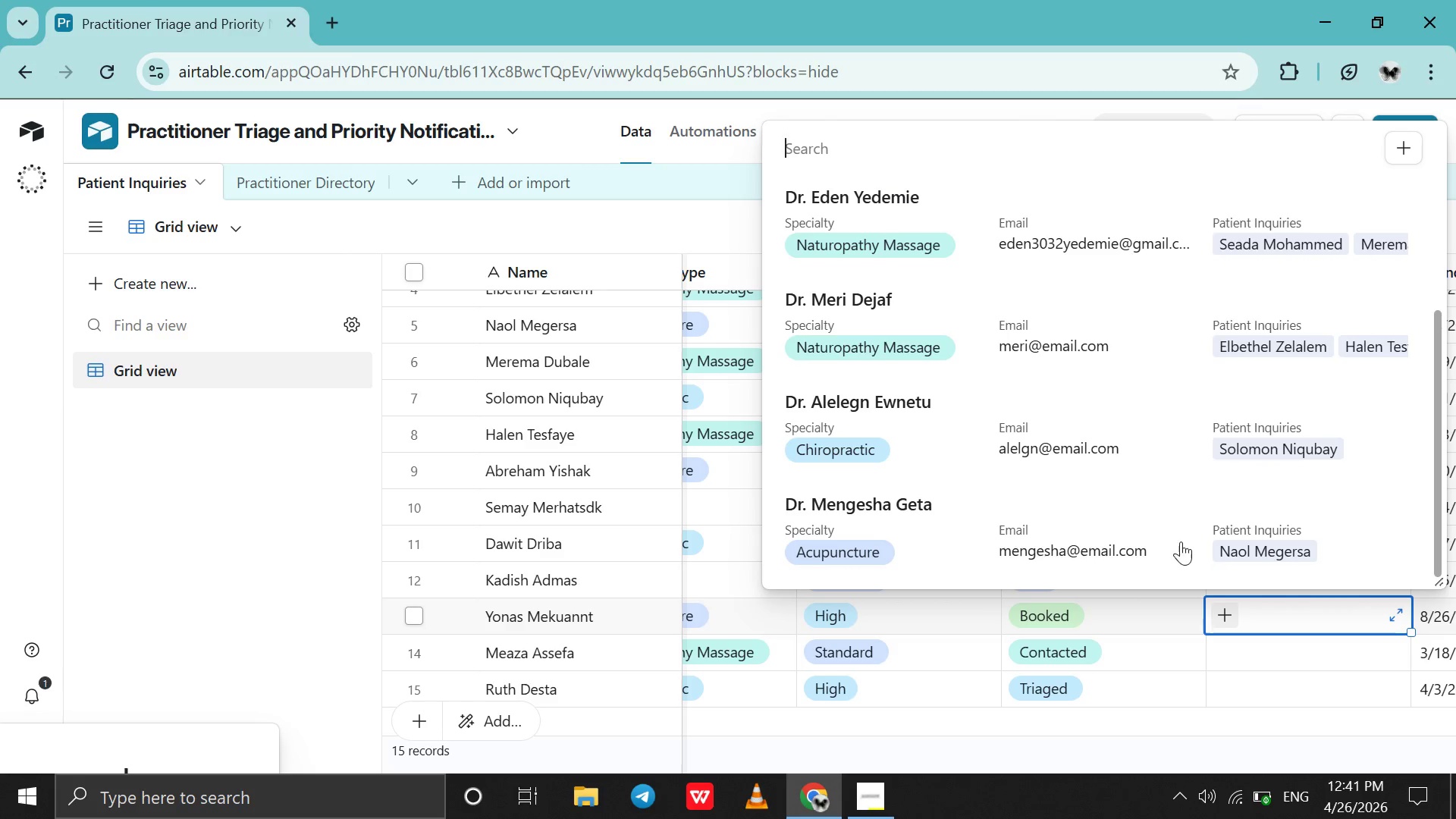 
left_click([1181, 541])
 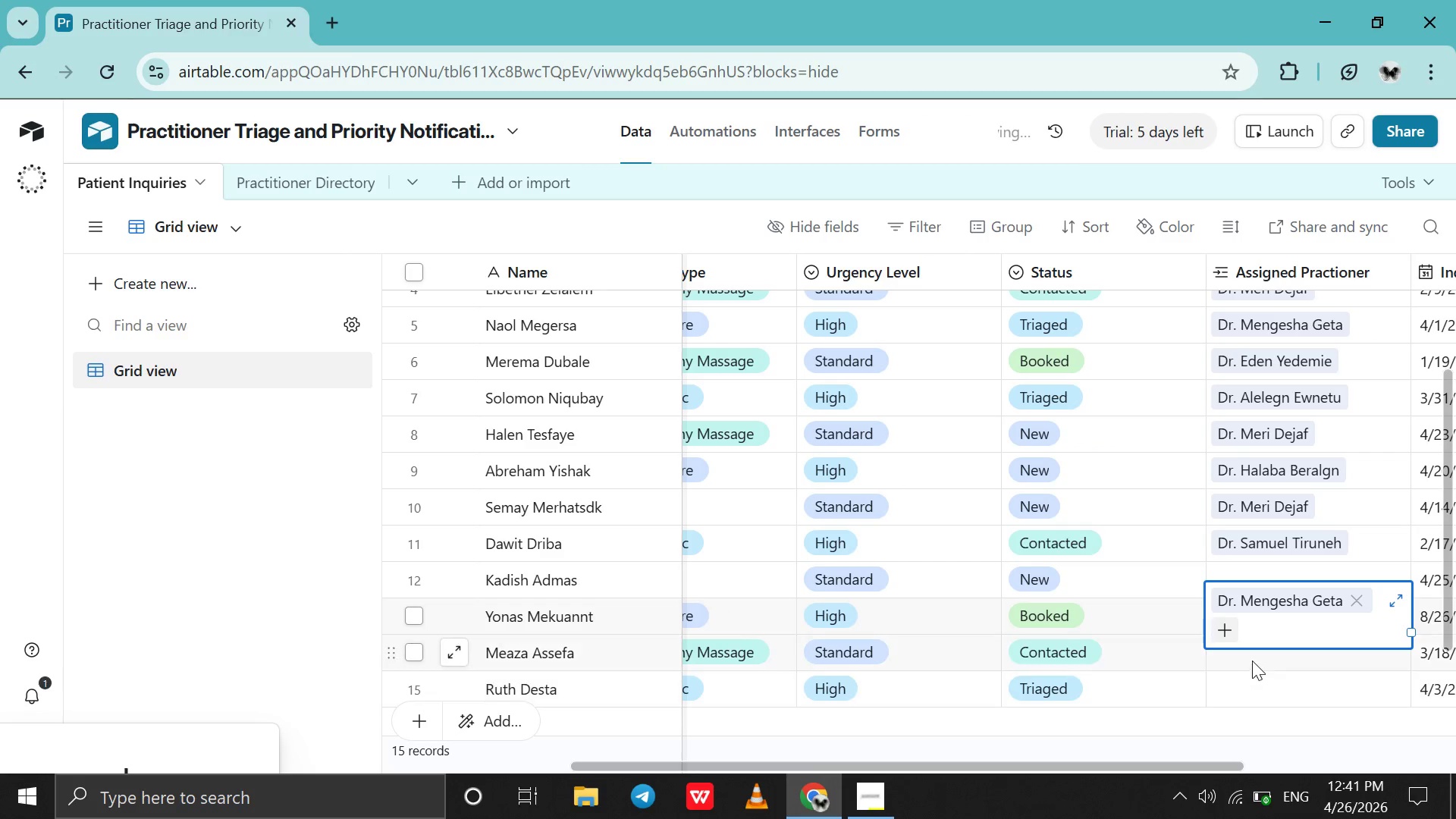 
left_click([1253, 661])
 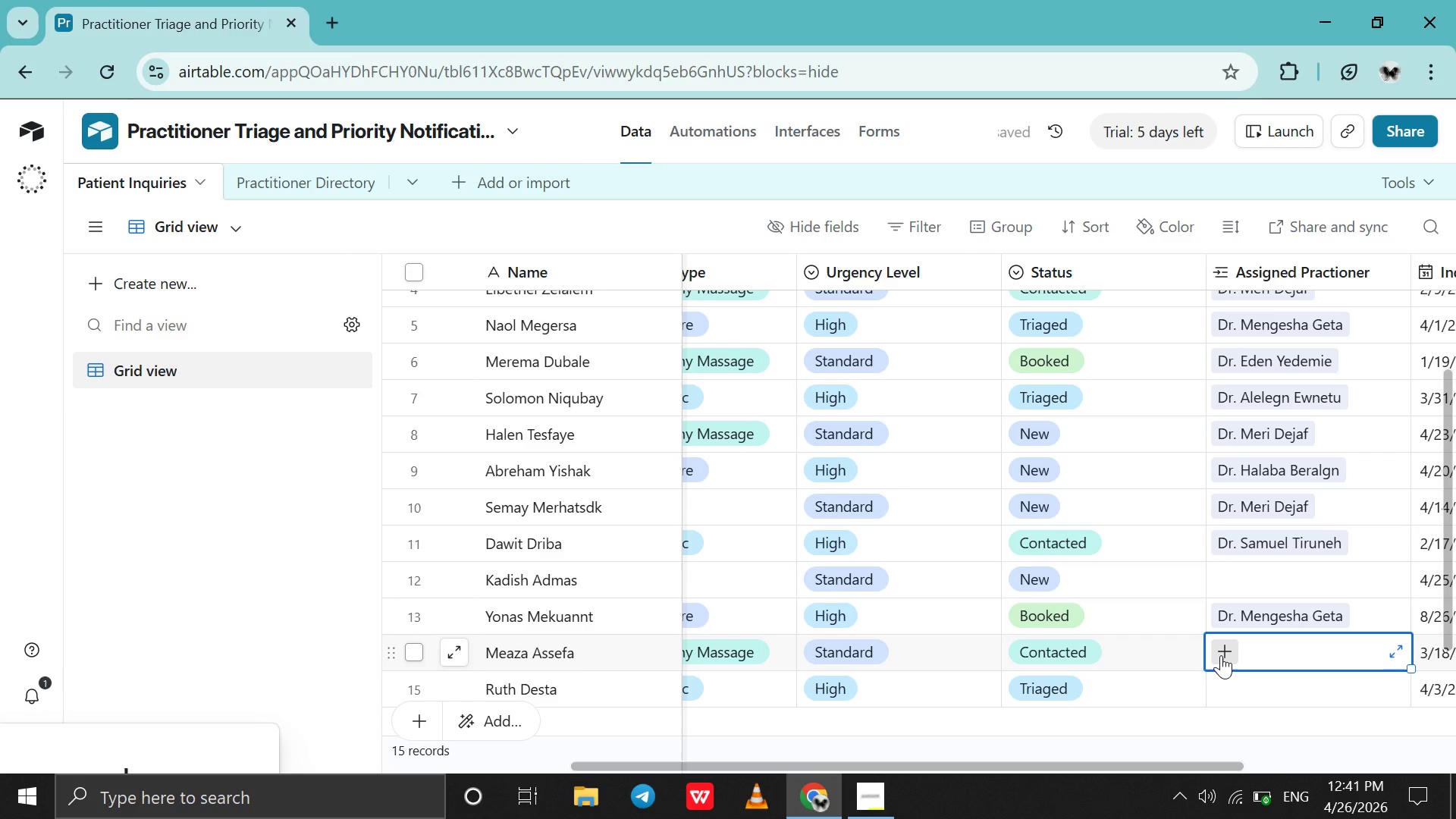 
left_click([1221, 655])
 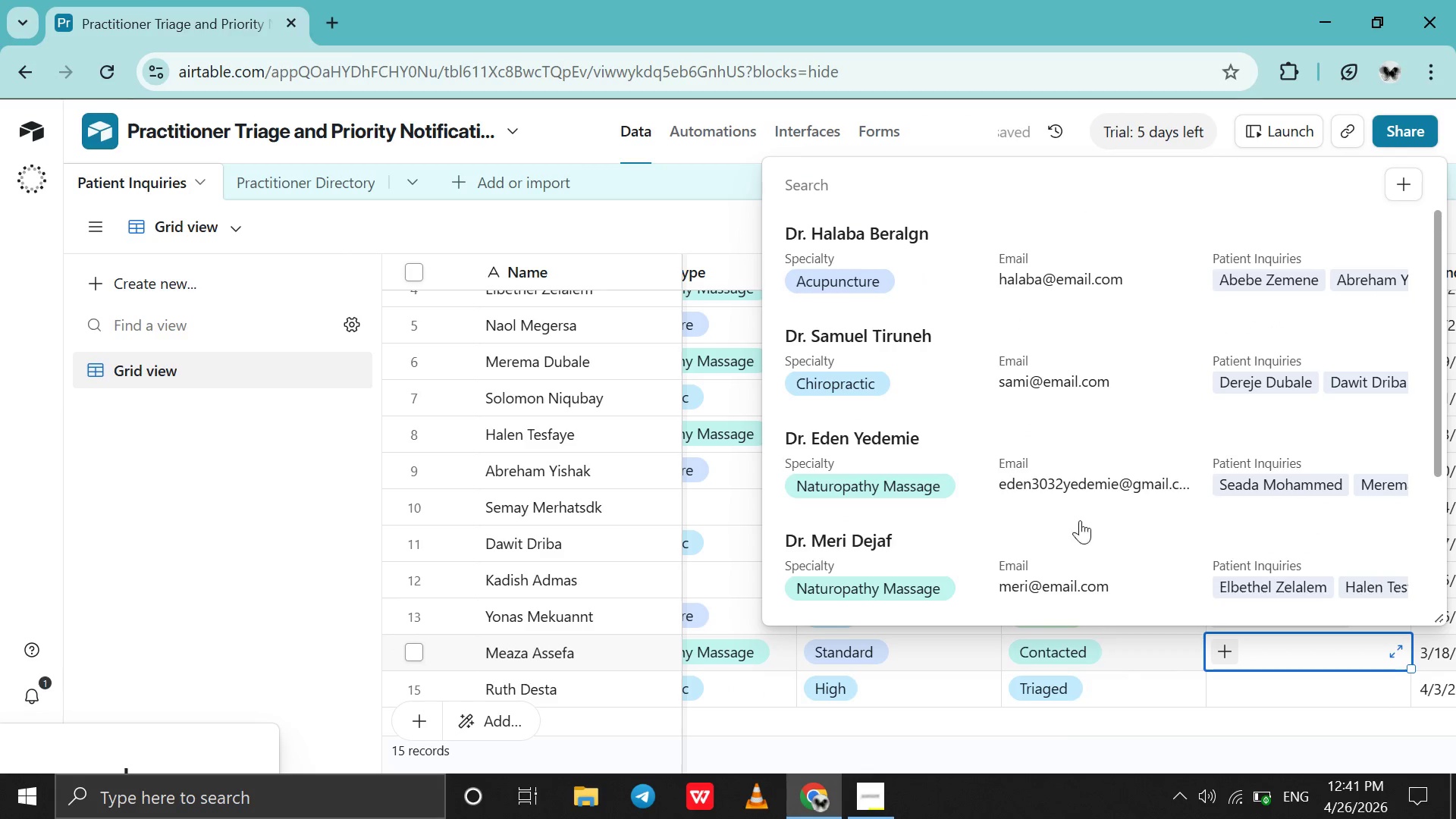 
left_click([1078, 463])
 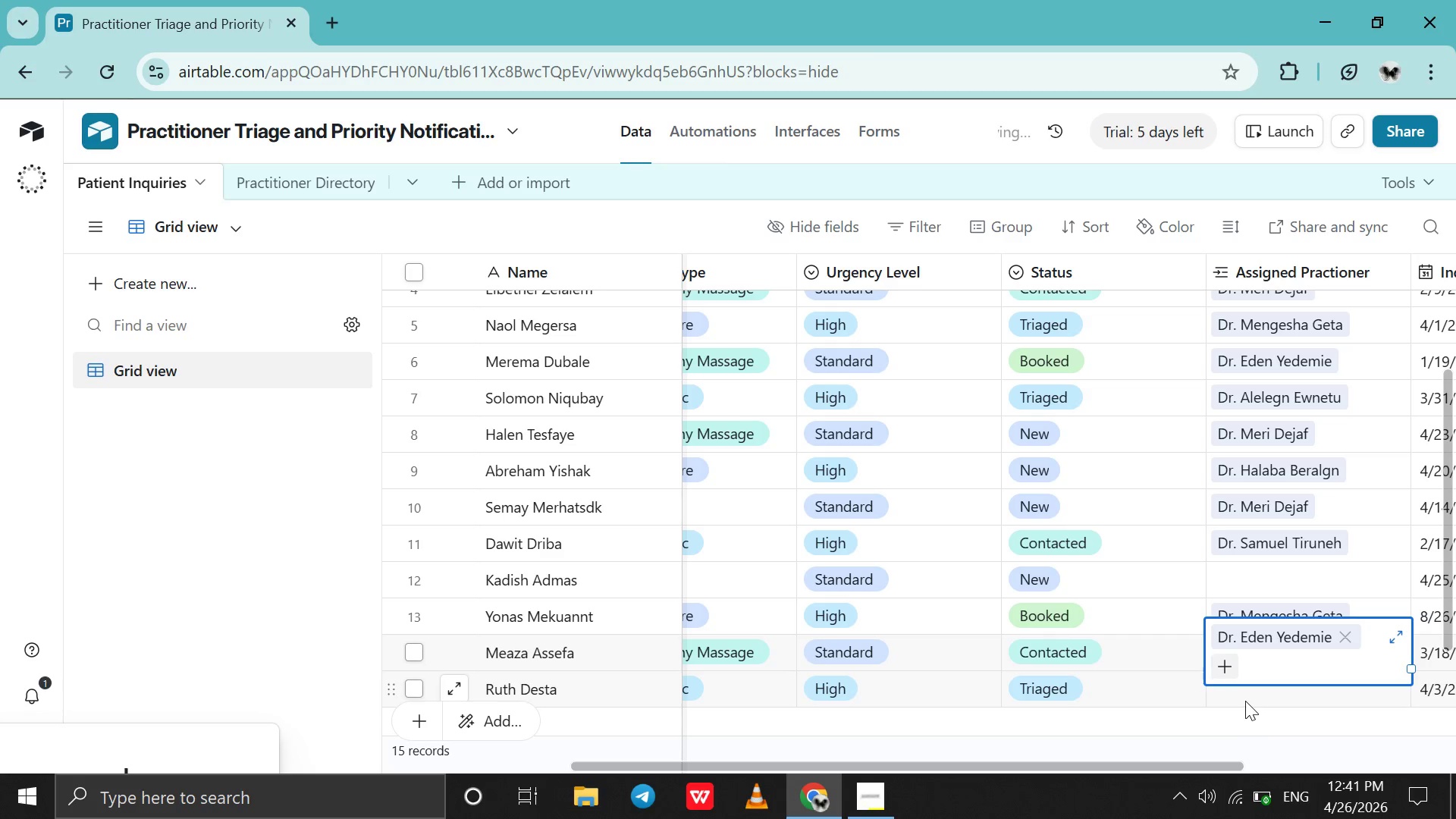 
left_click([1245, 701])
 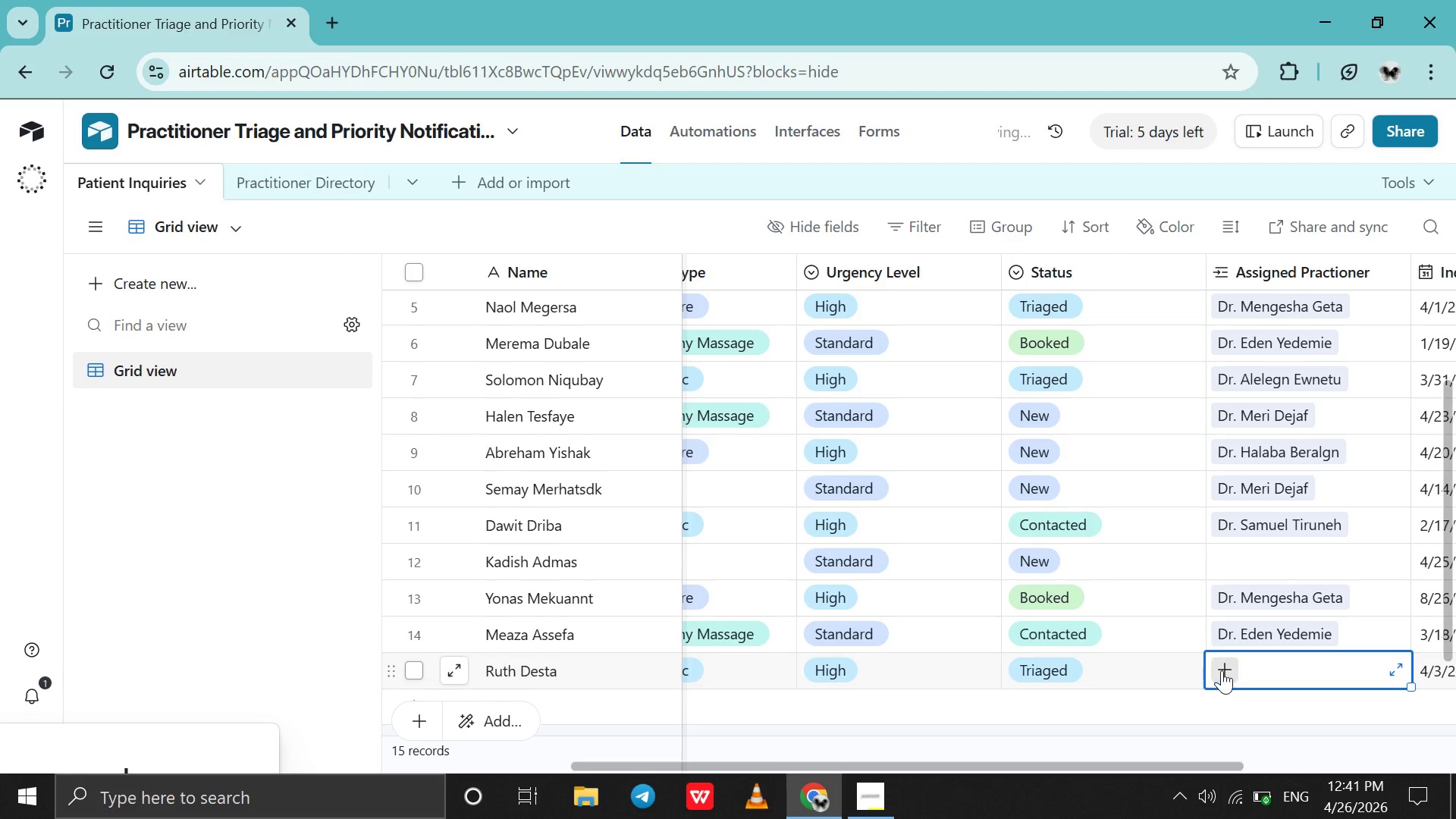 
left_click([1222, 670])
 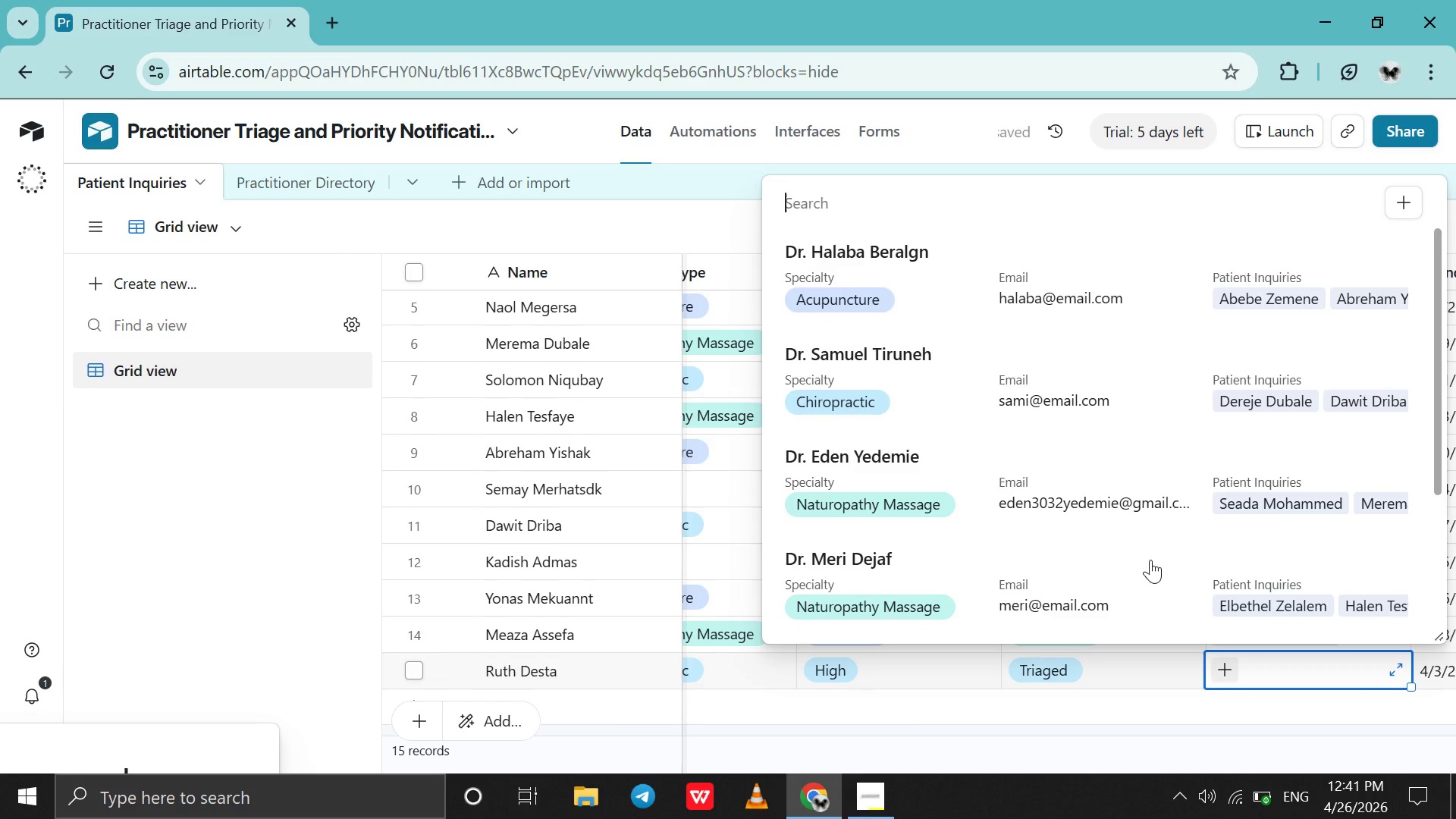 
wait(5.7)
 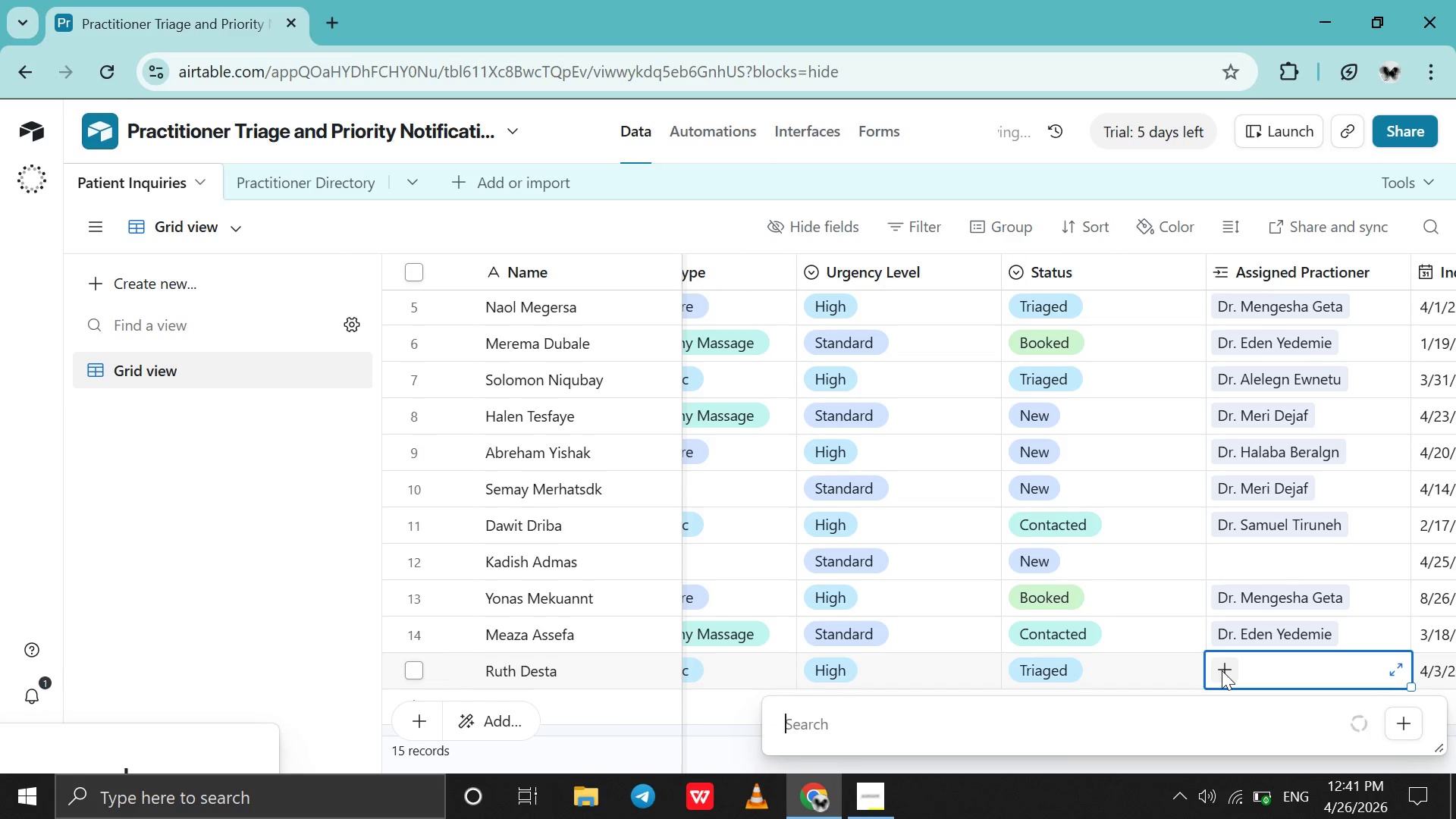 
scroll: coordinate [1150, 560], scroll_direction: down, amount: 7.0
 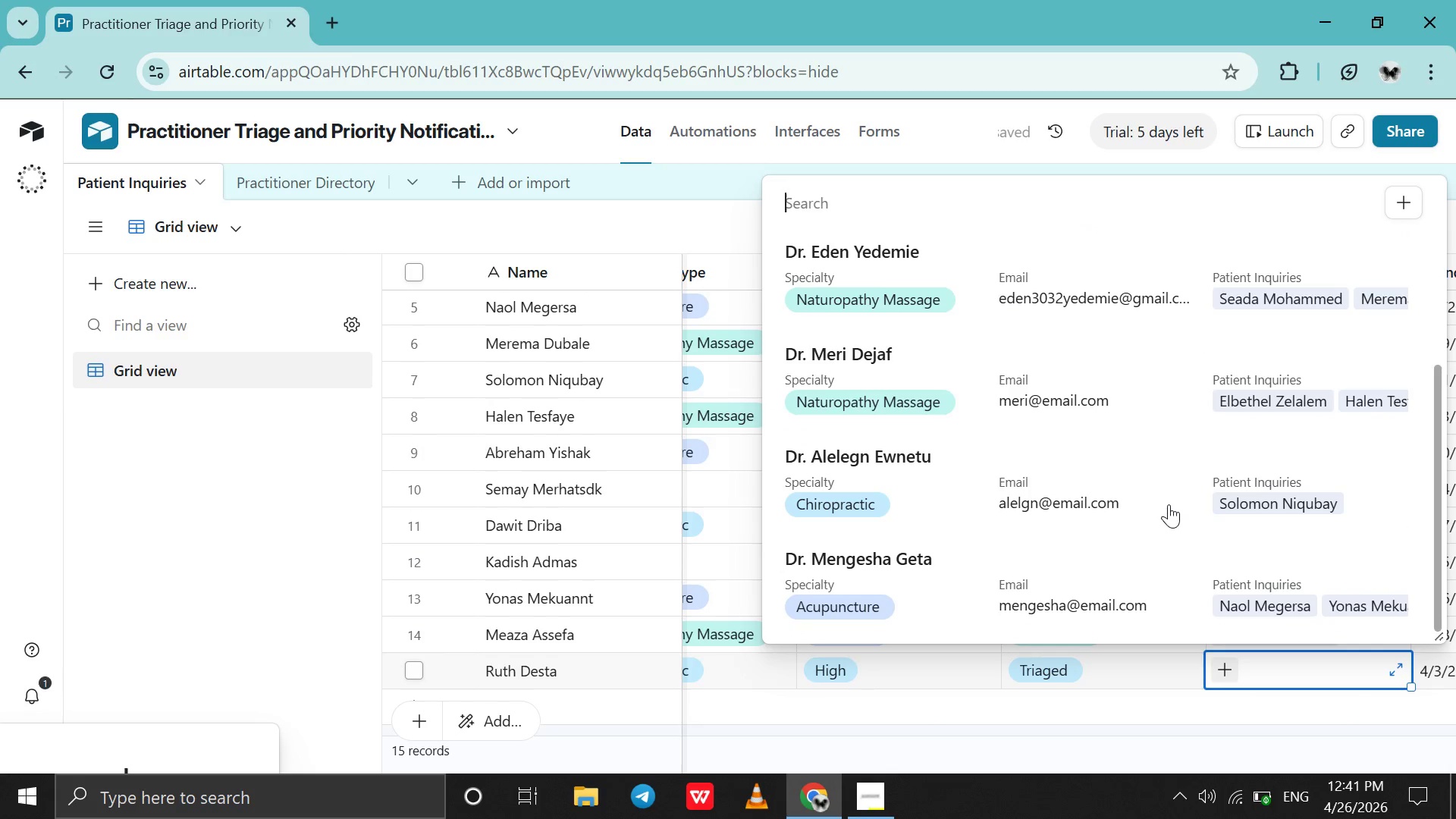 
left_click([1169, 504])
 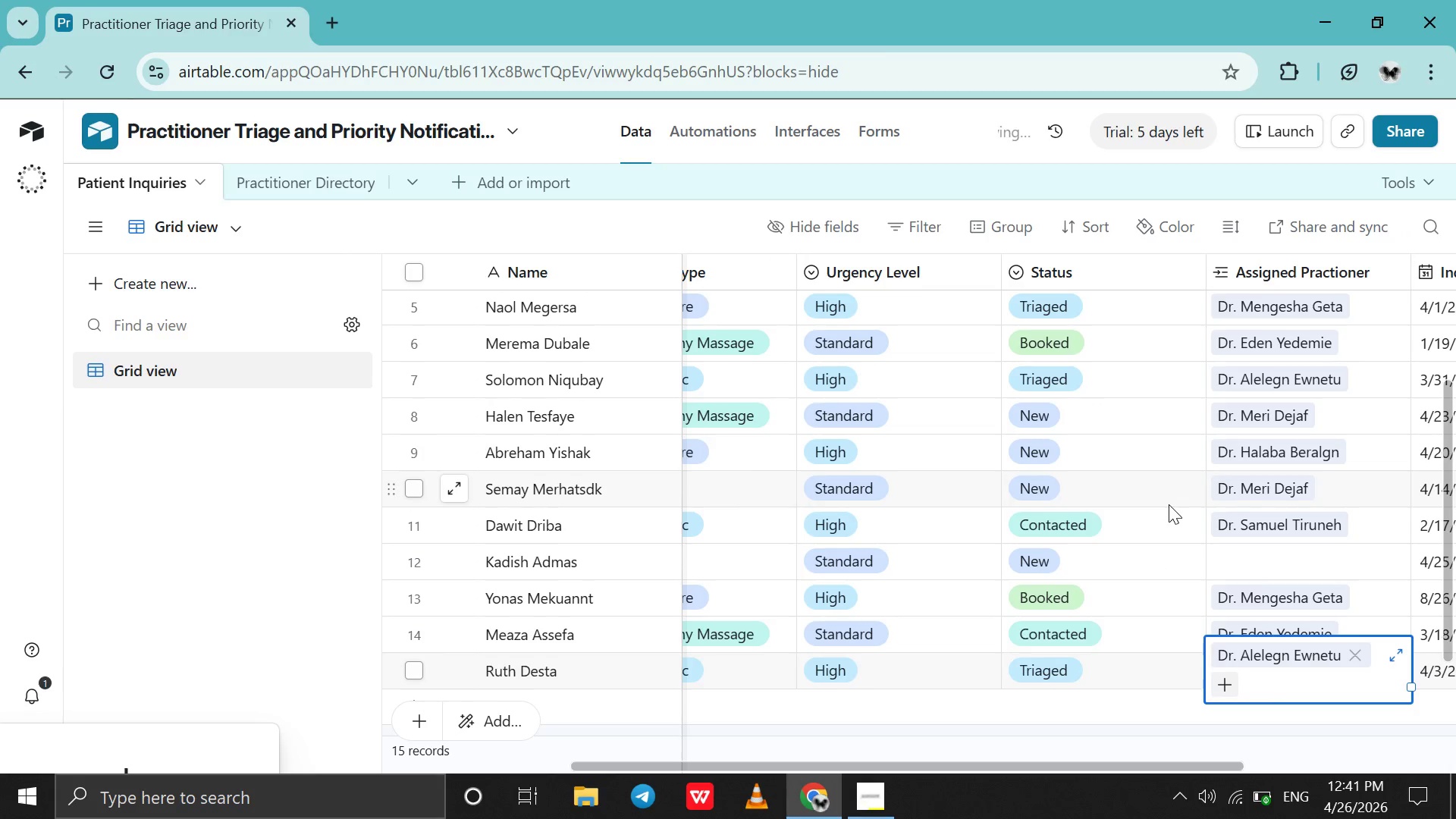 
scroll: coordinate [1169, 504], scroll_direction: down, amount: 10.0
 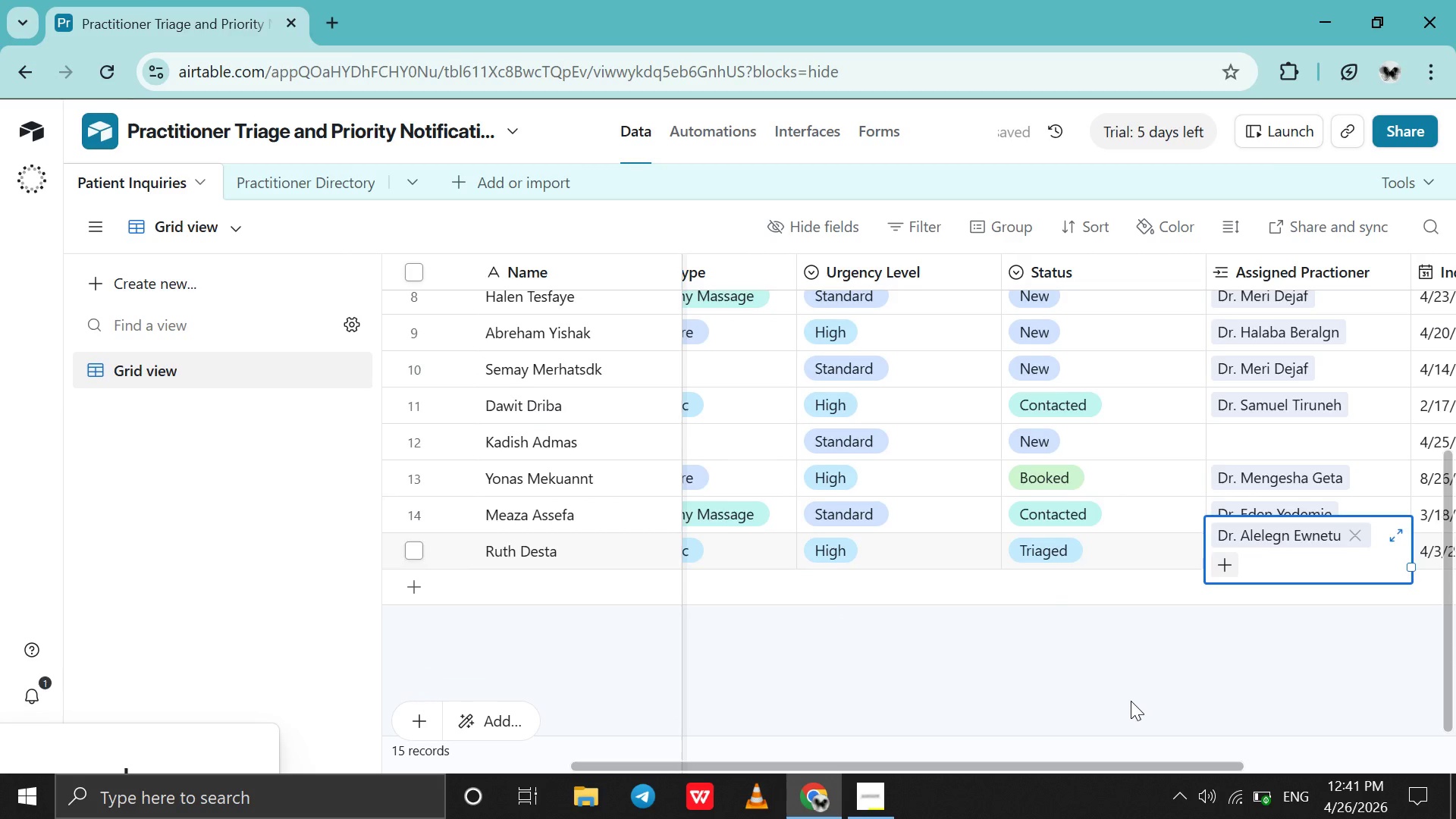 
left_click([1131, 701])
 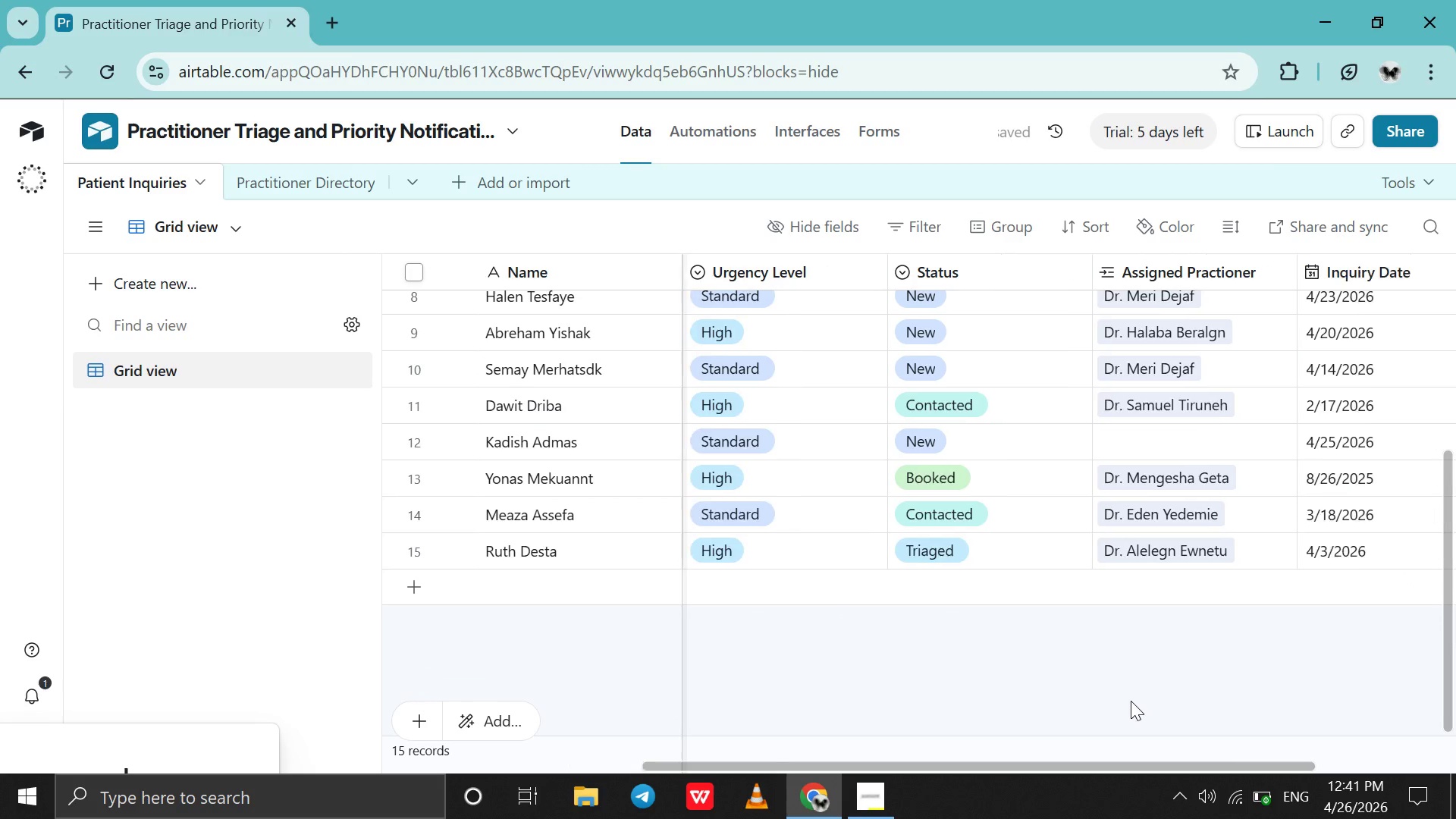 
scroll: coordinate [1131, 701], scroll_direction: down, amount: 13.0
 